 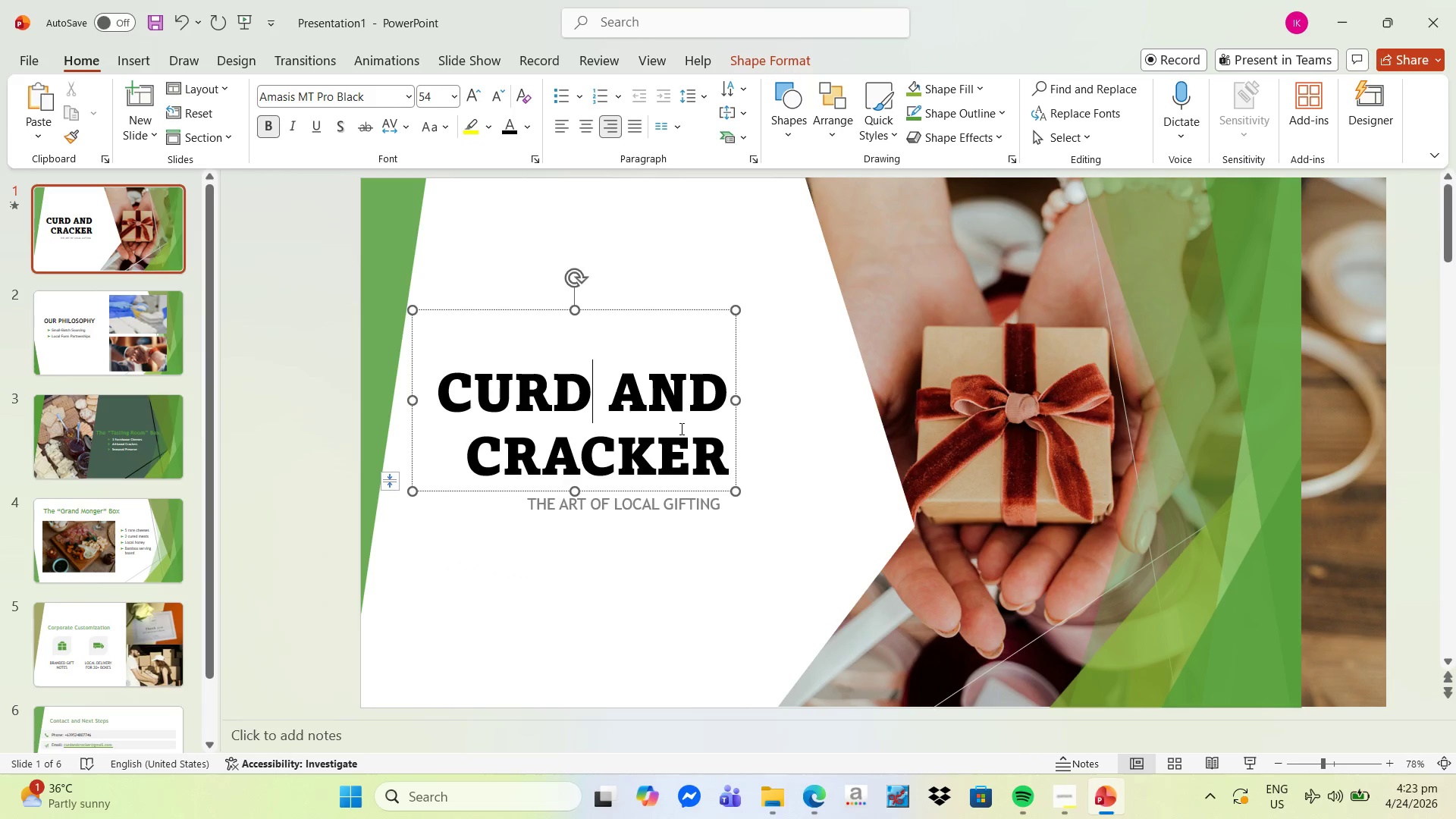 
key(Alt+Control+A)
 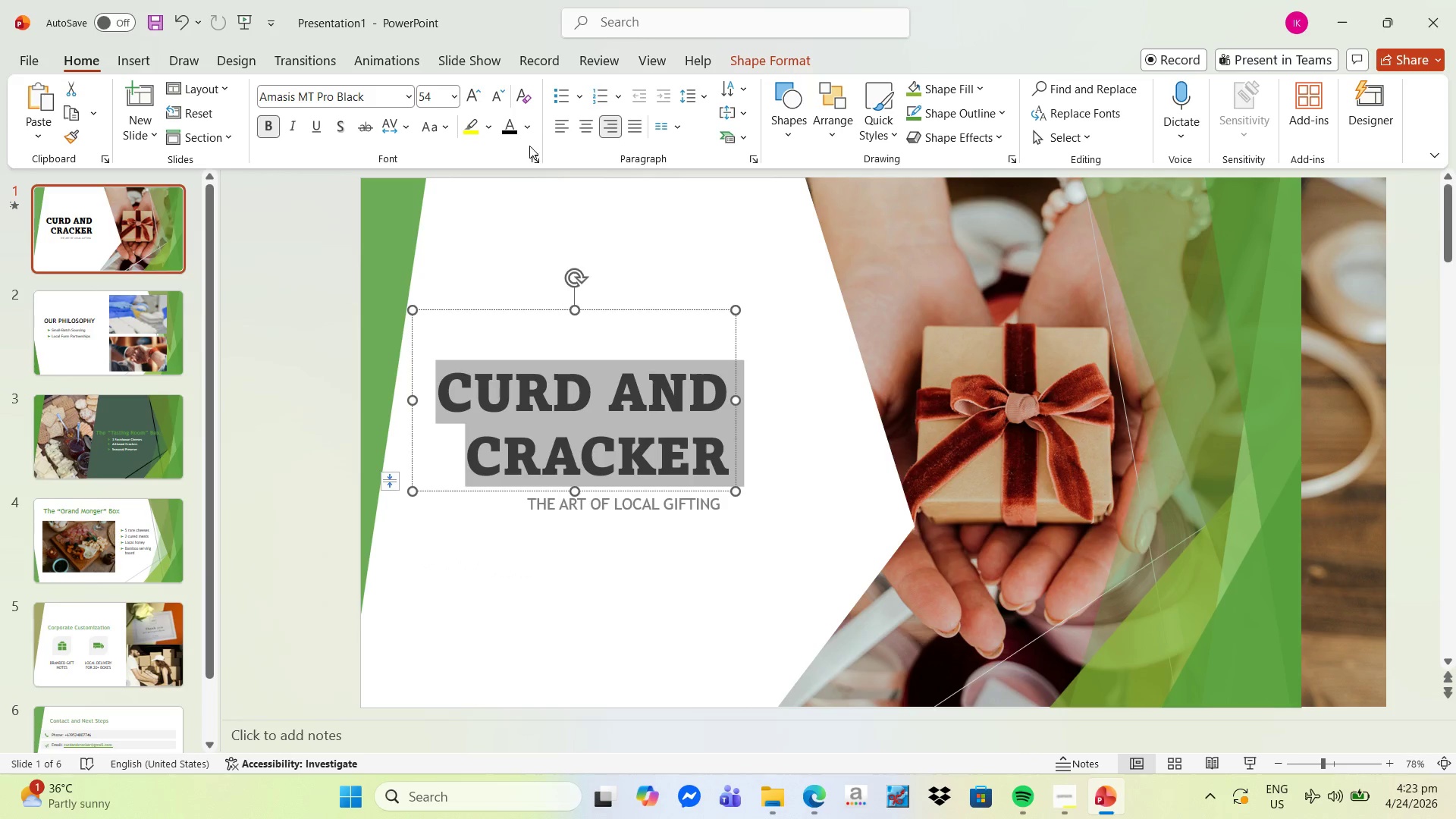 
left_click([525, 130])
 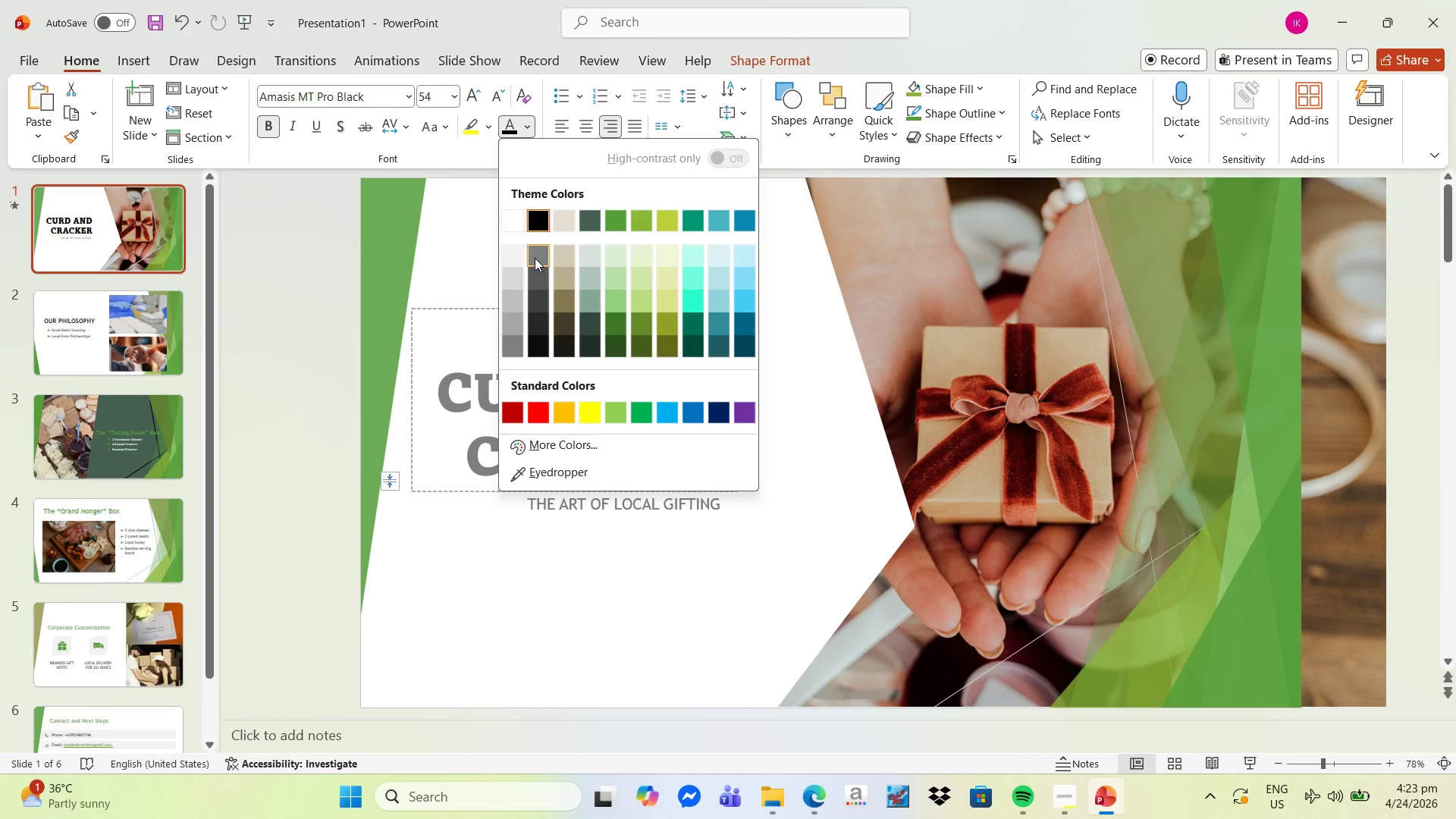 
left_click([535, 258])
 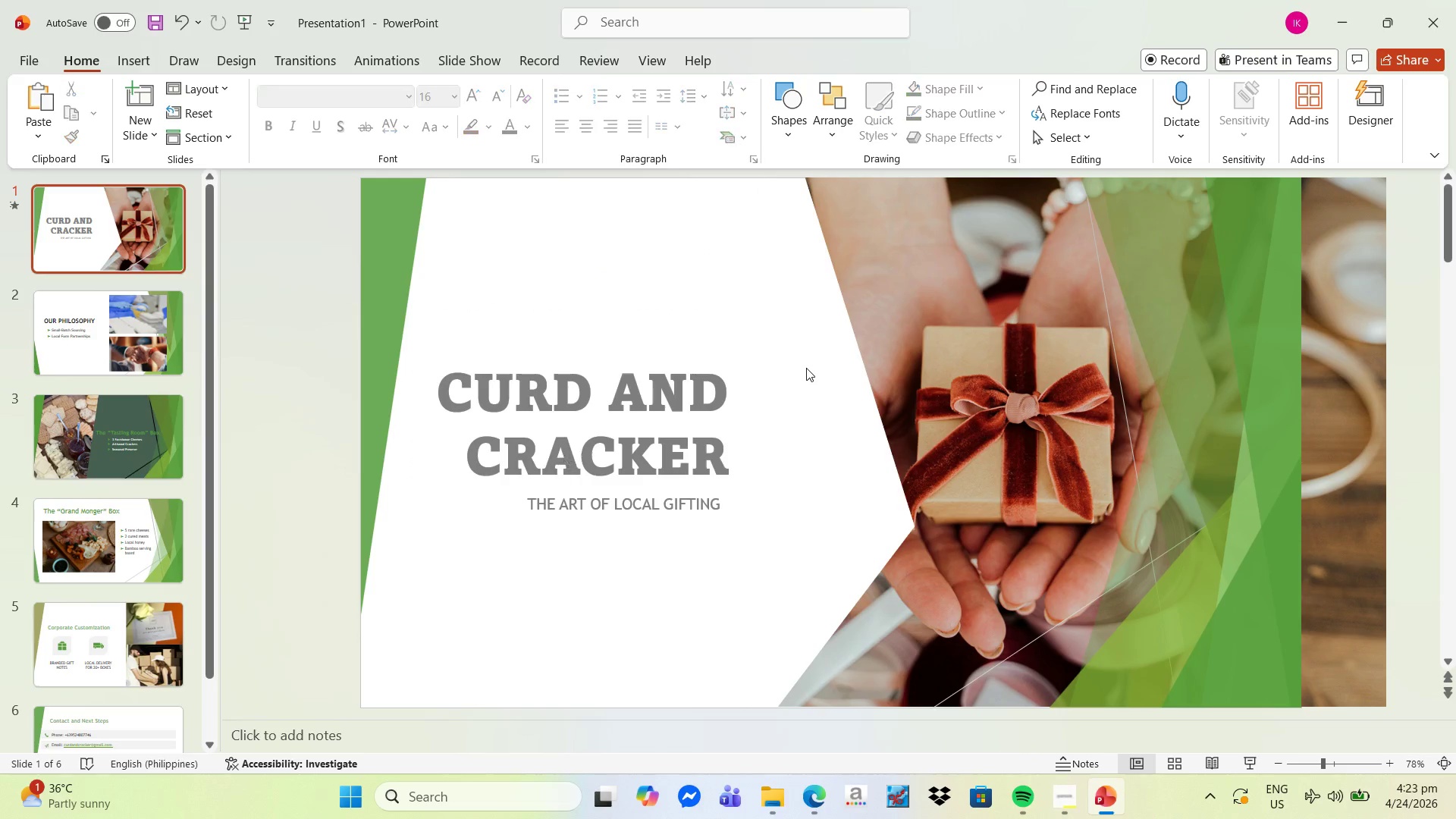 
left_click([670, 450])
 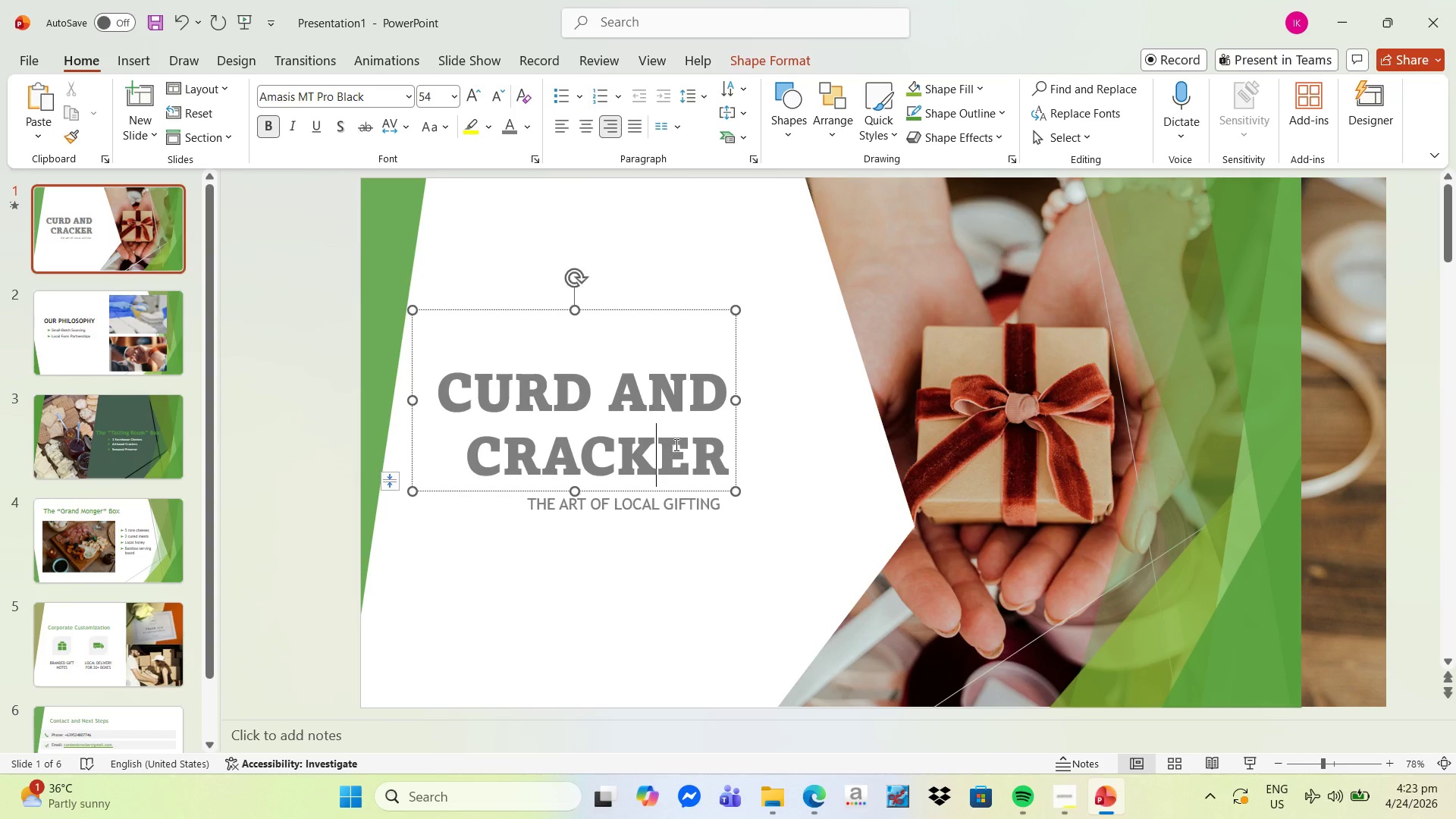 
key(Control+A)
 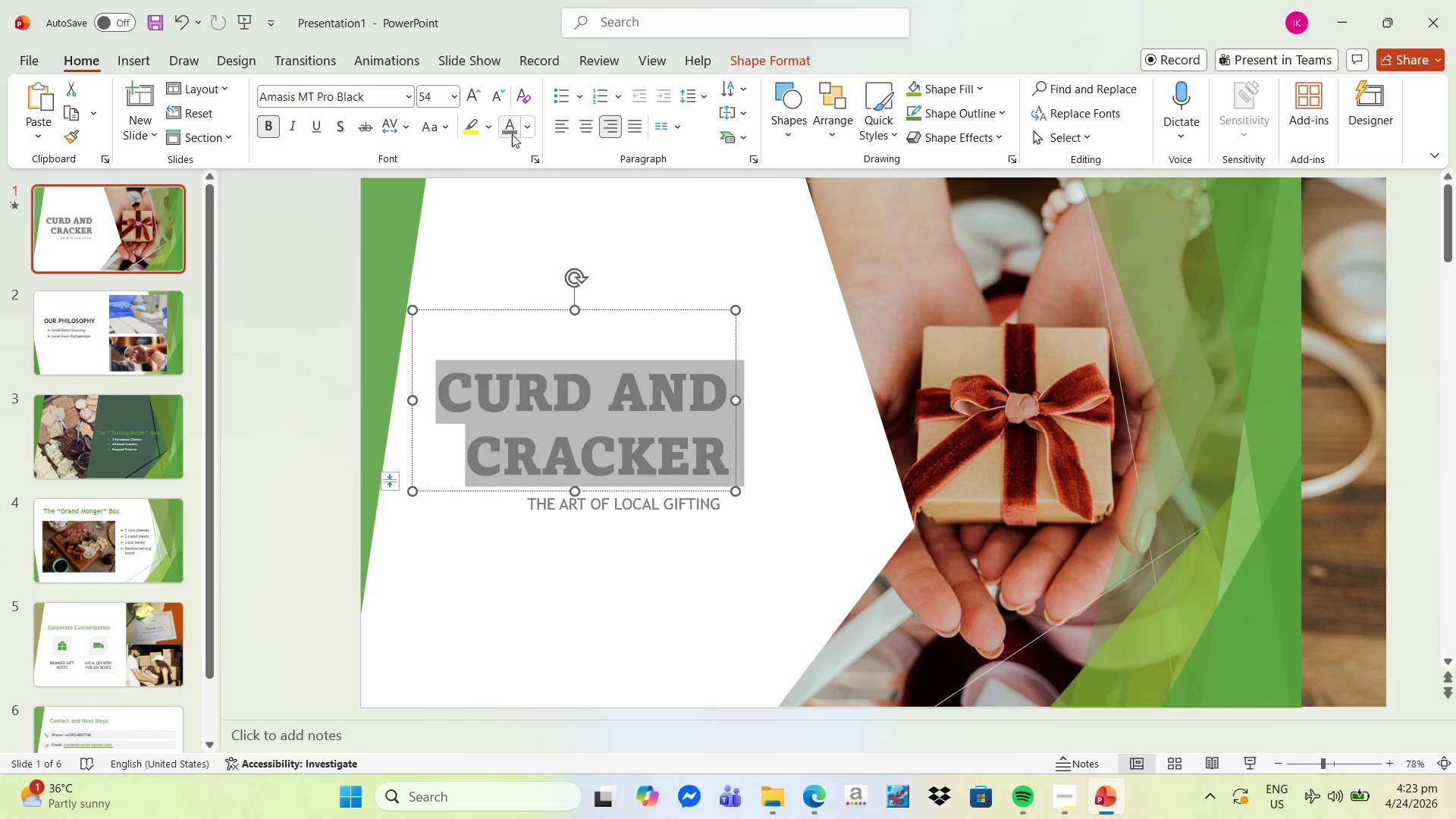 
left_click([528, 127])
 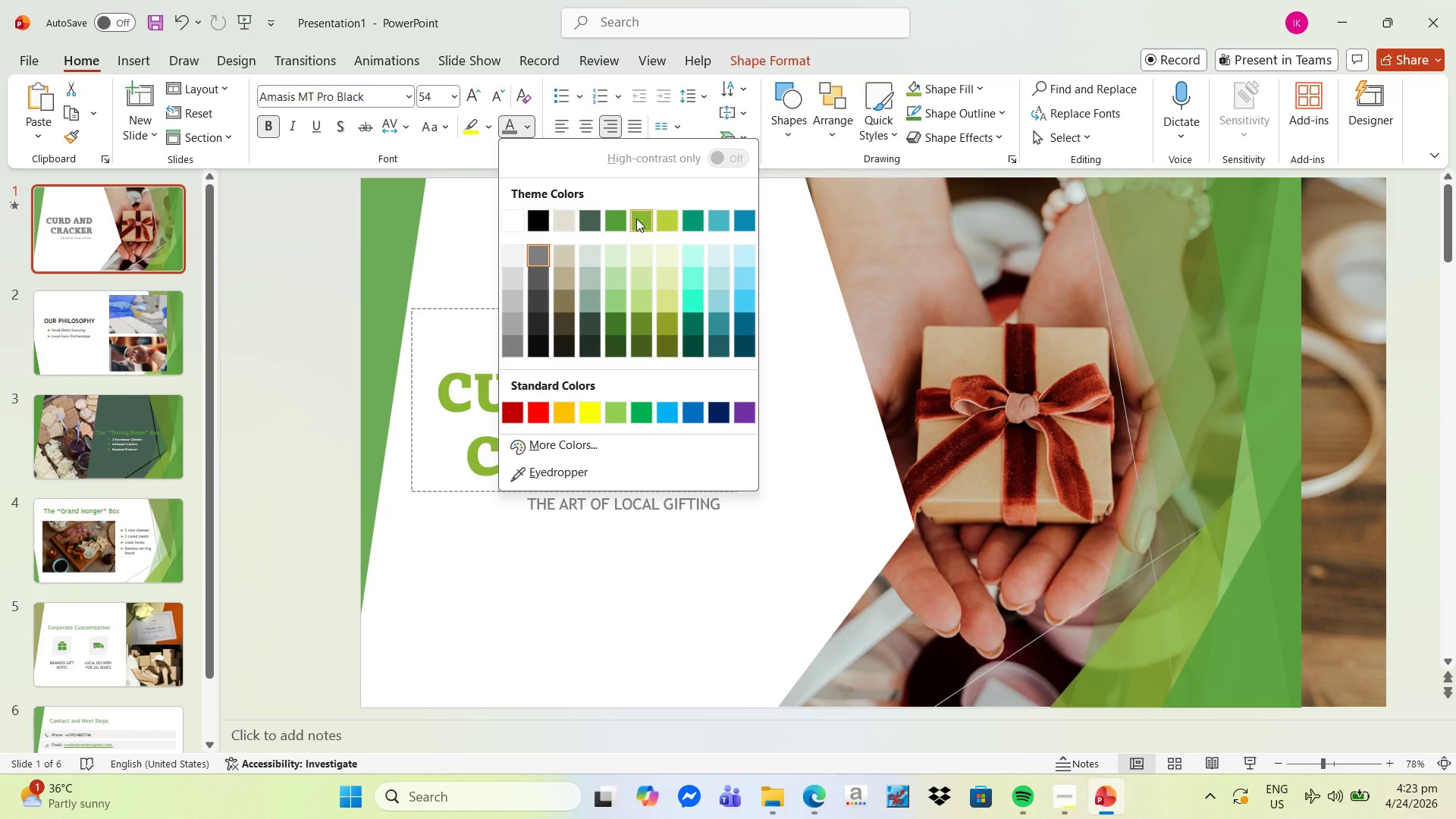 
left_click([830, 485])
 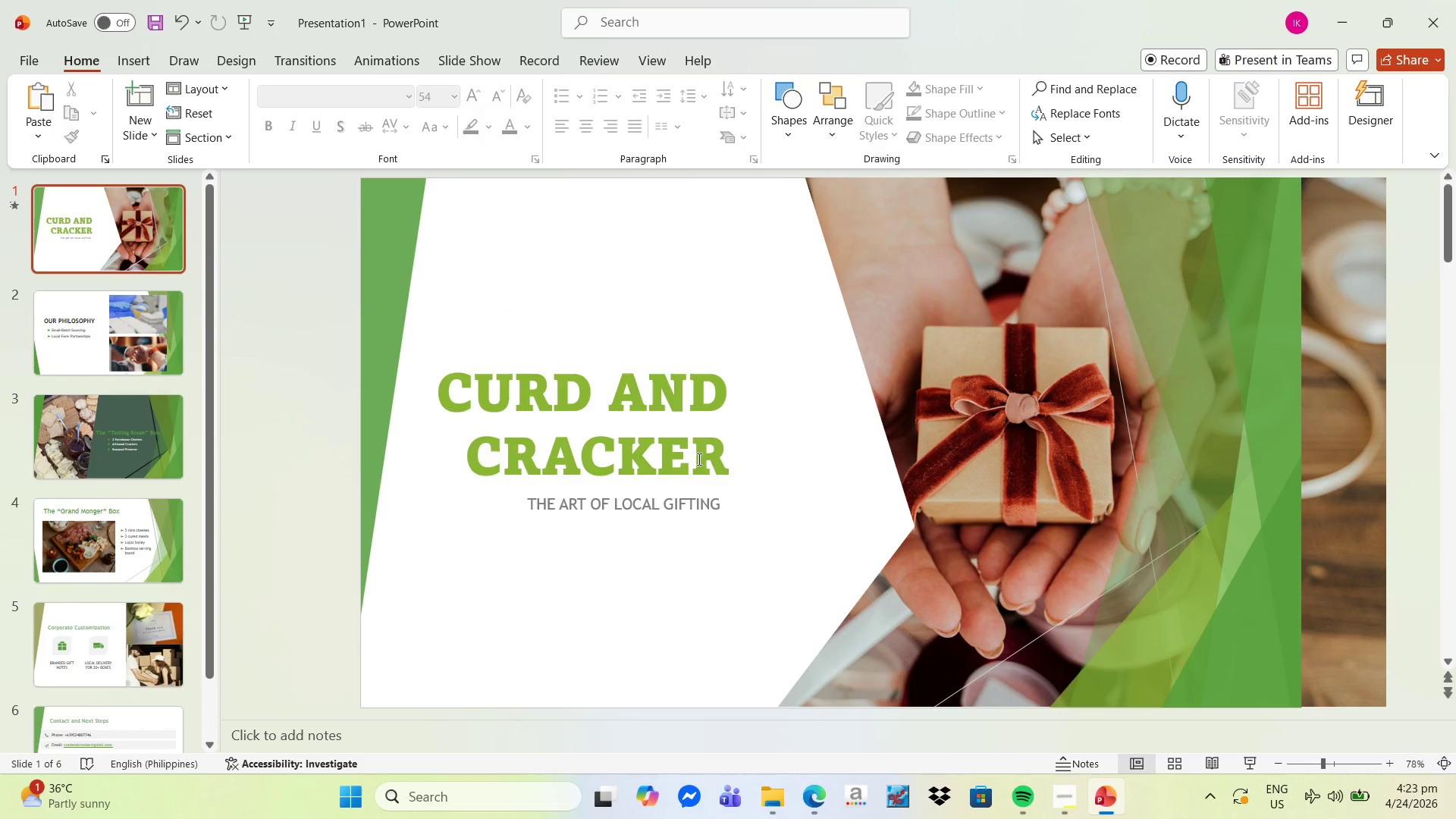 
left_click([689, 460])
 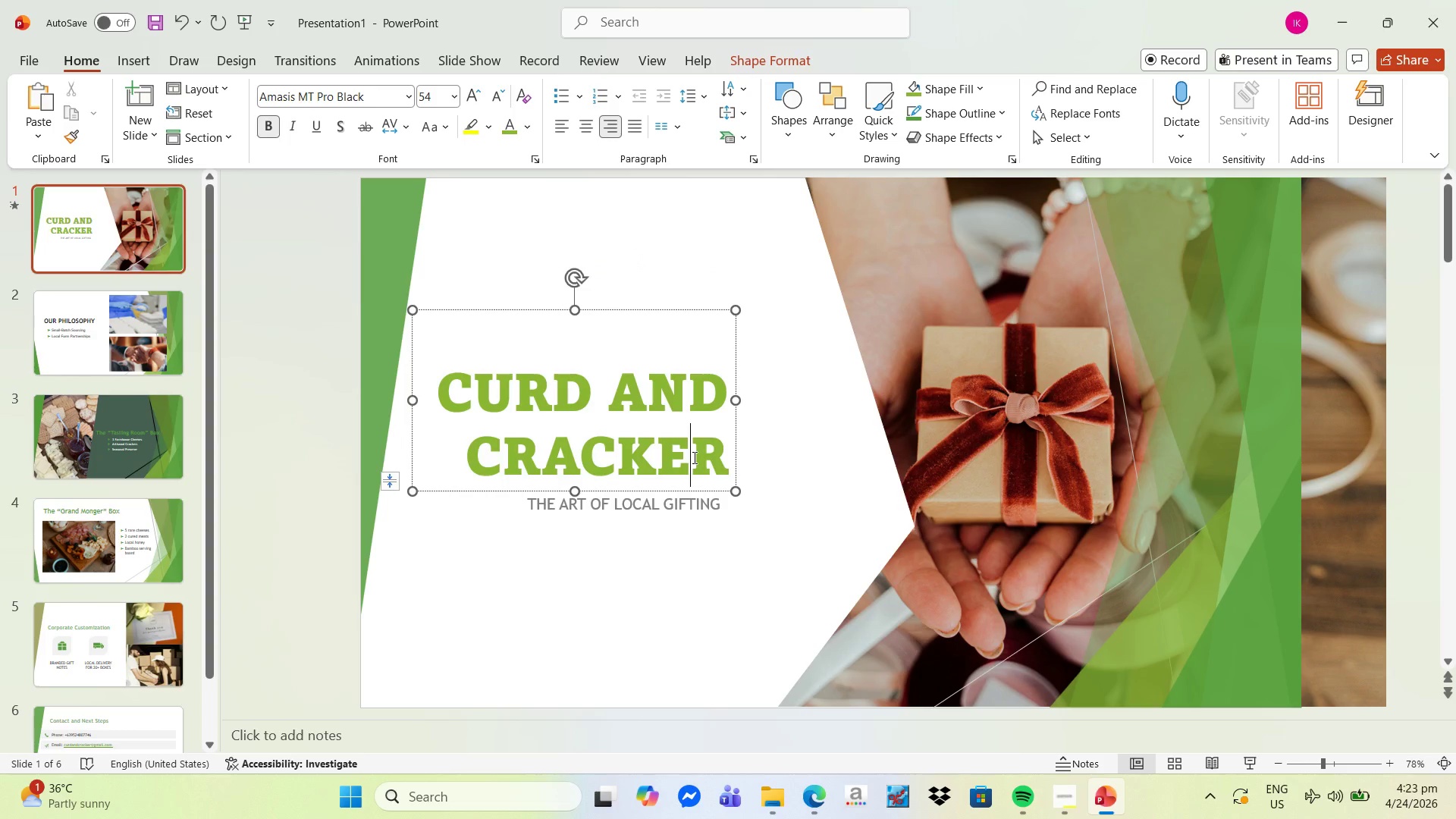 
key(Control+A)
 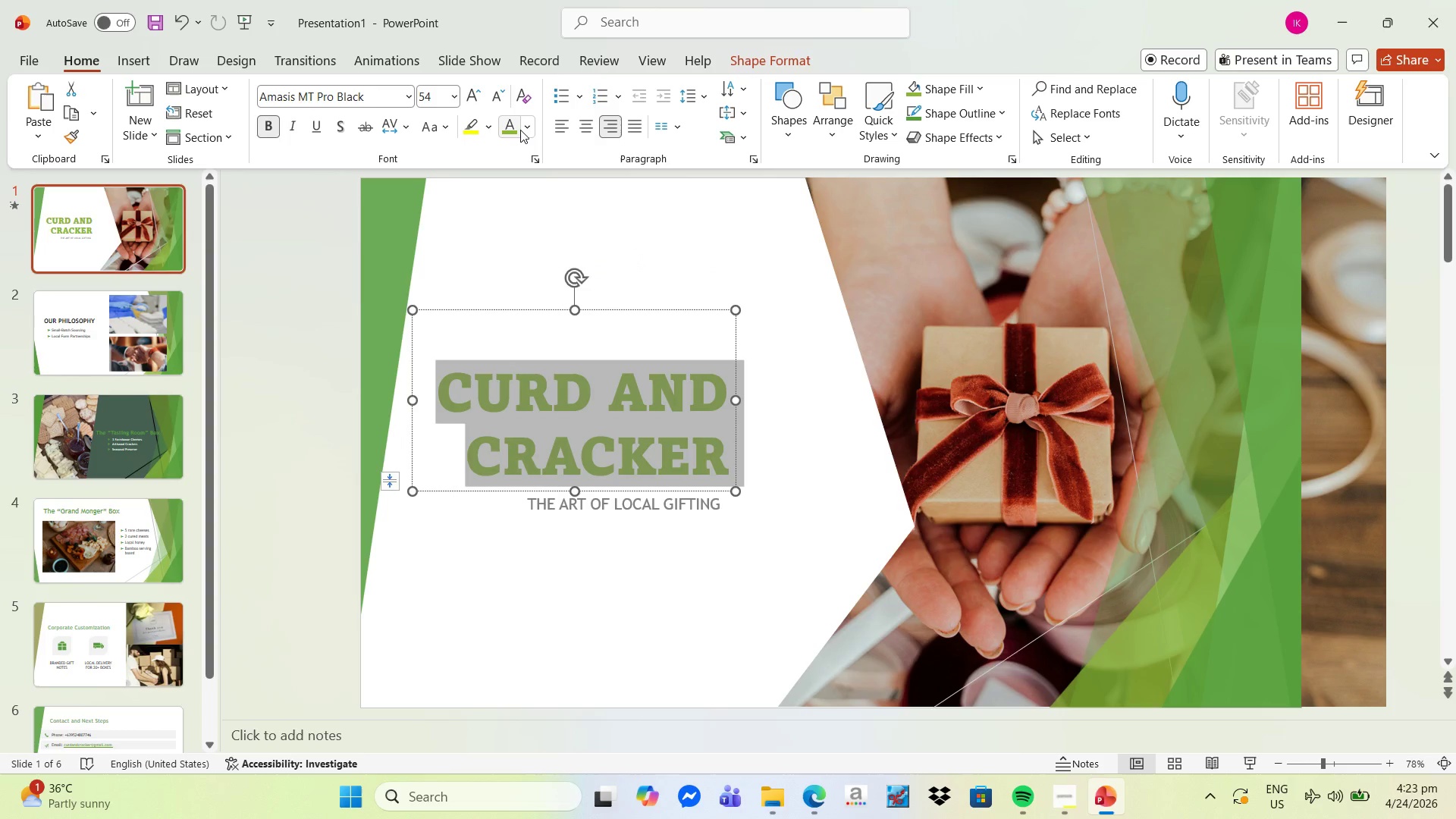 
left_click([529, 130])
 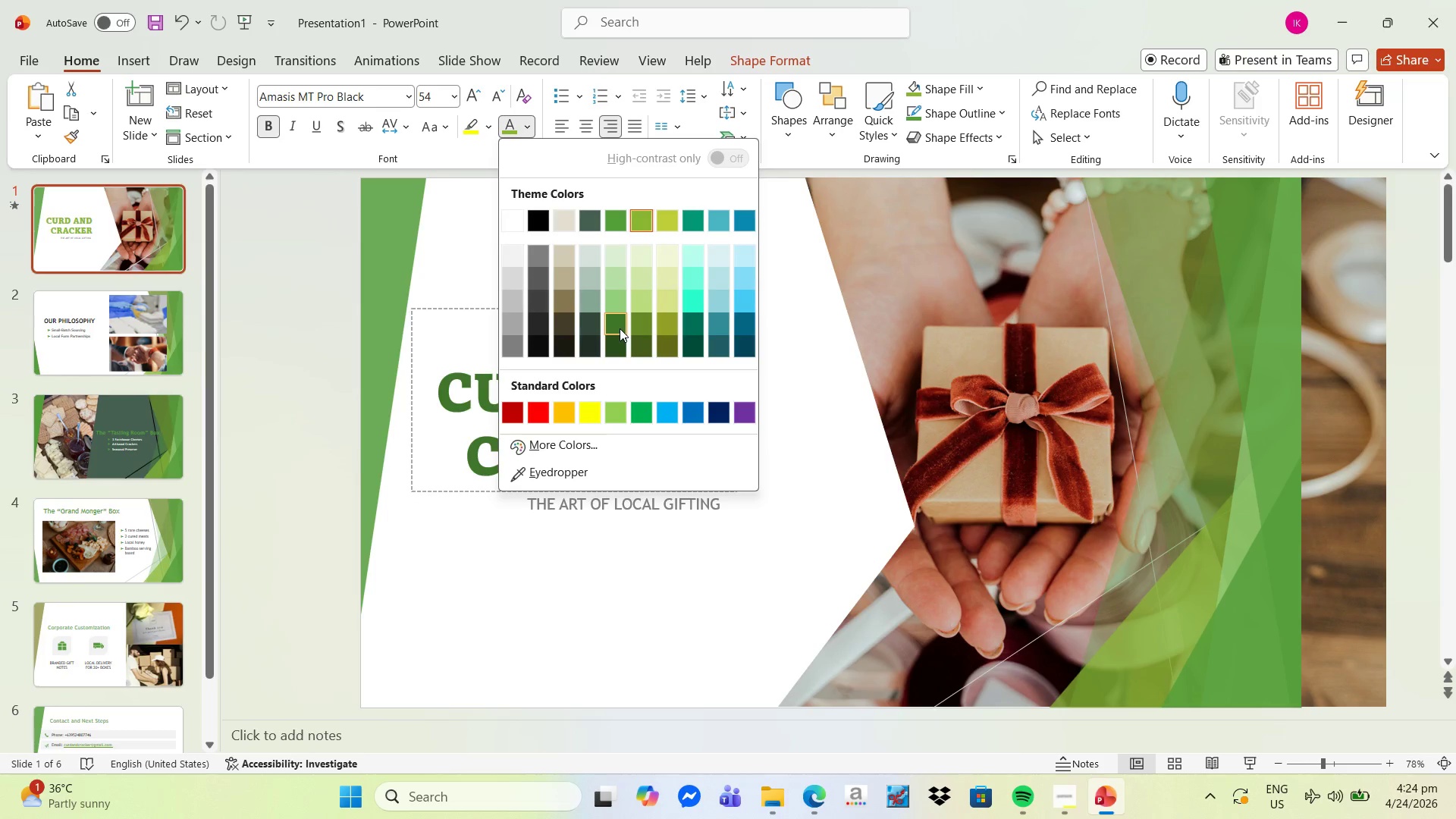 
left_click([616, 328])
 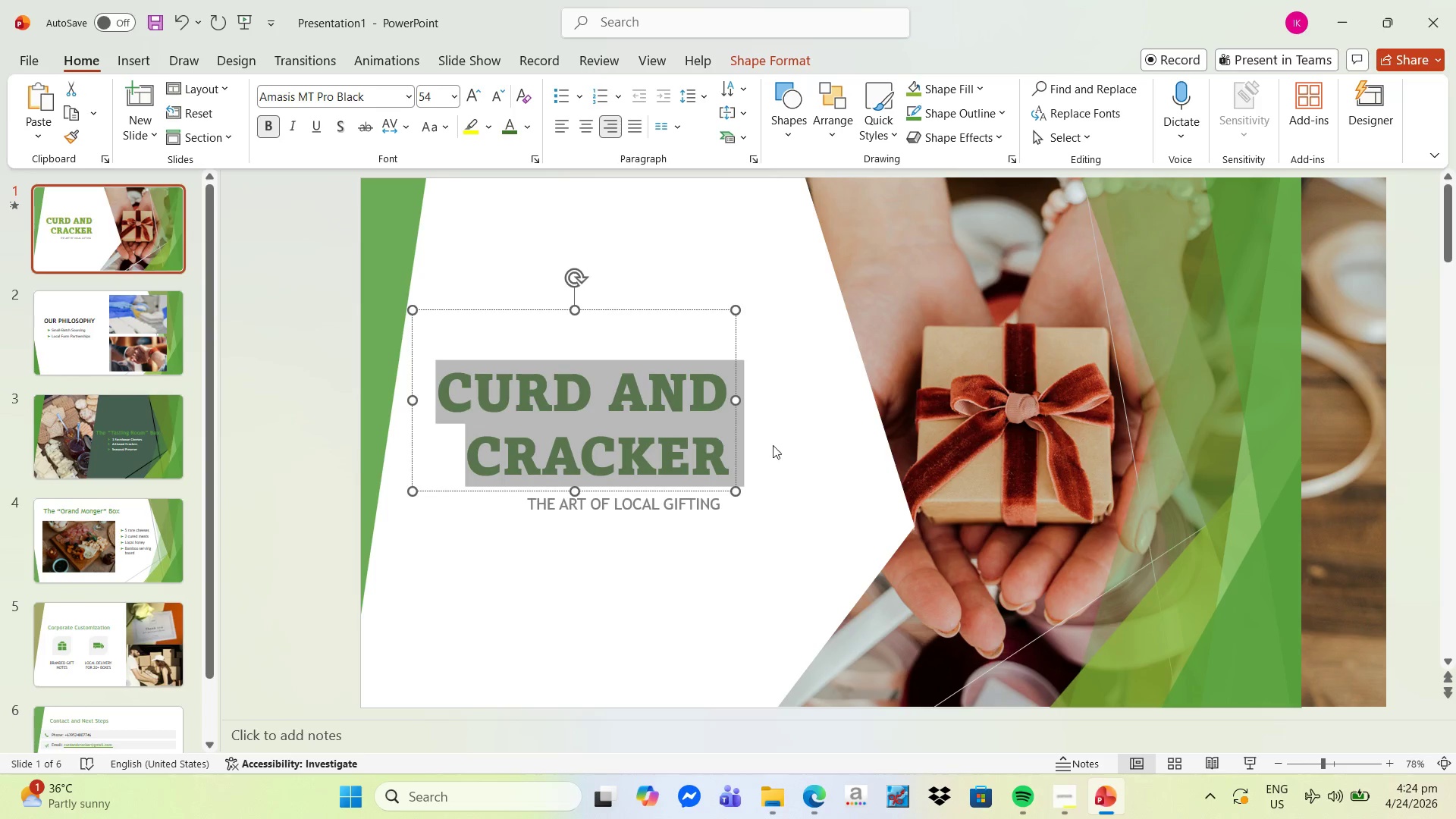 
left_click([814, 456])
 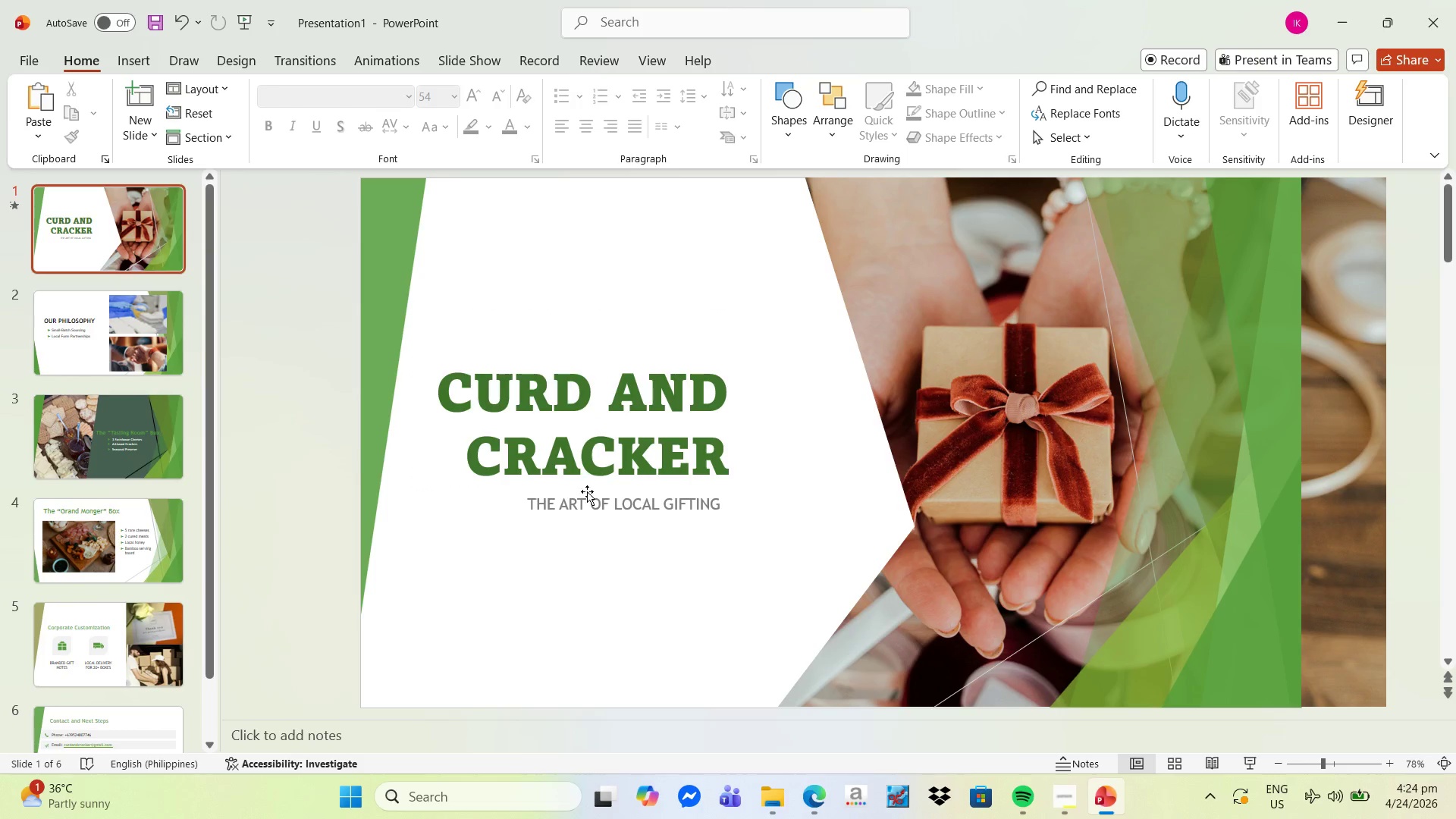 
left_click([598, 504])
 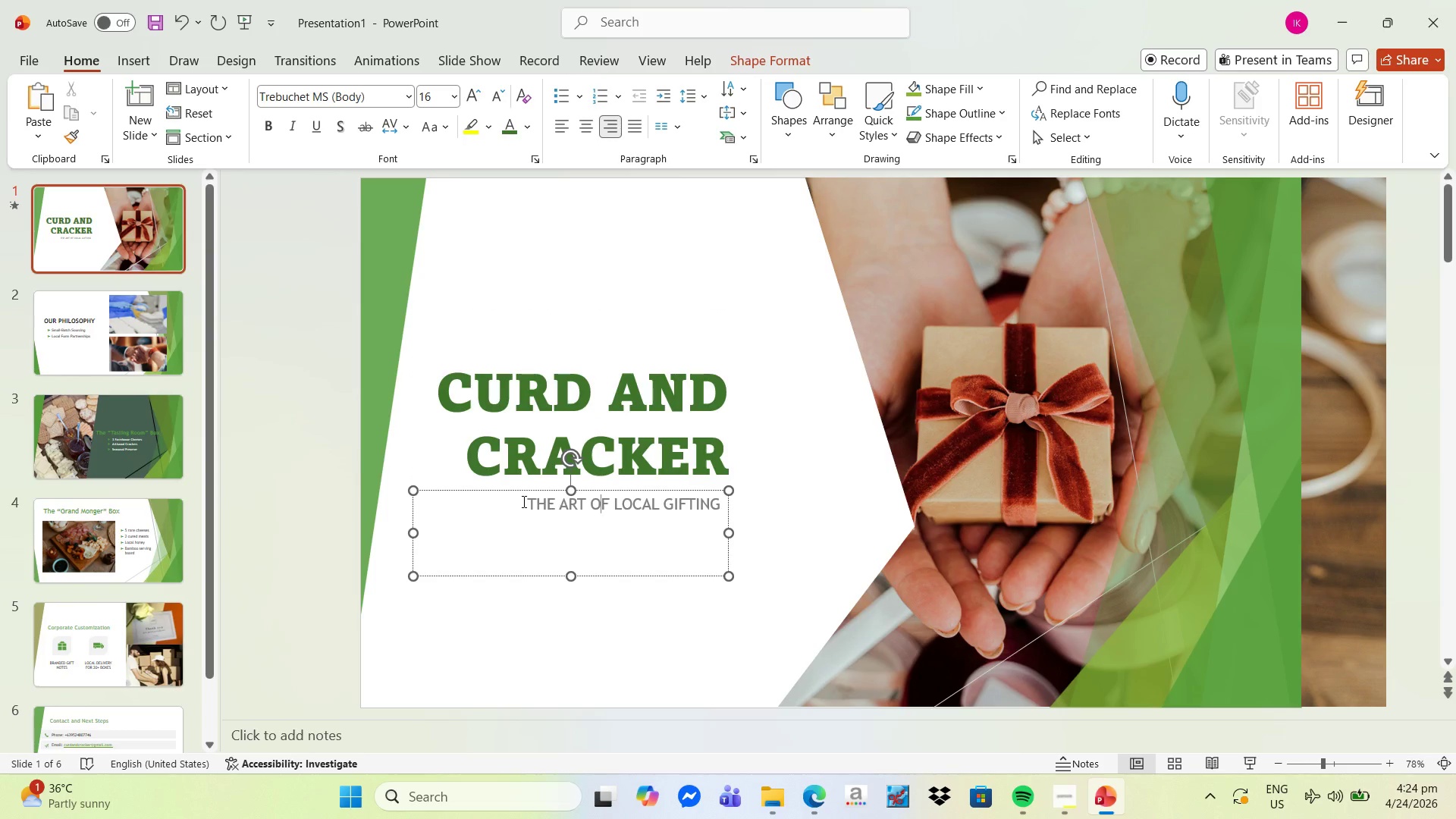 
left_click_drag(start_coordinate=[522, 501], to_coordinate=[725, 513])
 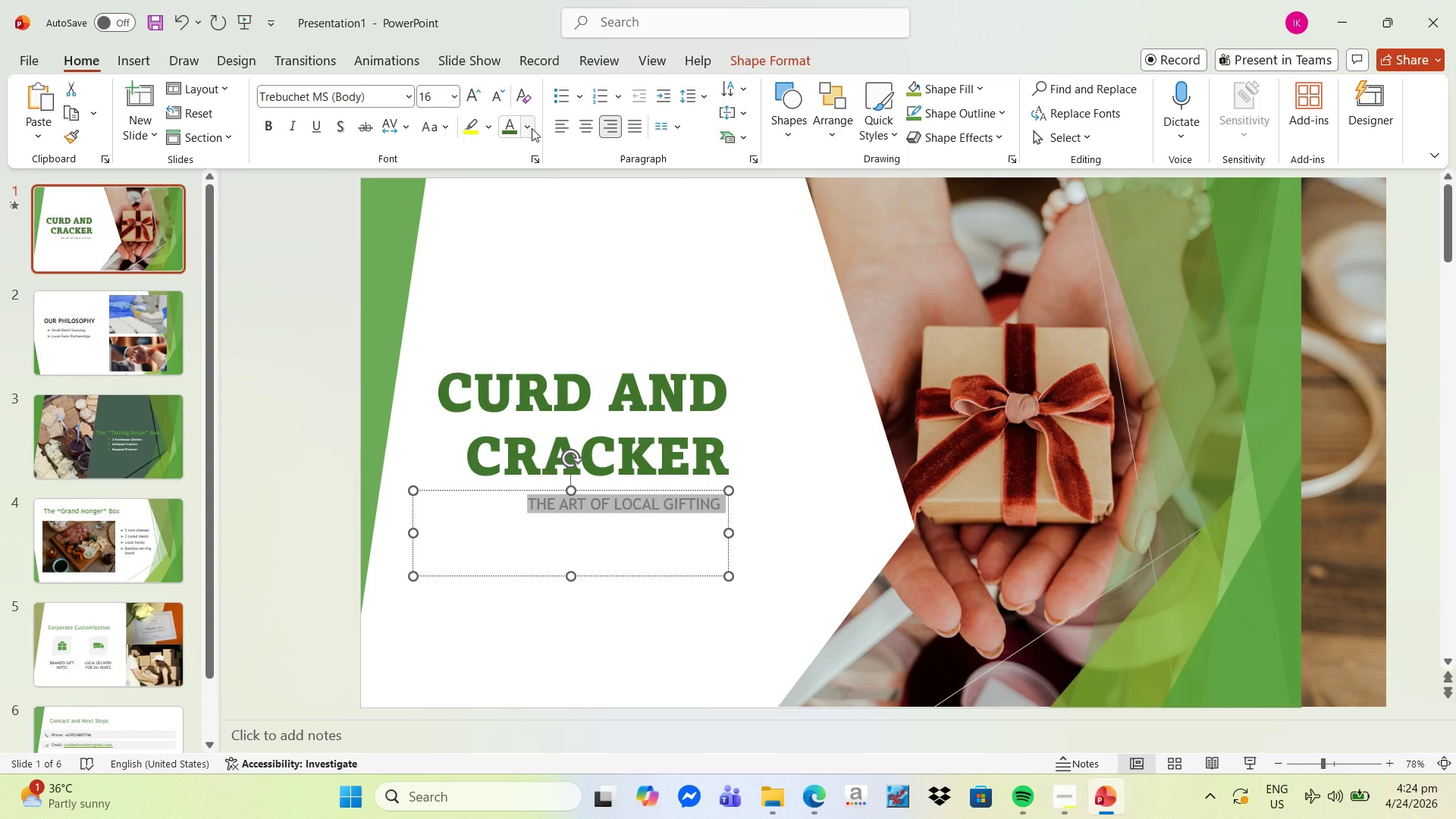 
left_click([532, 128])
 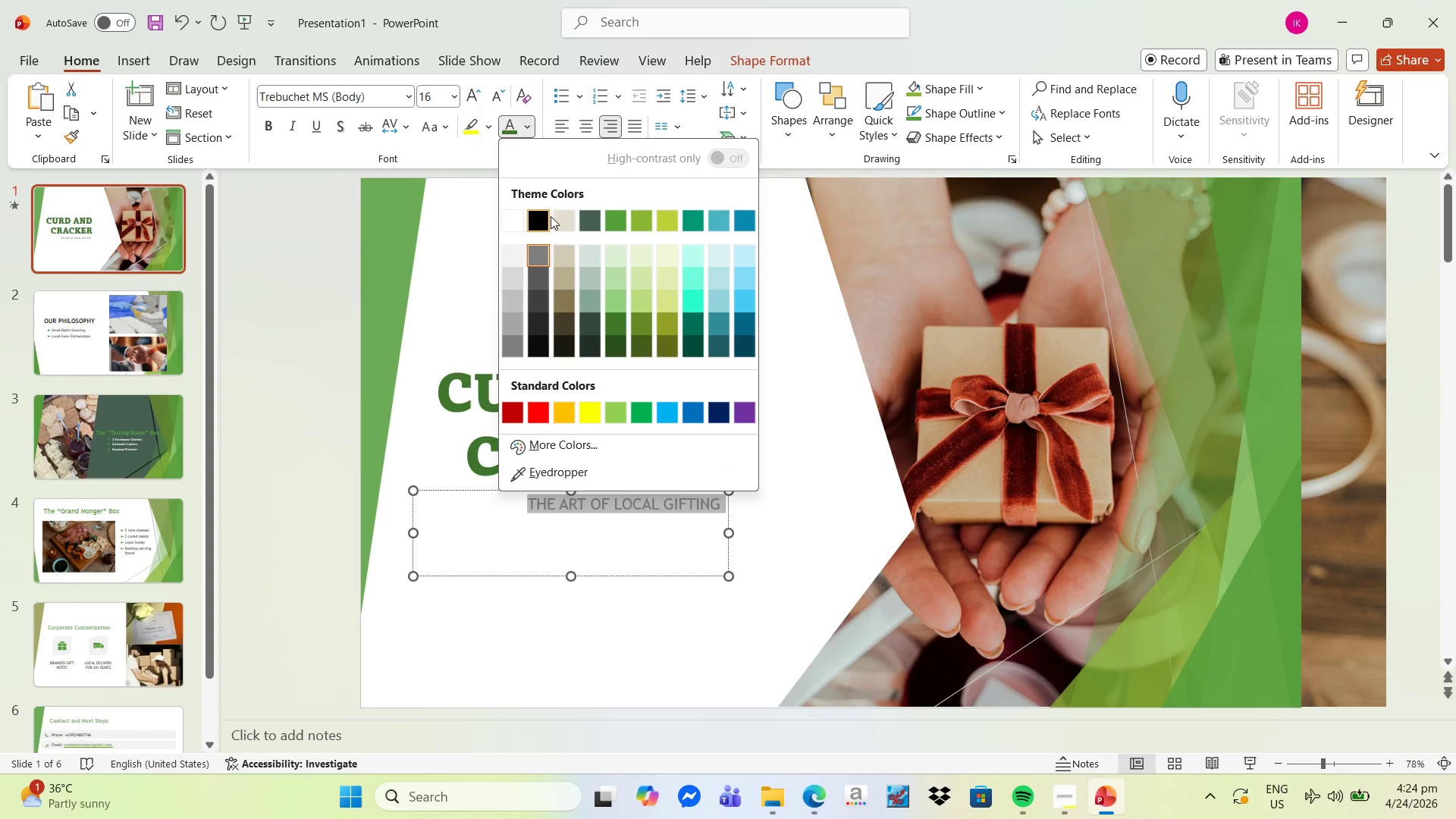 
left_click([510, 350])
 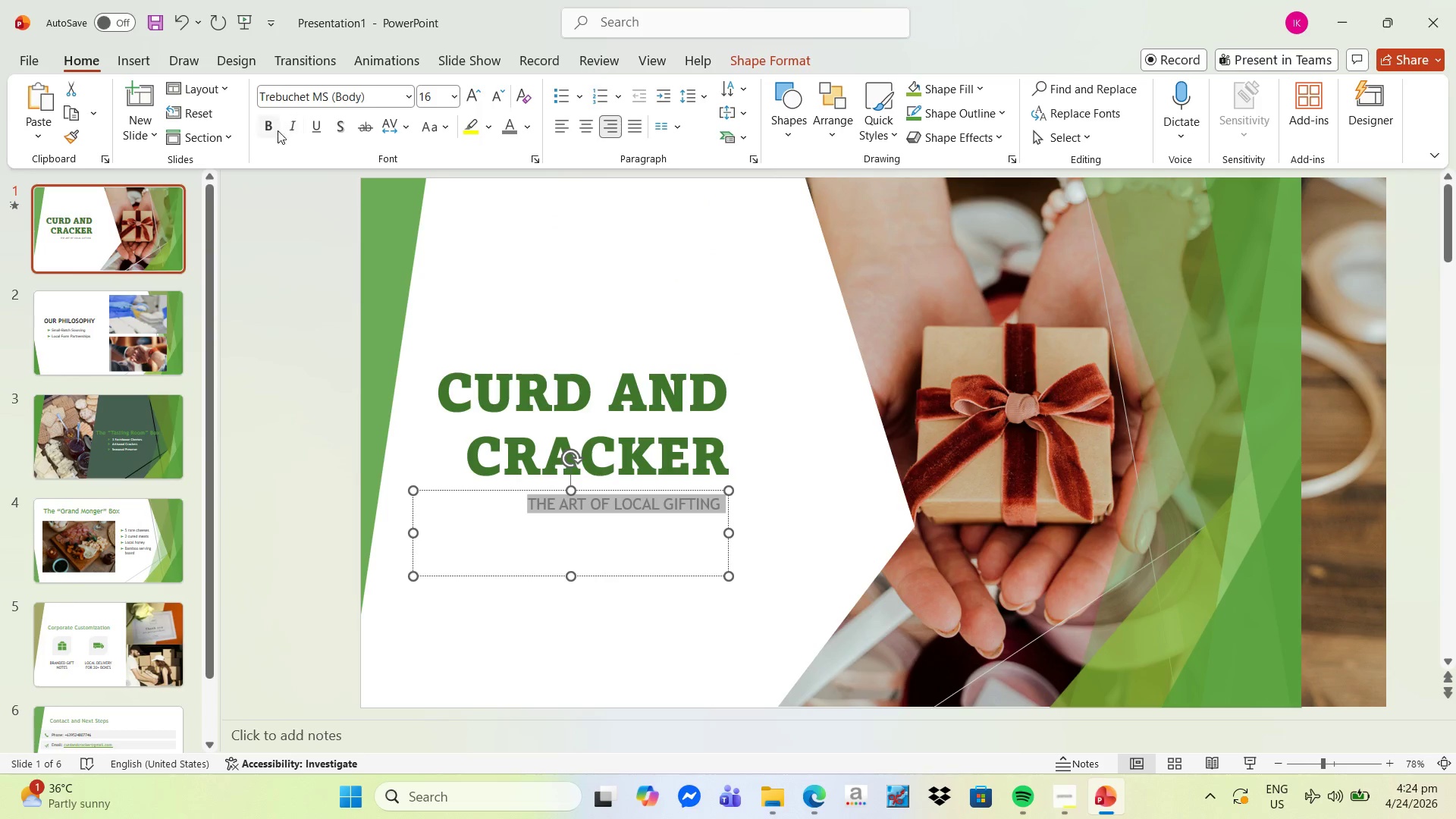 
left_click([271, 127])
 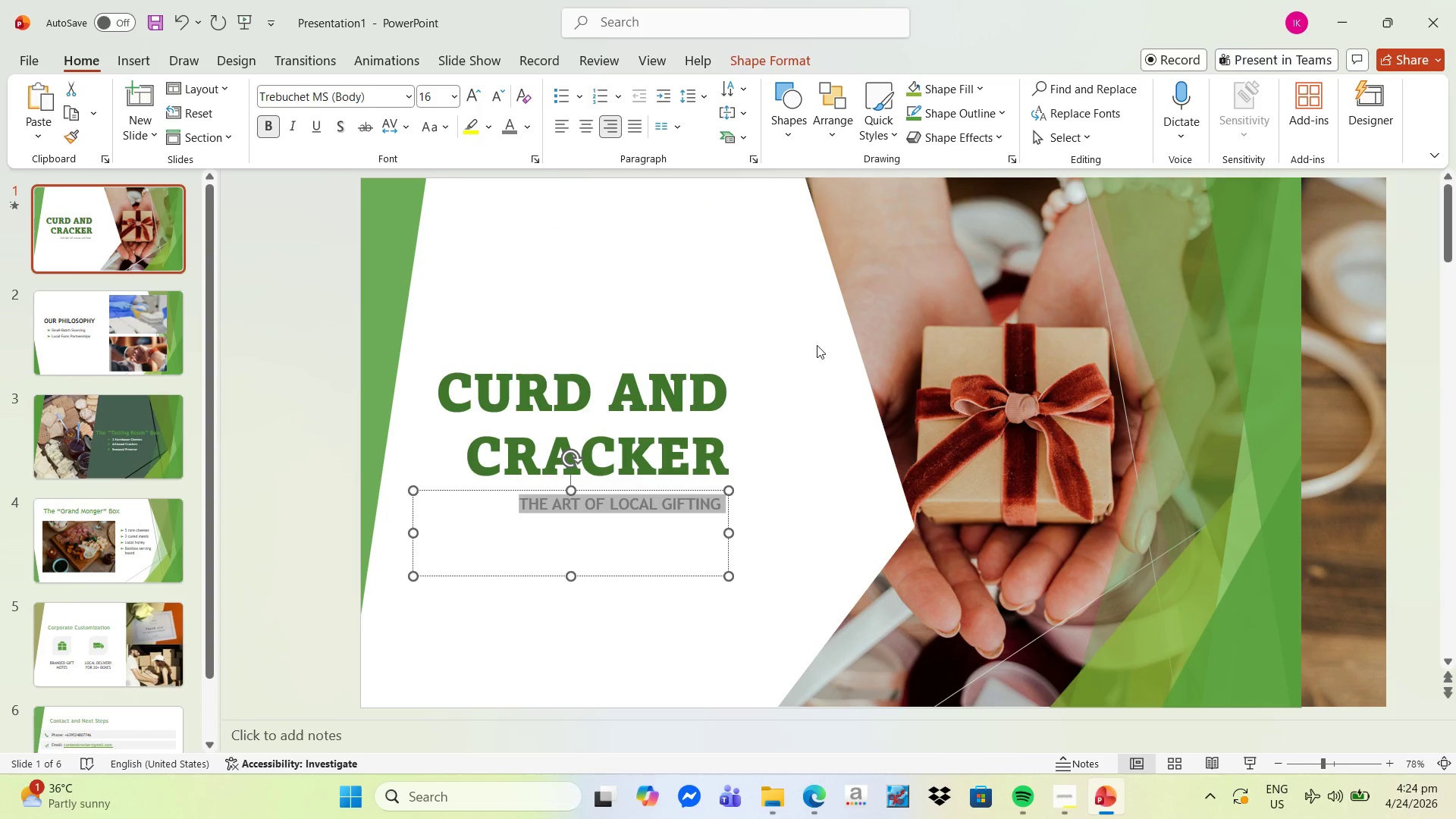 
left_click([826, 340])
 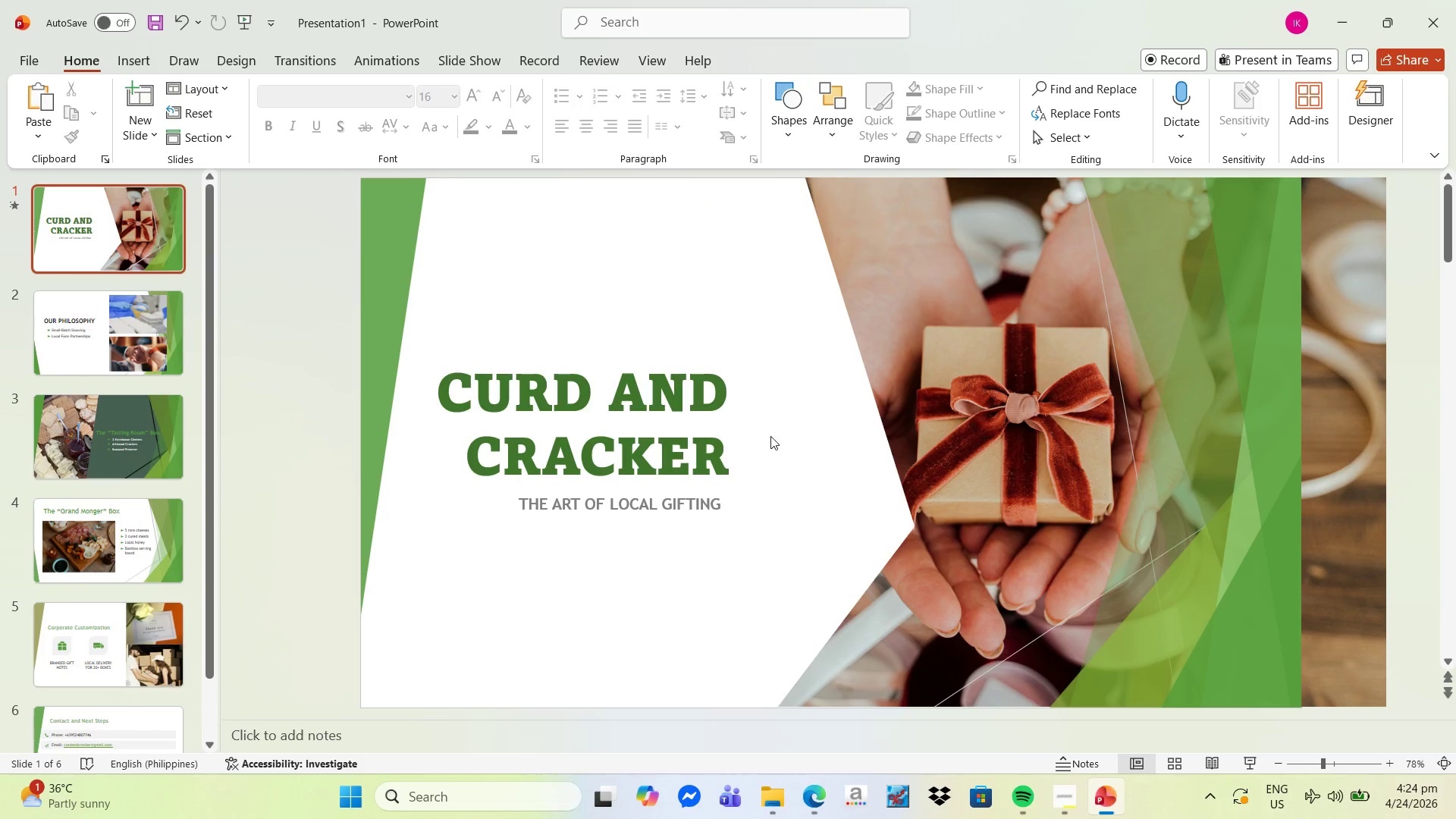 
left_click([670, 398])
 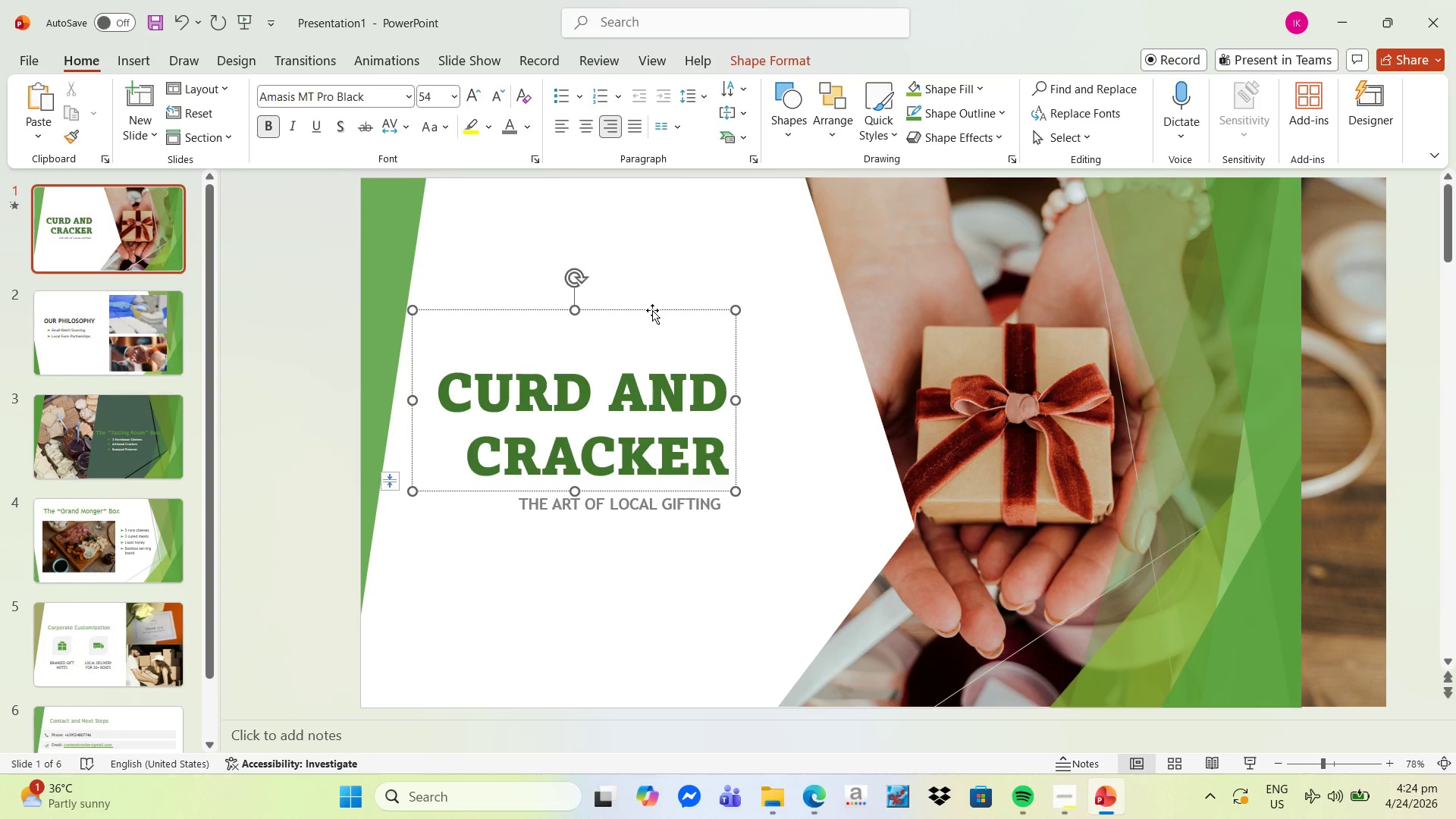 
left_click_drag(start_coordinate=[652, 309], to_coordinate=[688, 313])
 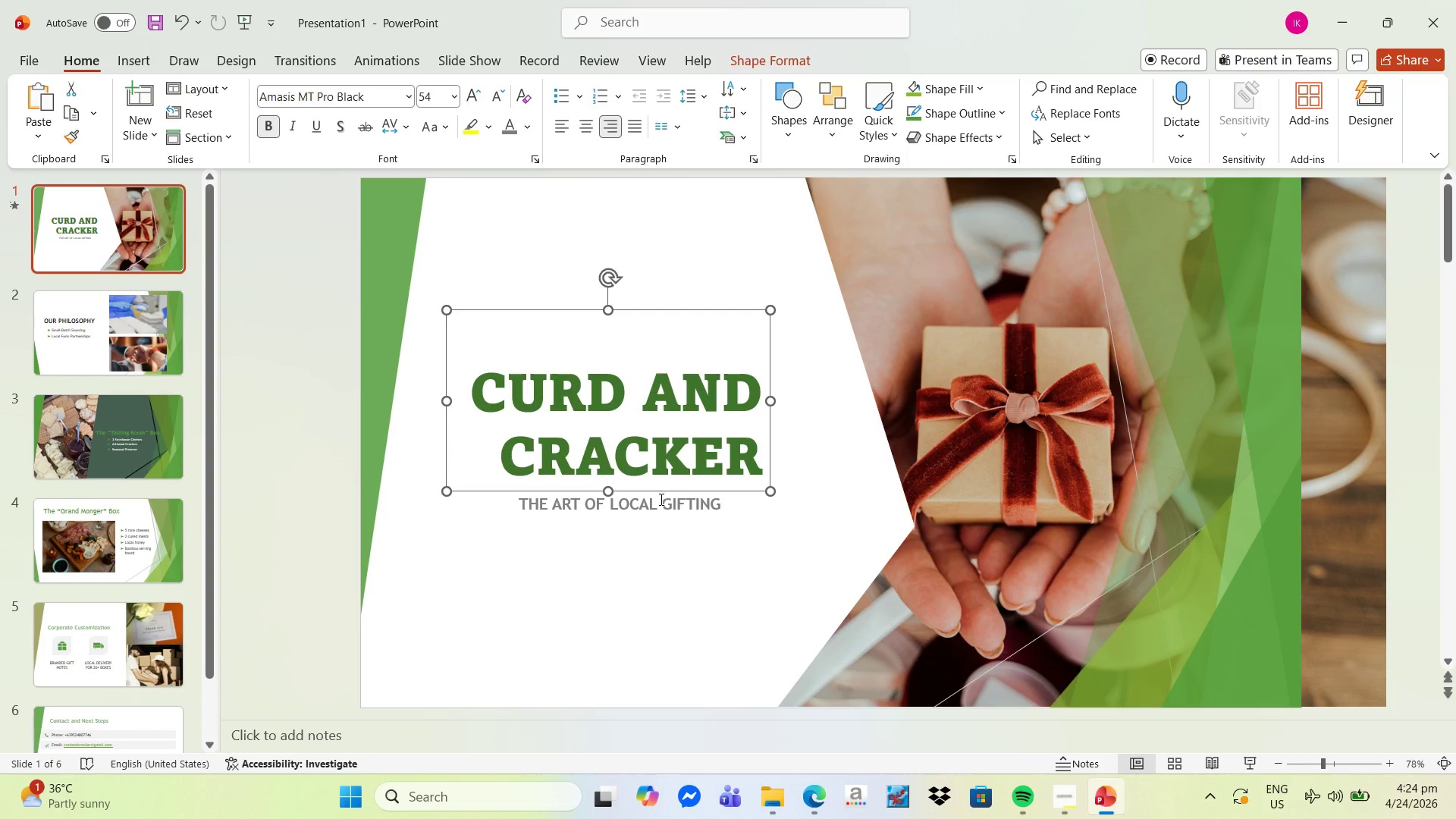 
left_click([659, 500])
 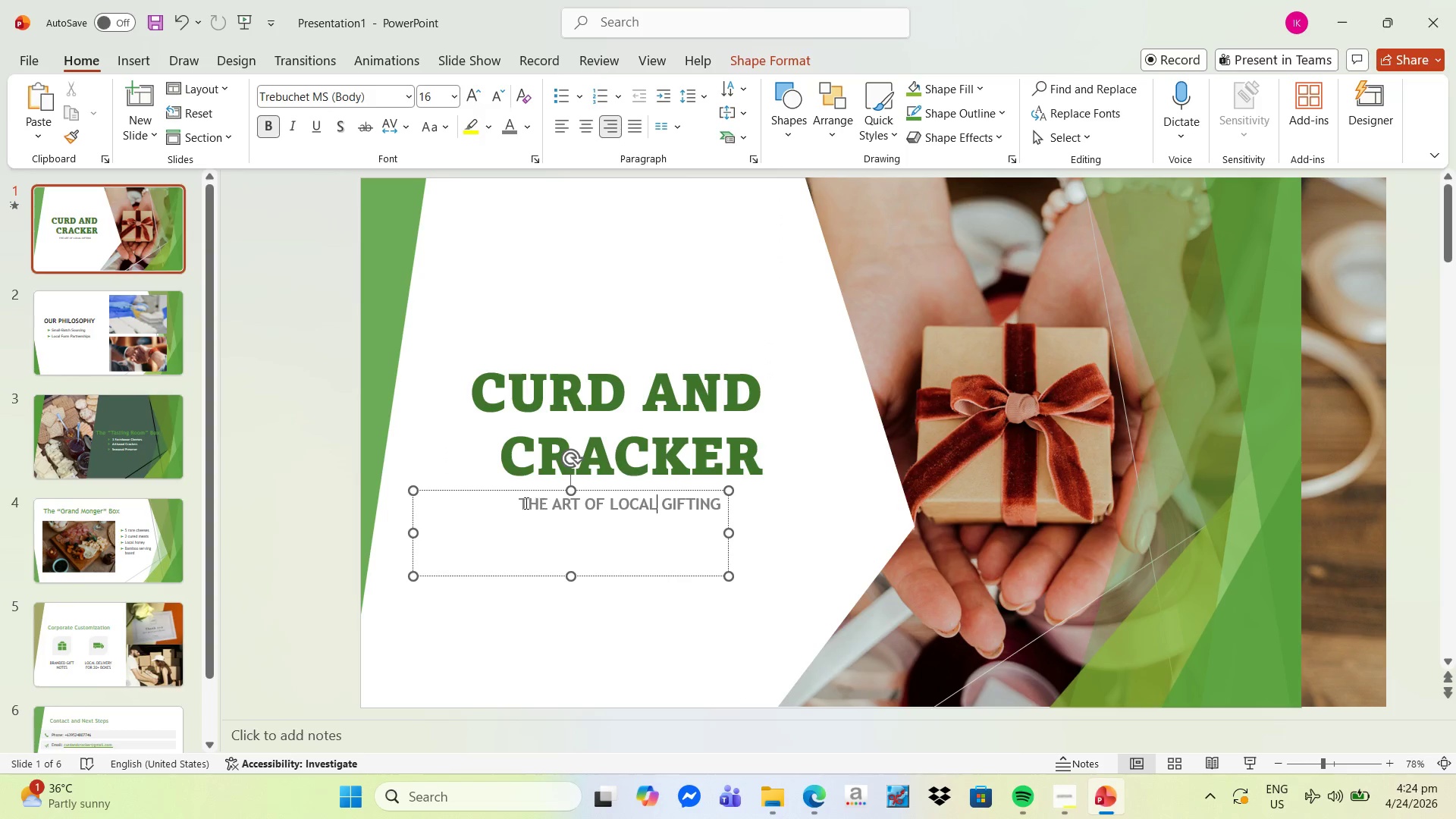 
left_click_drag(start_coordinate=[522, 503], to_coordinate=[719, 504])
 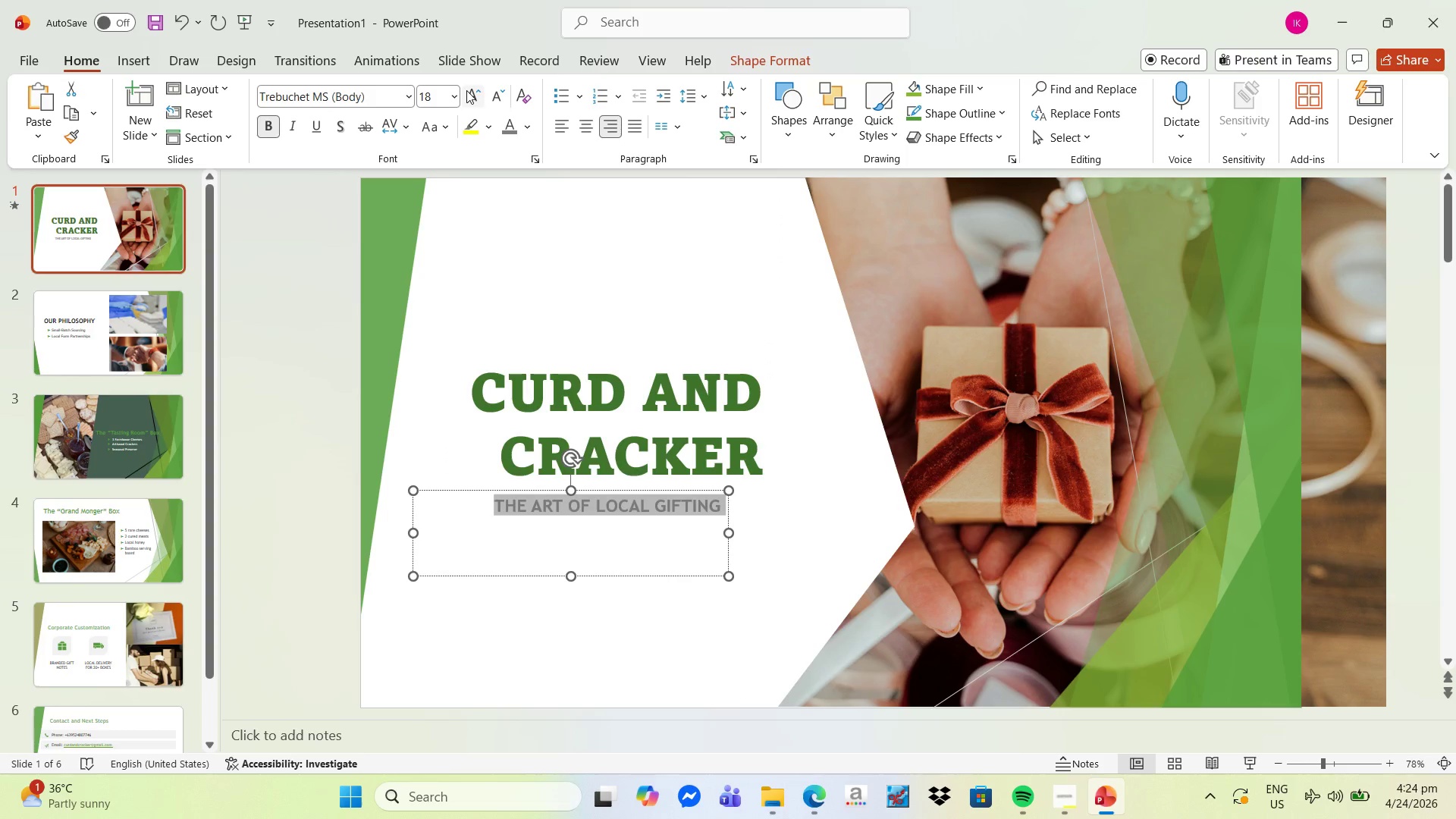 
left_click([466, 90])
 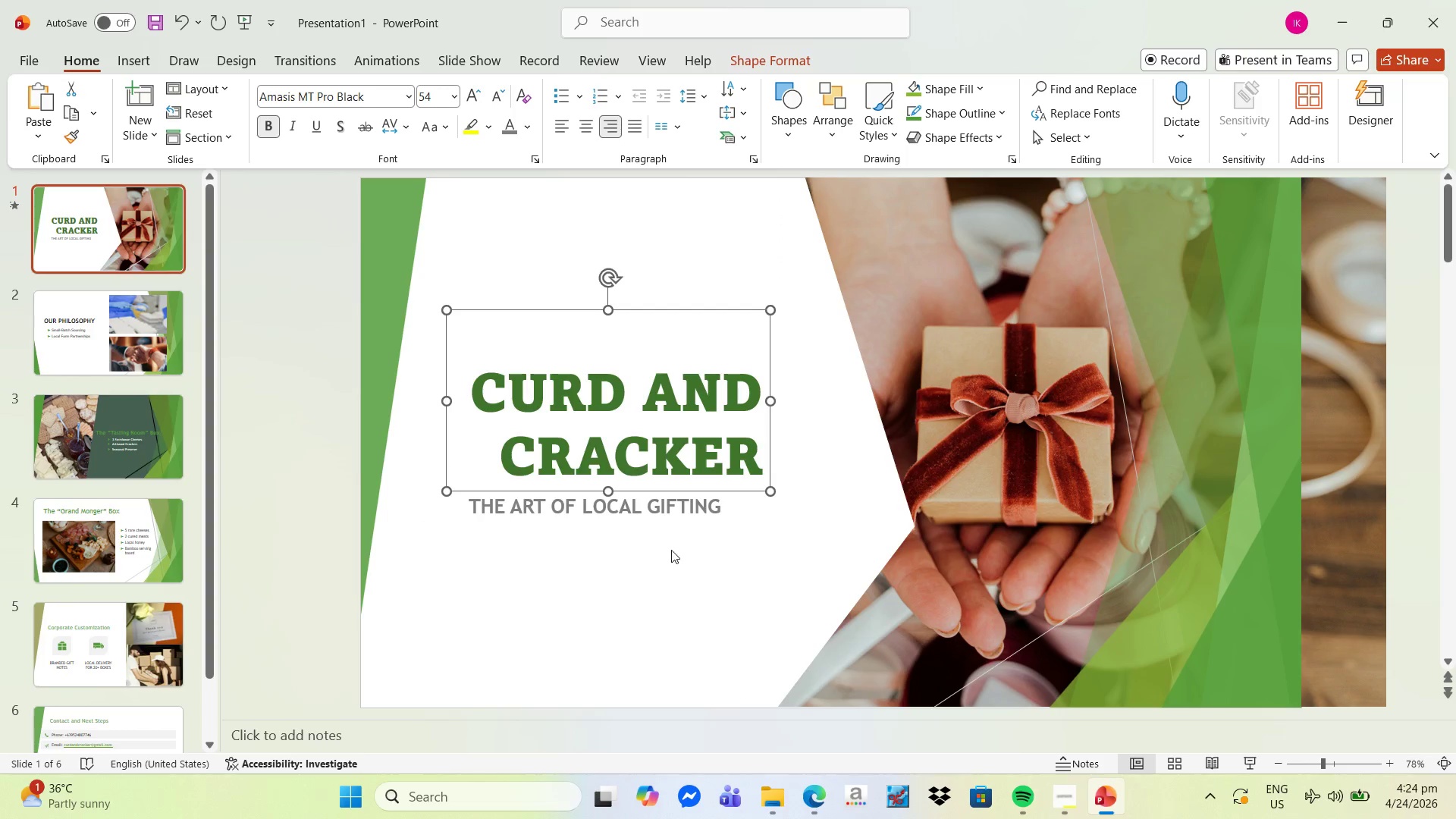 
left_click([672, 510])
 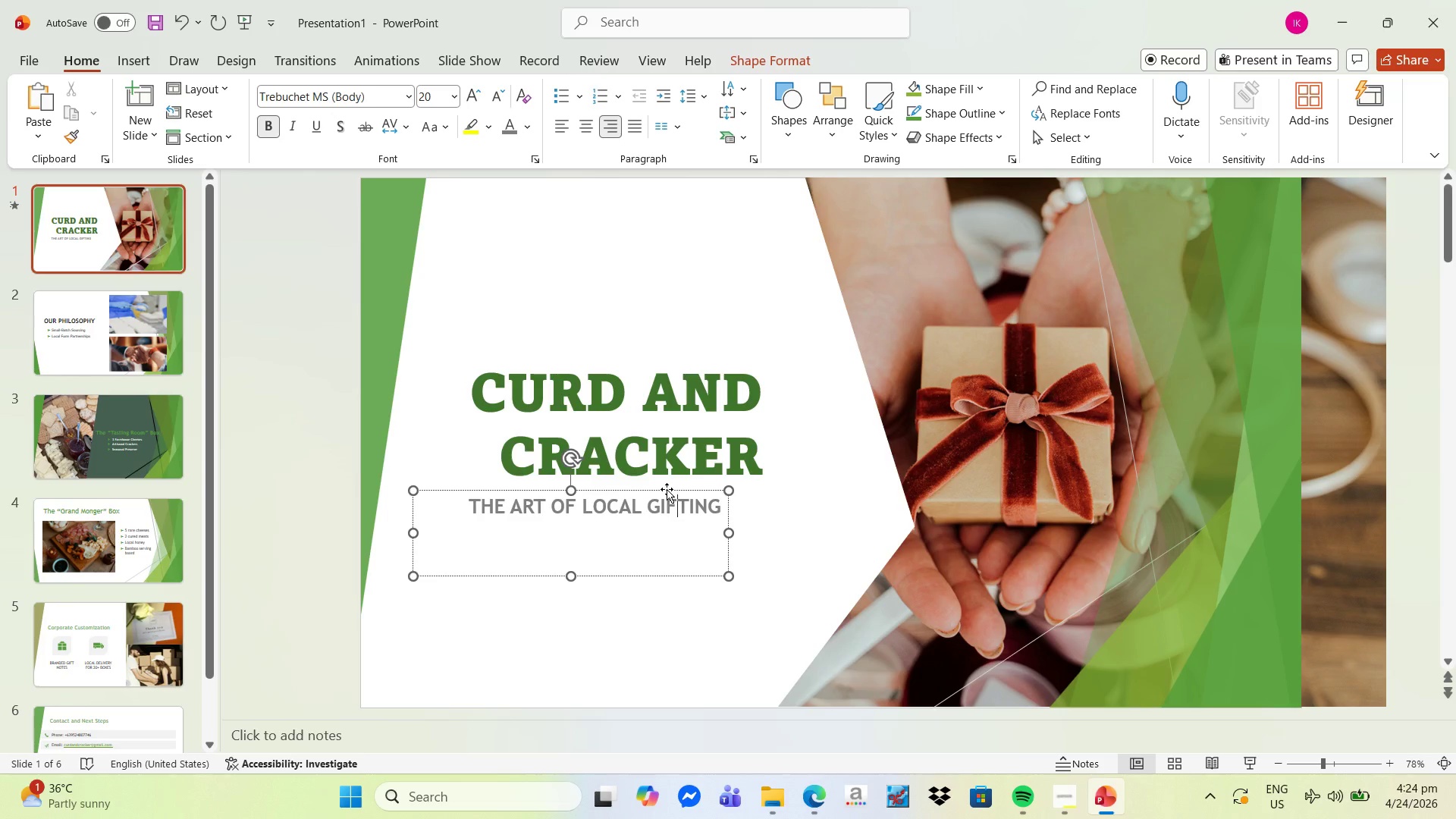 
left_click_drag(start_coordinate=[667, 489], to_coordinate=[710, 491])
 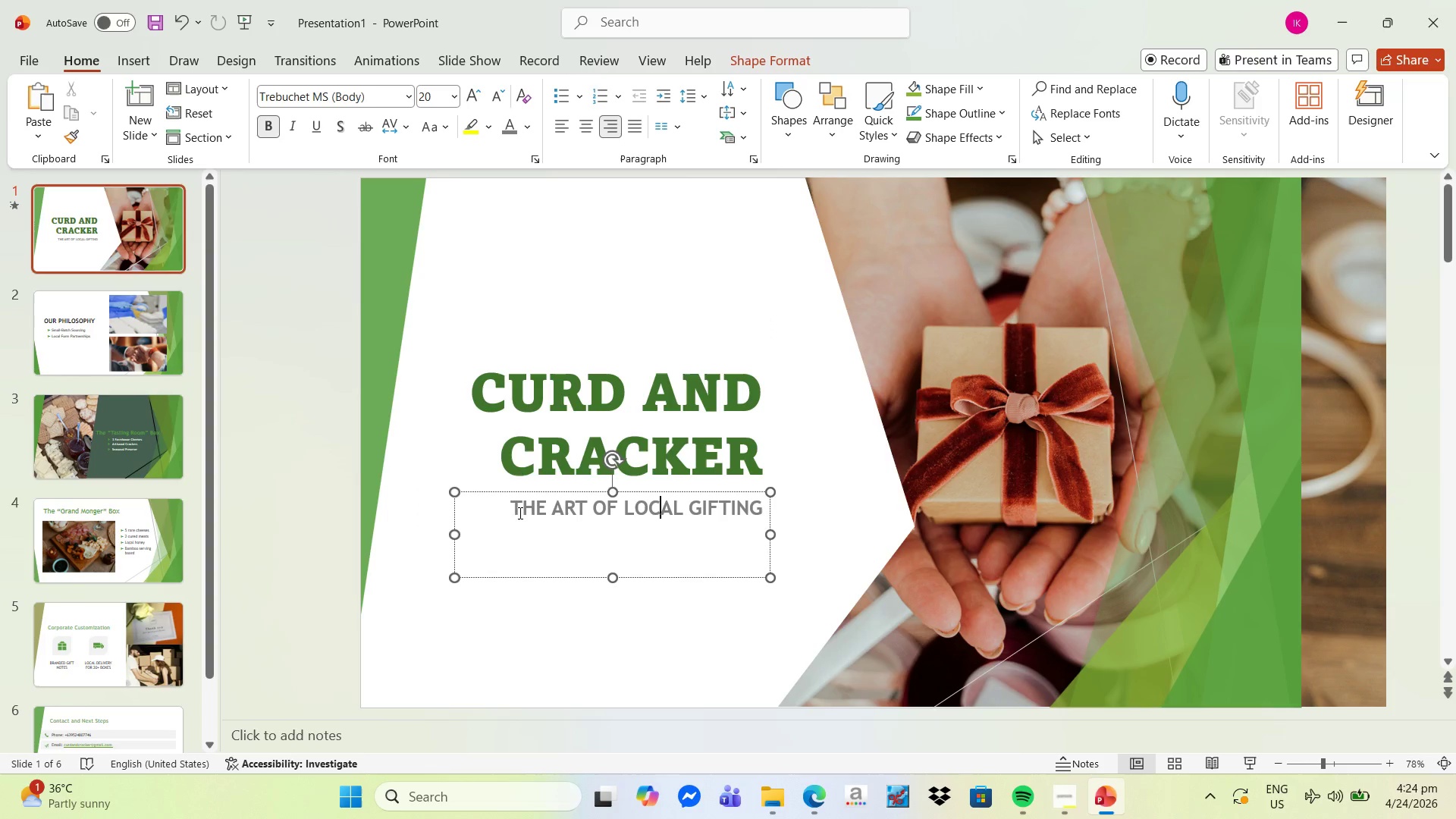 
left_click_drag(start_coordinate=[510, 511], to_coordinate=[753, 507])
 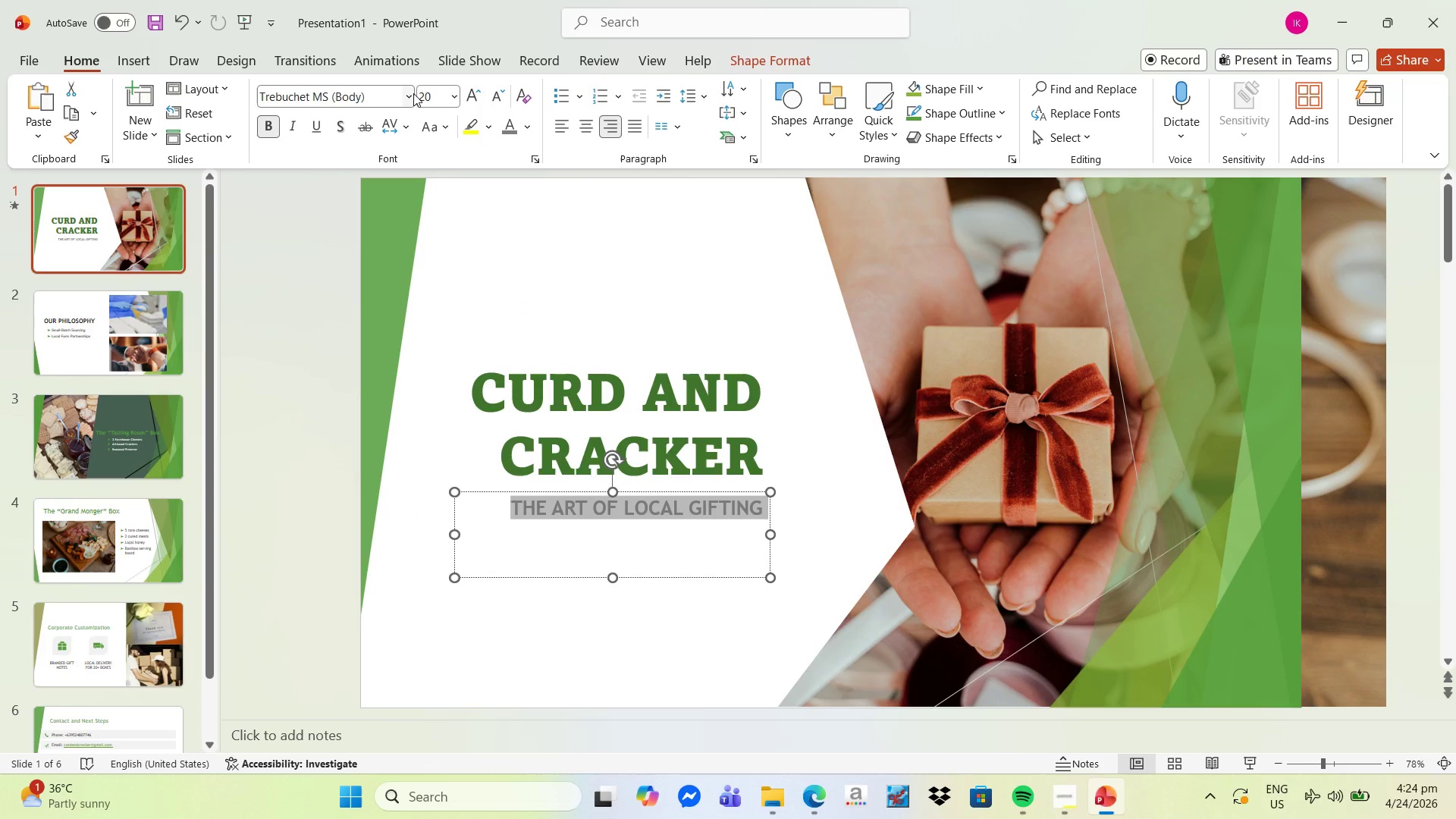 
left_click([406, 96])
 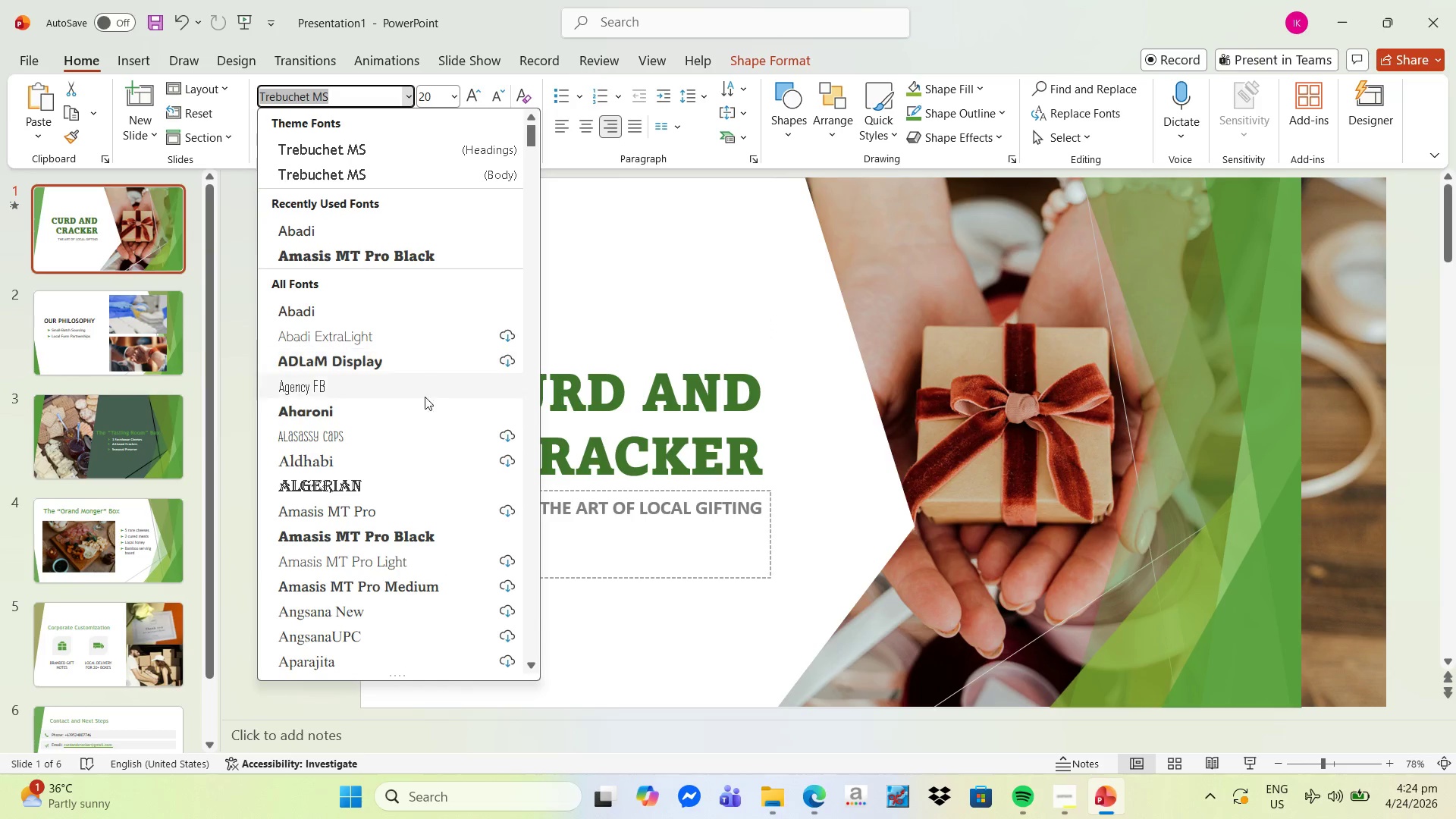 
scroll: coordinate [325, 527], scroll_direction: down, amount: 21.0
 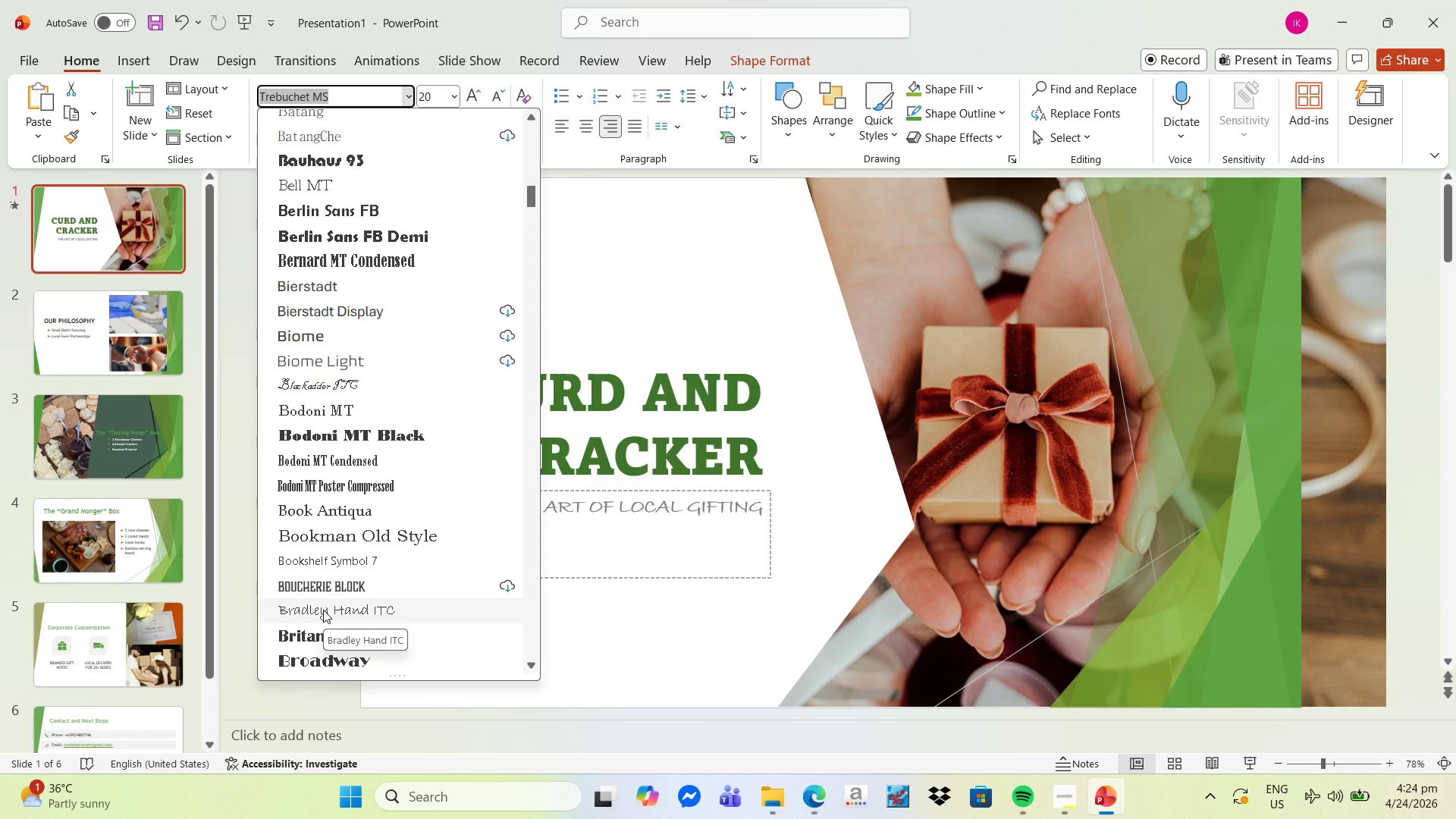 
scroll: coordinate [367, 509], scroll_direction: down, amount: 26.0
 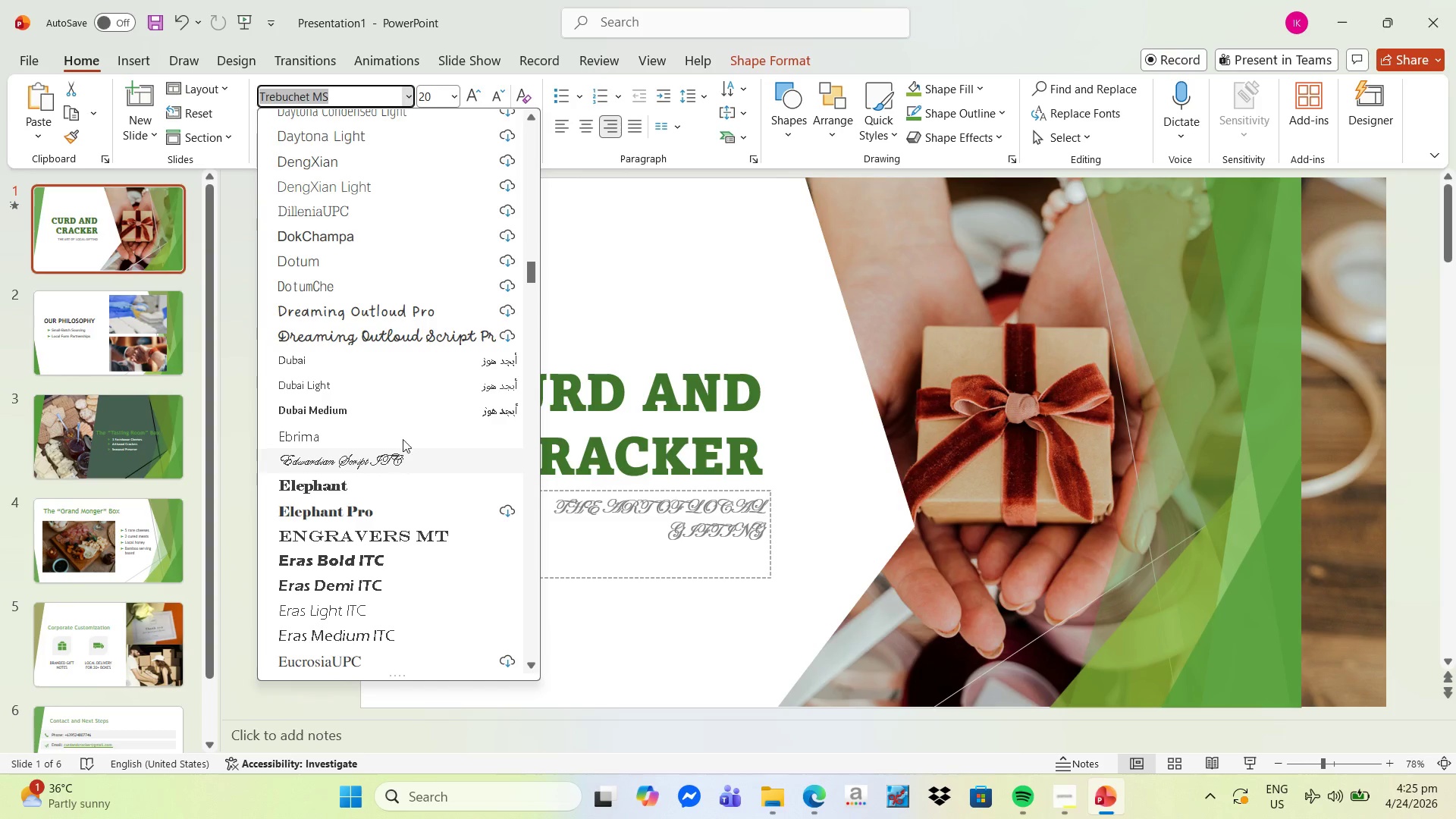 
mouse_move([425, 337])
 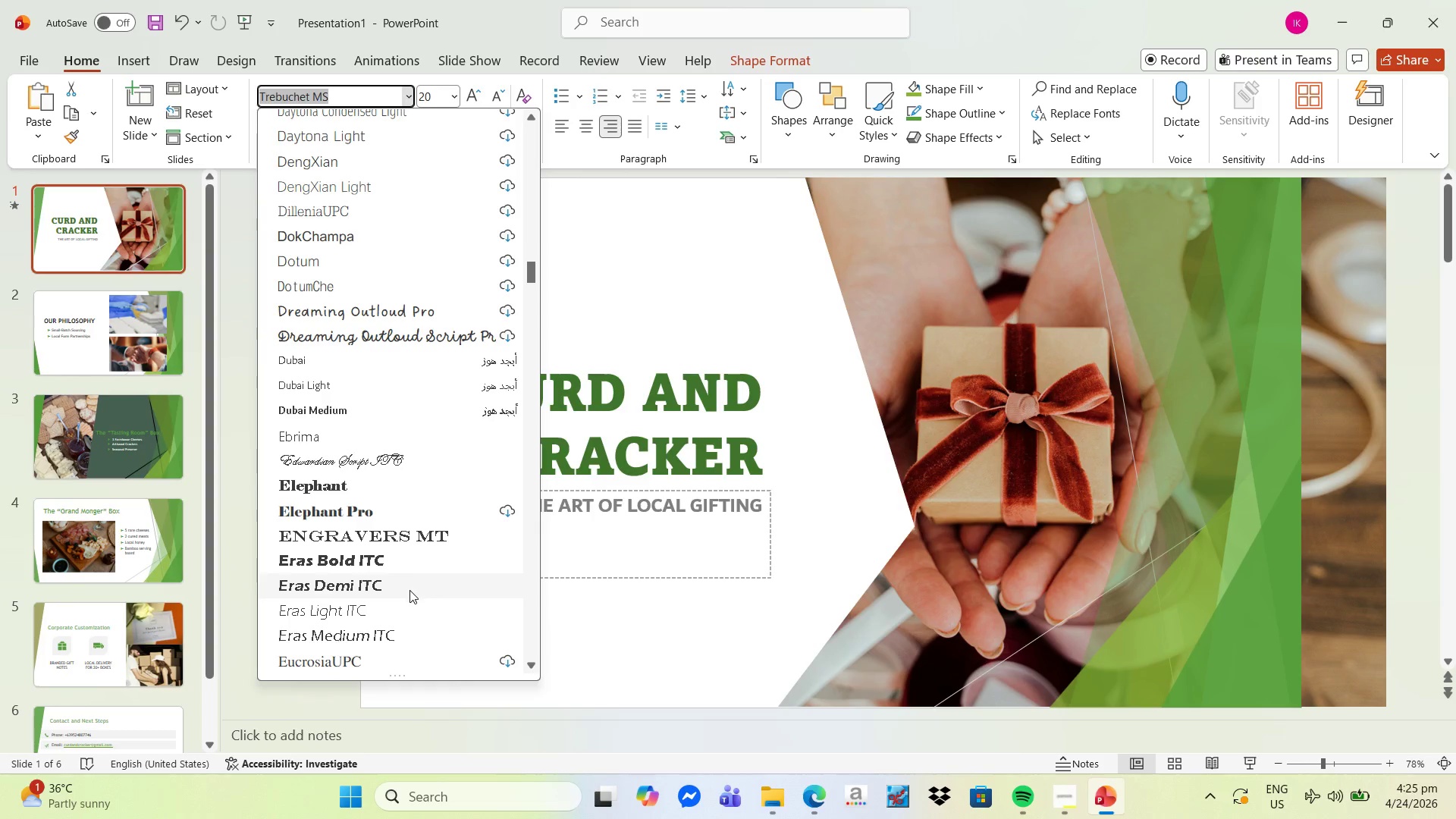 
scroll: coordinate [334, 565], scroll_direction: down, amount: 5.0
 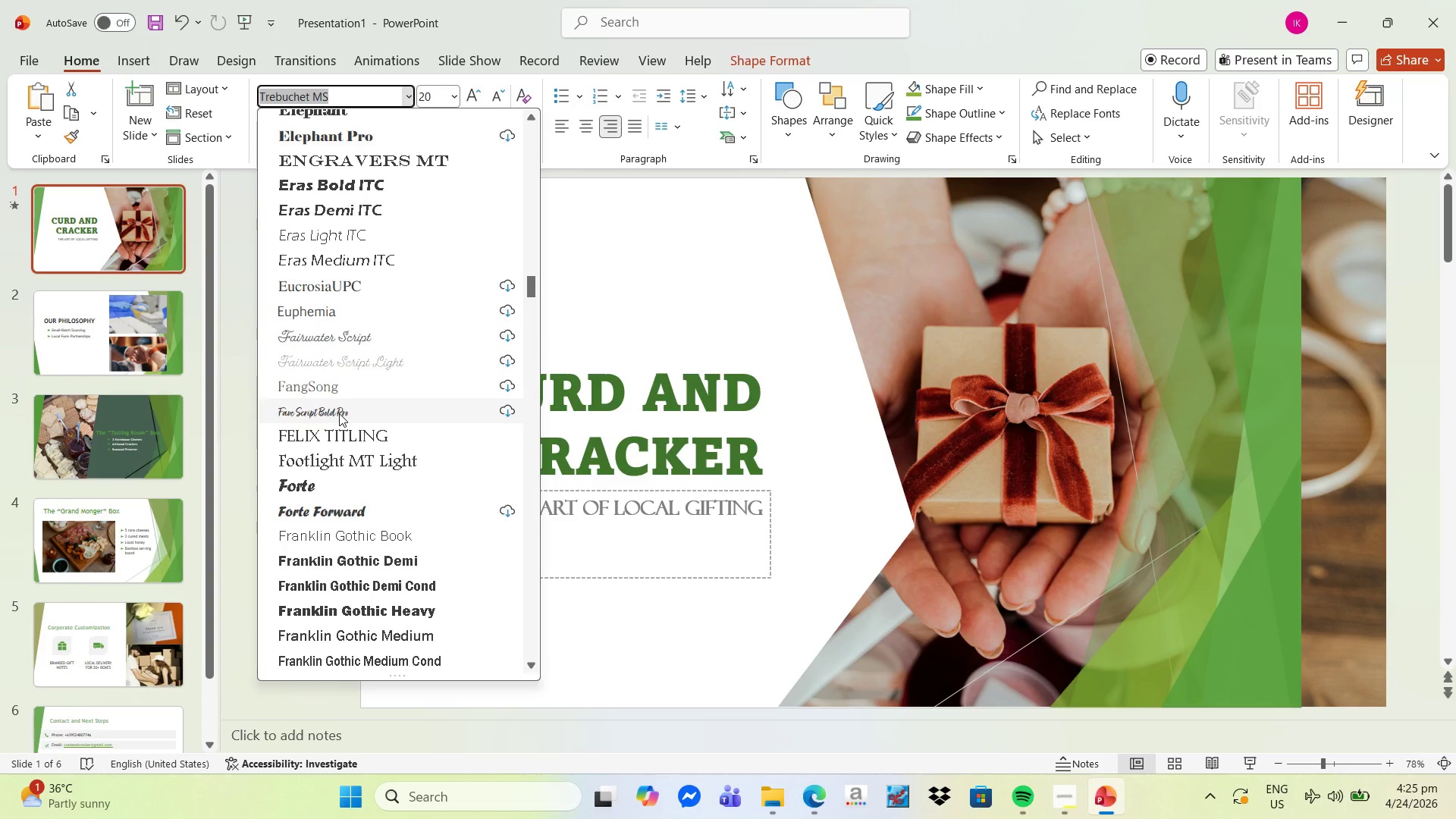 
wait(6.32)
 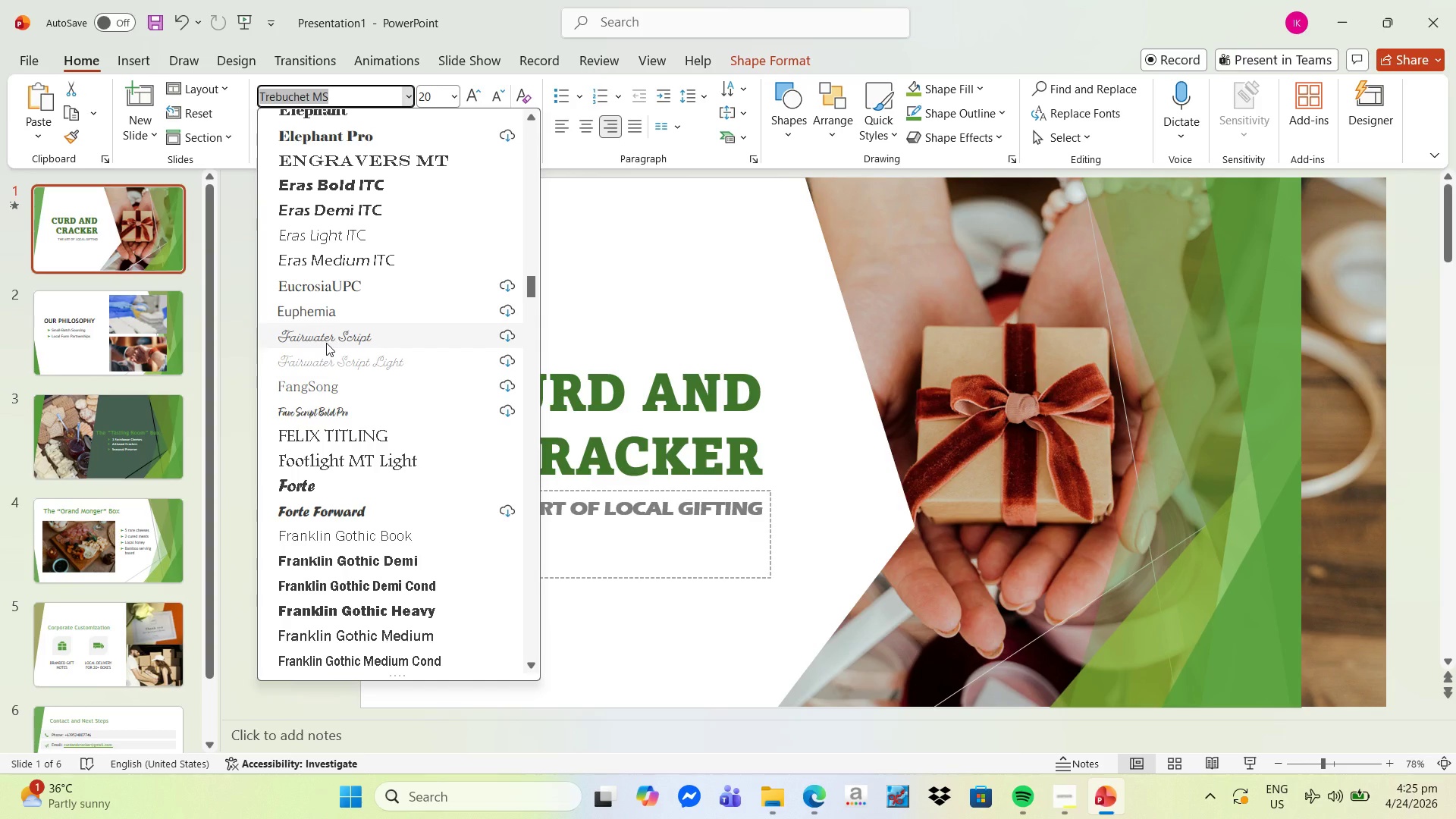 
scroll: coordinate [380, 568], scroll_direction: down, amount: 19.0
 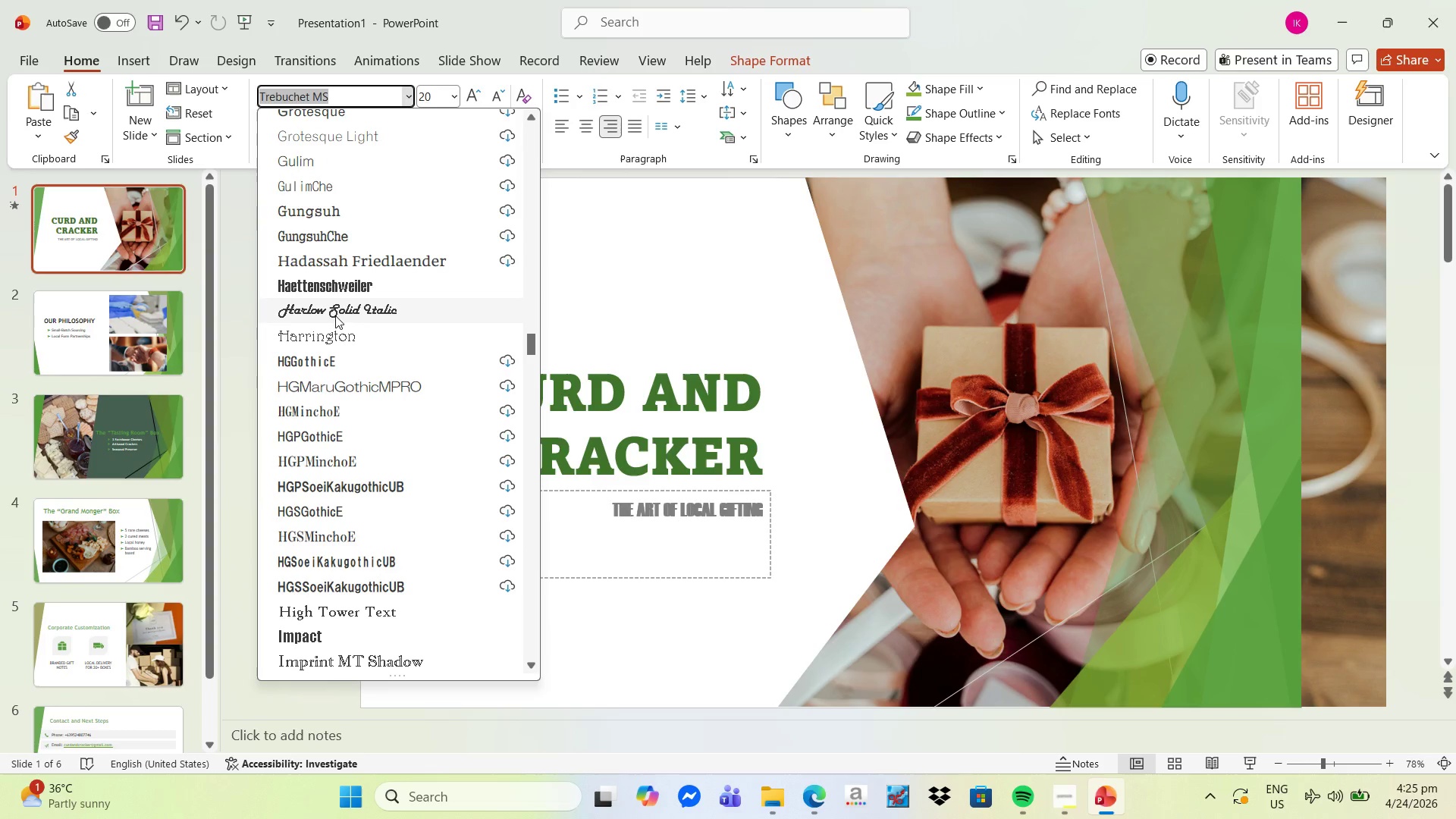 
scroll: coordinate [386, 289], scroll_direction: up, amount: 4.0
 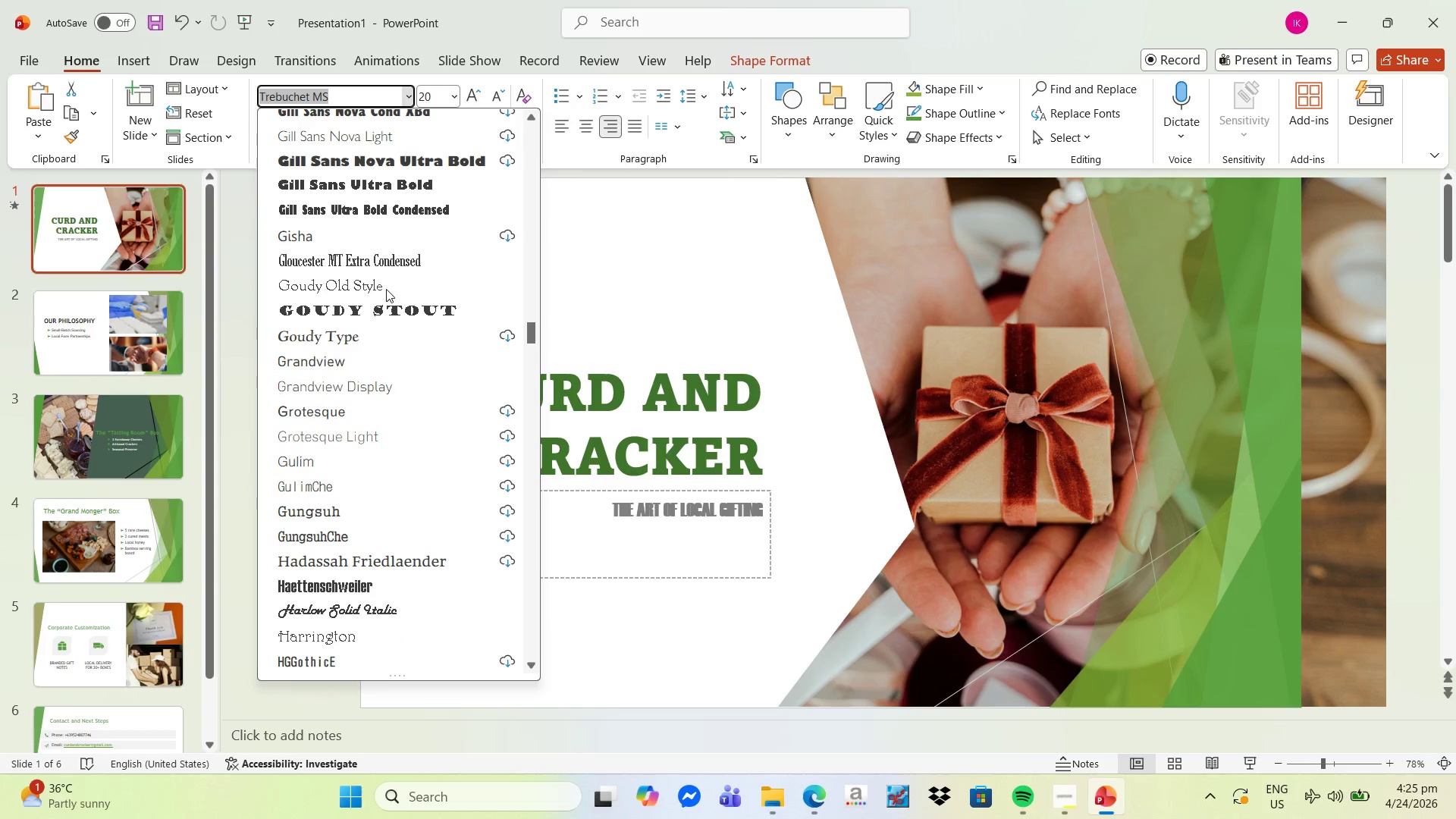 
mouse_move([366, 308])
 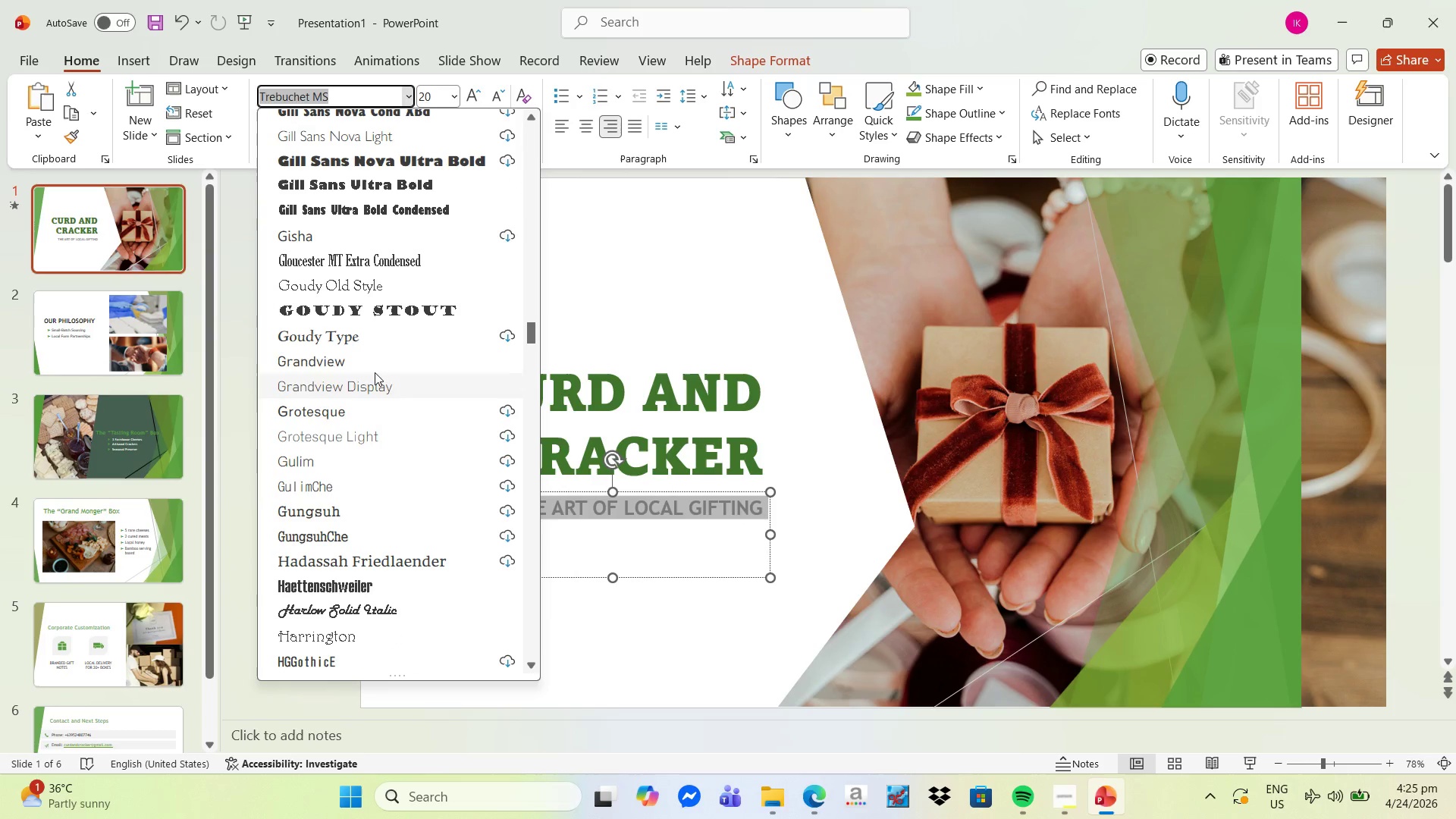 
scroll: coordinate [368, 347], scroll_direction: up, amount: 2.0
 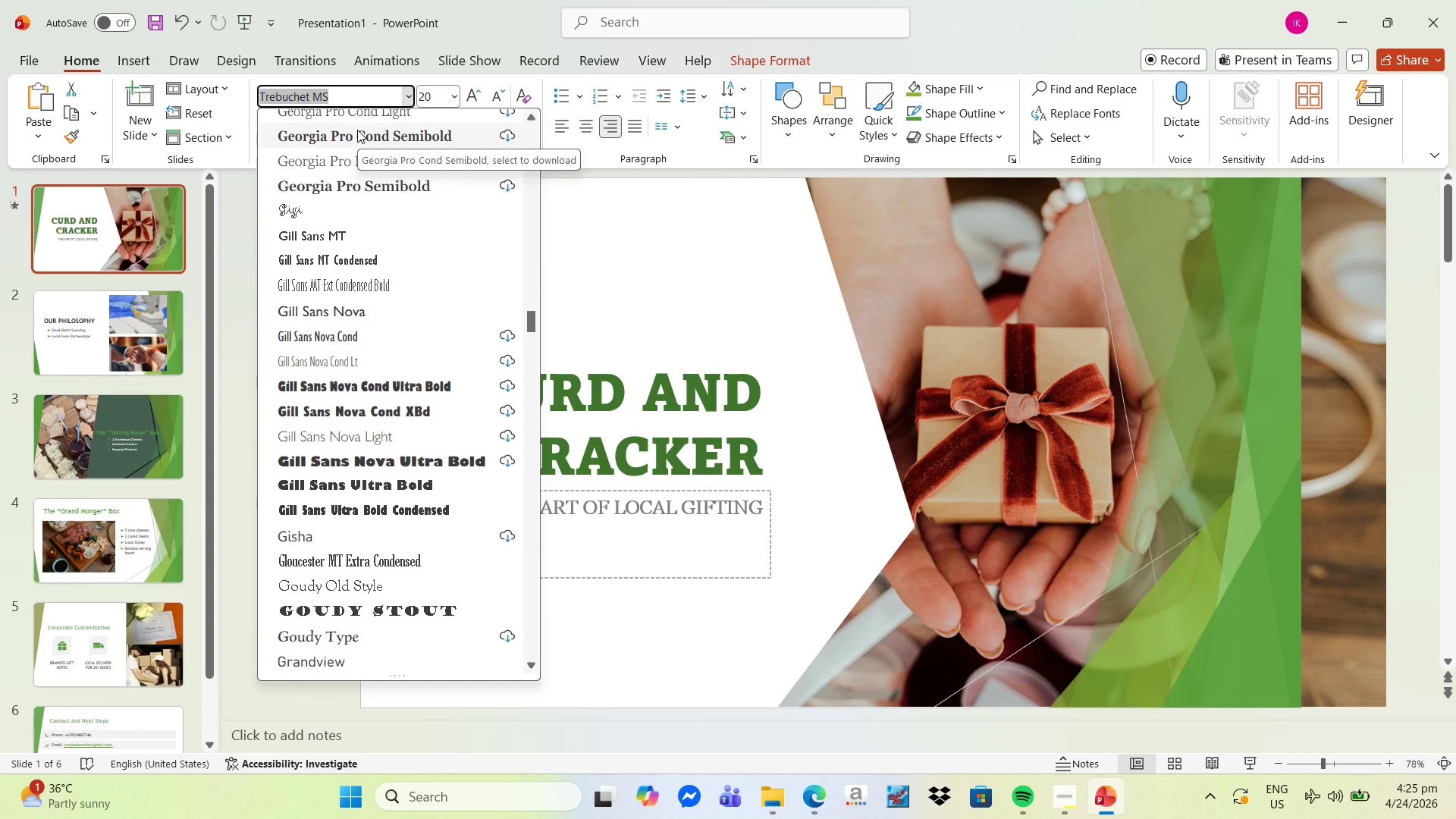 
scroll: coordinate [386, 343], scroll_direction: down, amount: 14.0
 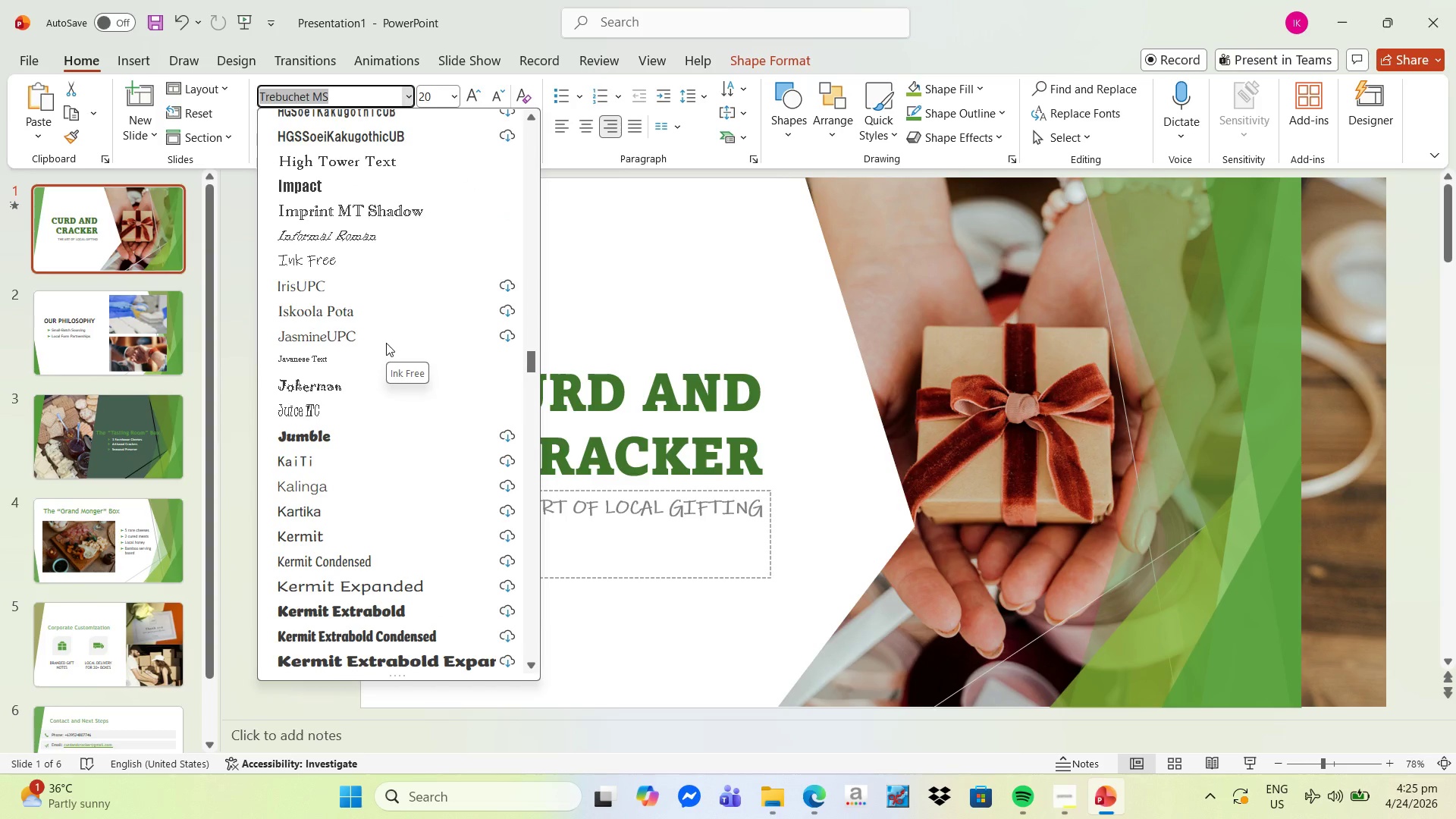 
mouse_move([369, 256])
 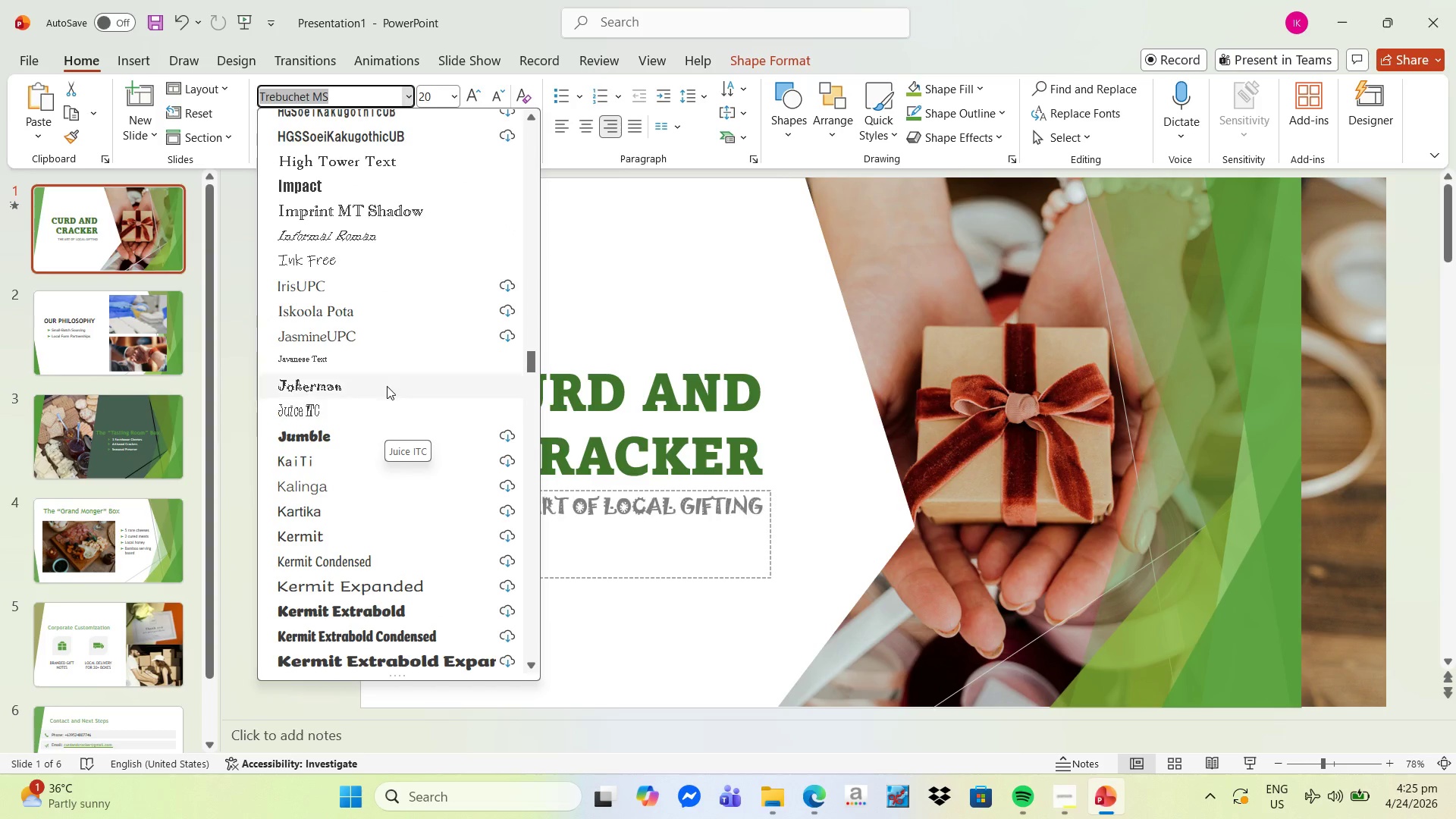 
scroll: coordinate [391, 437], scroll_direction: down, amount: 12.0
 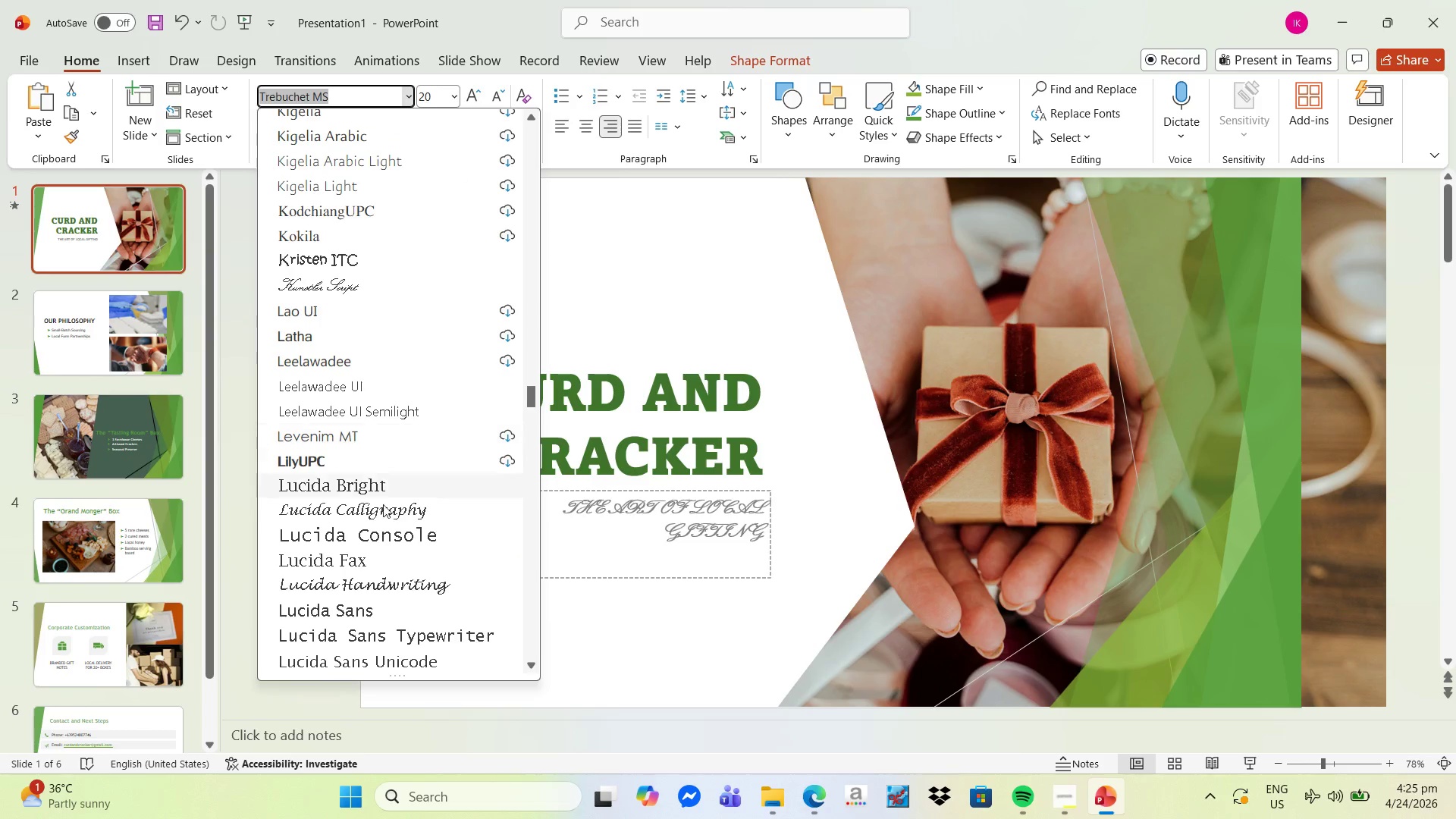 
mouse_move([360, 568])
 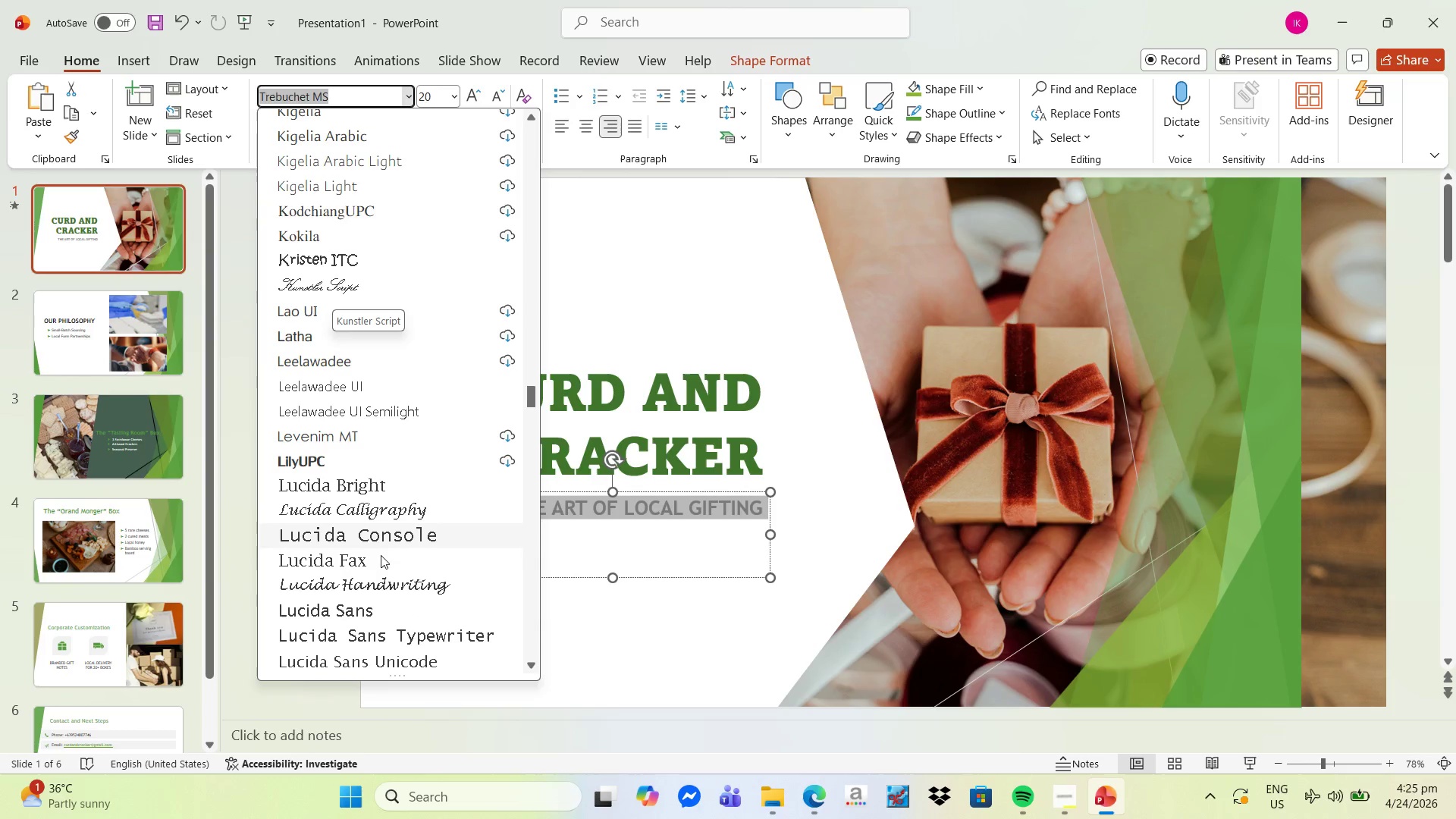 
left_click([384, 587])
 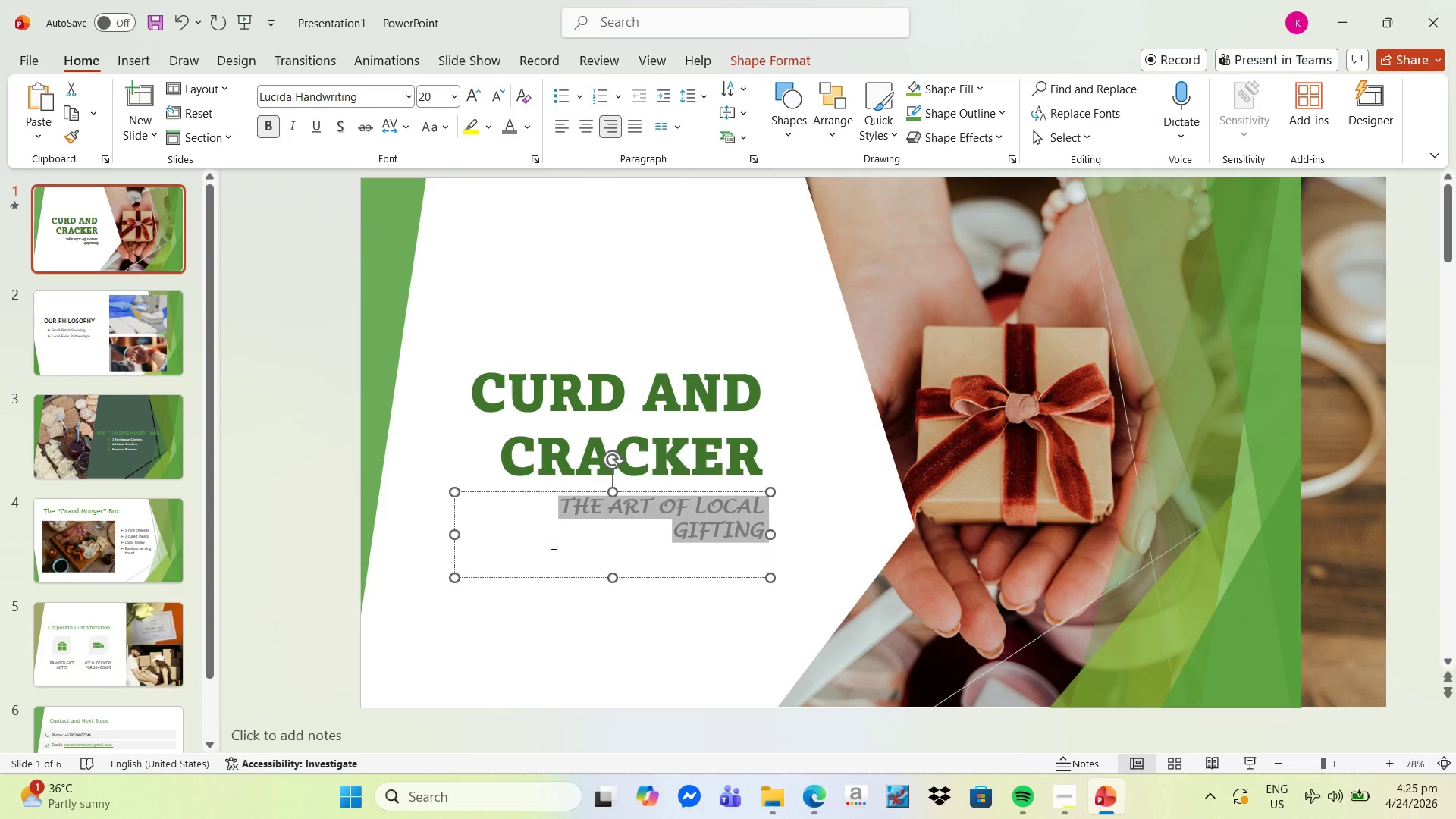 
left_click_drag(start_coordinate=[452, 534], to_coordinate=[410, 526])
 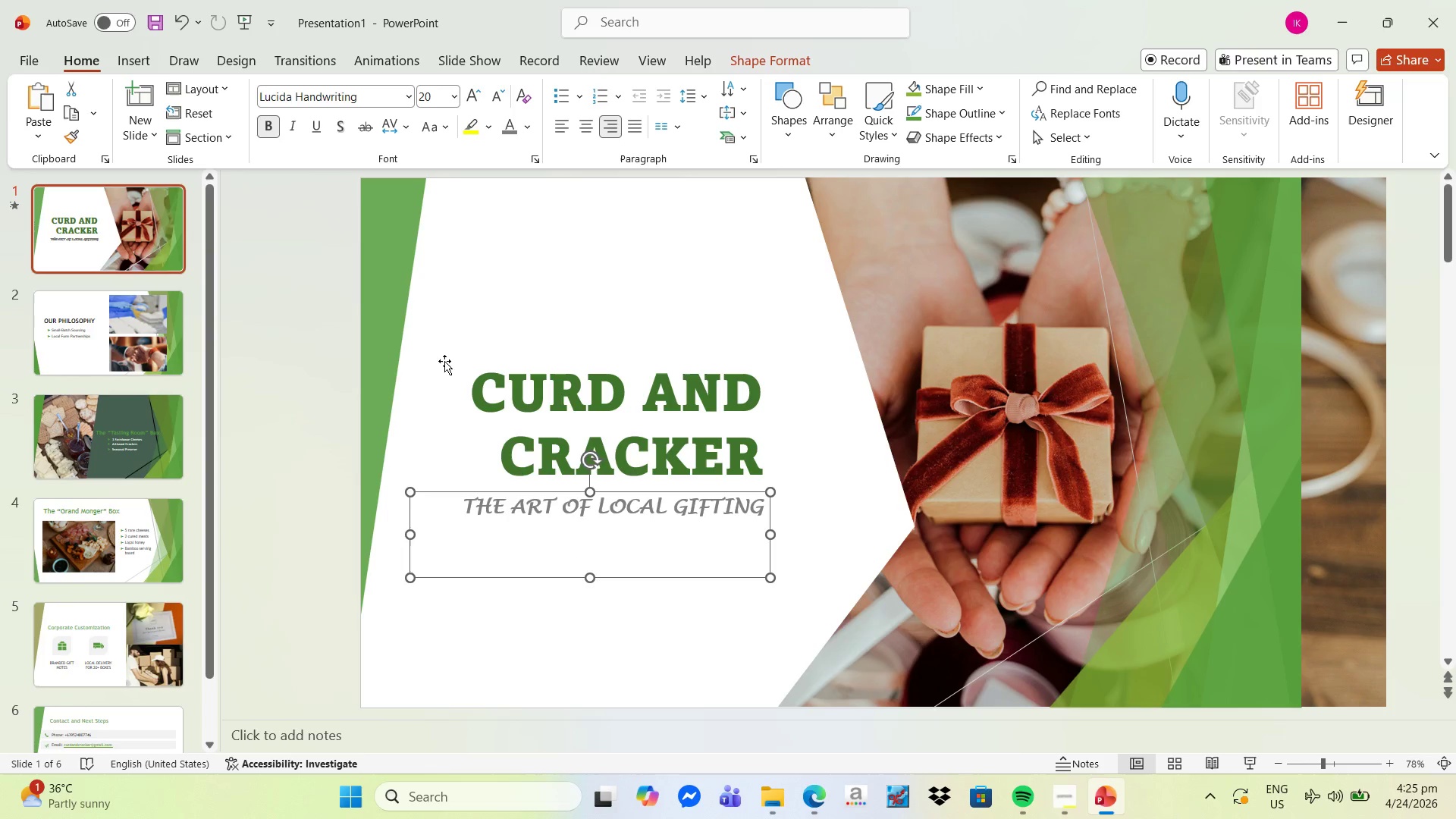 
left_click_drag(start_coordinate=[462, 506], to_coordinate=[736, 520])
 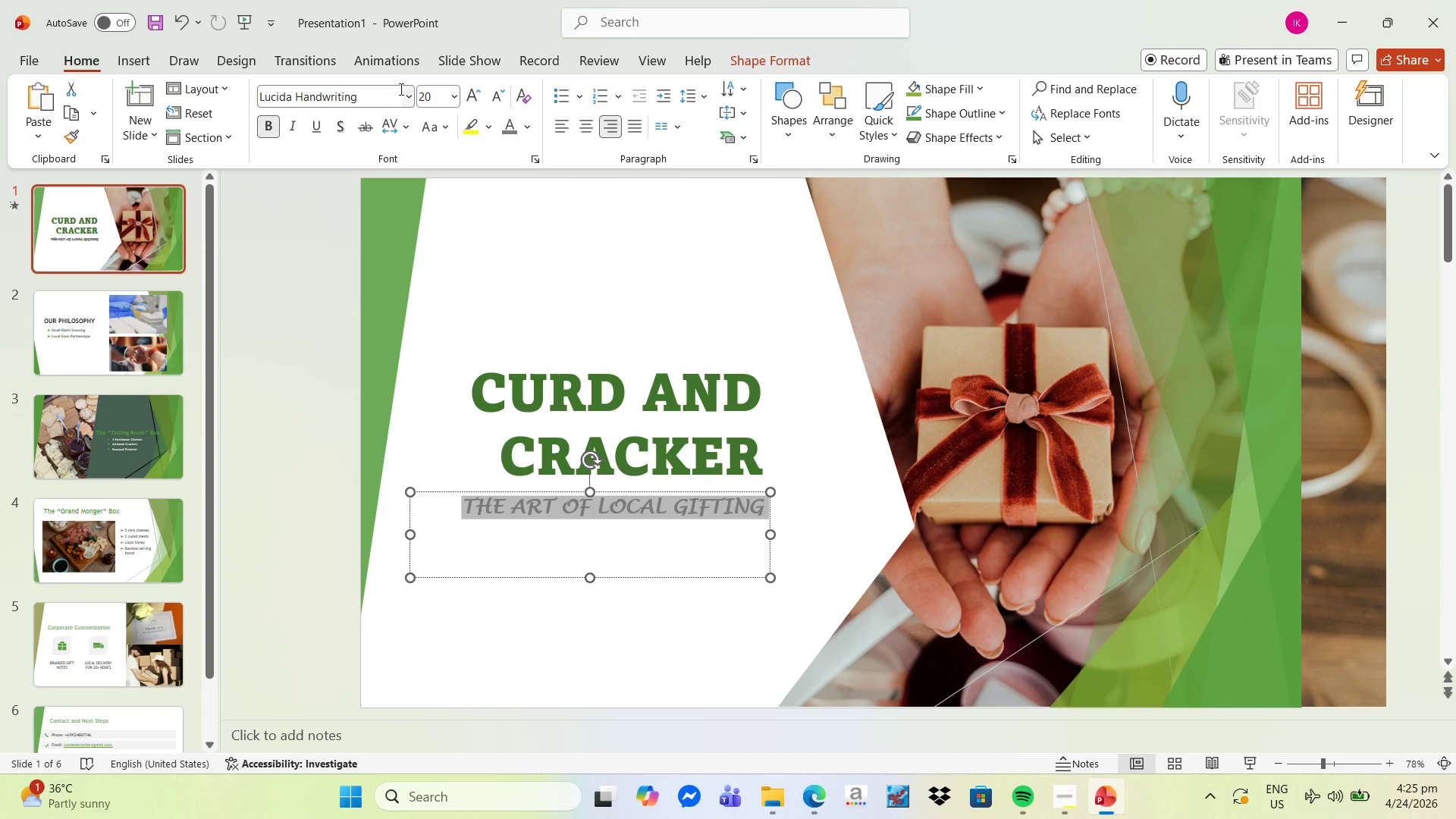 
left_click([406, 90])
 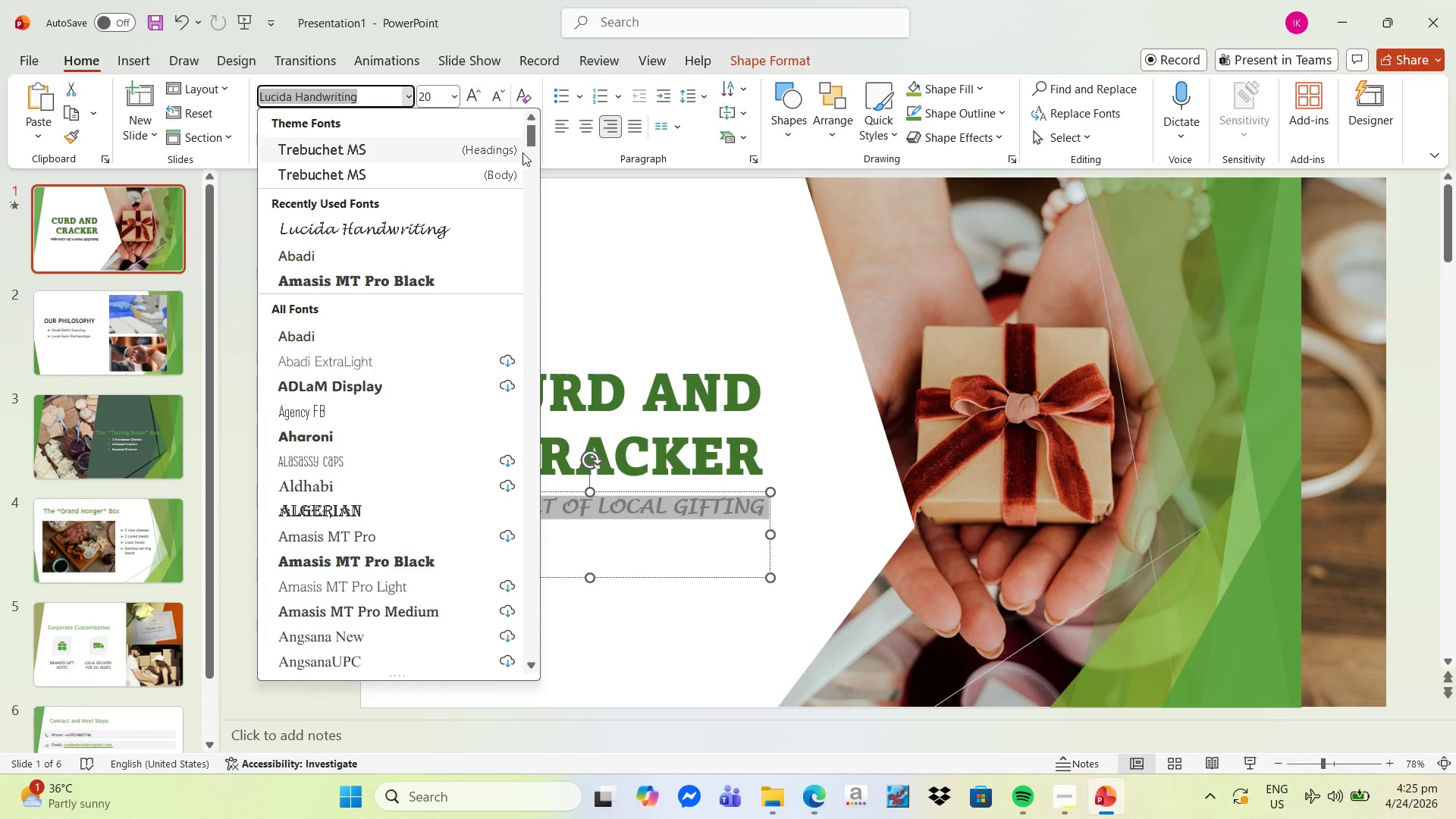 
left_click_drag(start_coordinate=[532, 133], to_coordinate=[482, 432])
 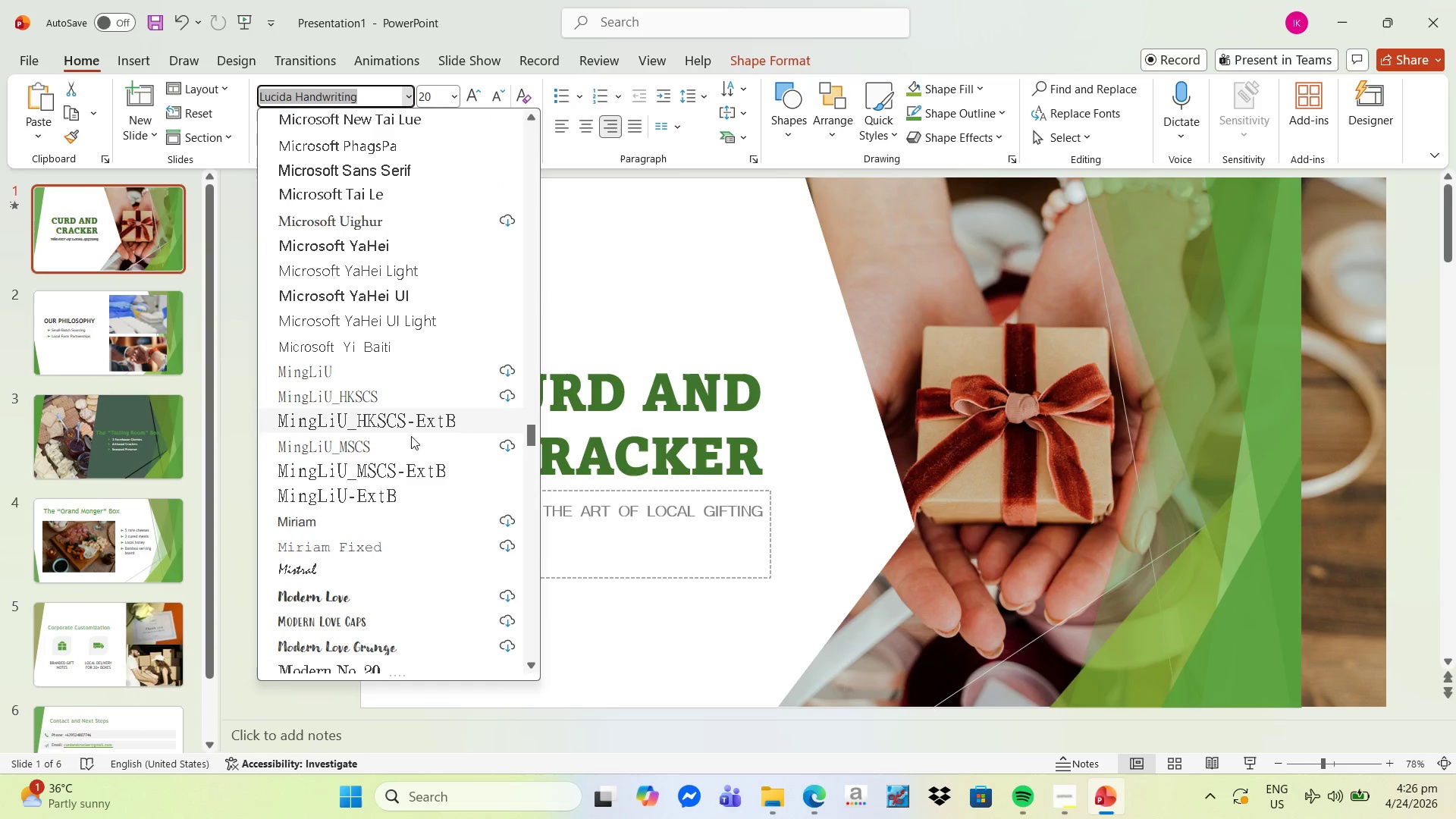 
scroll: coordinate [353, 525], scroll_direction: down, amount: 16.0
 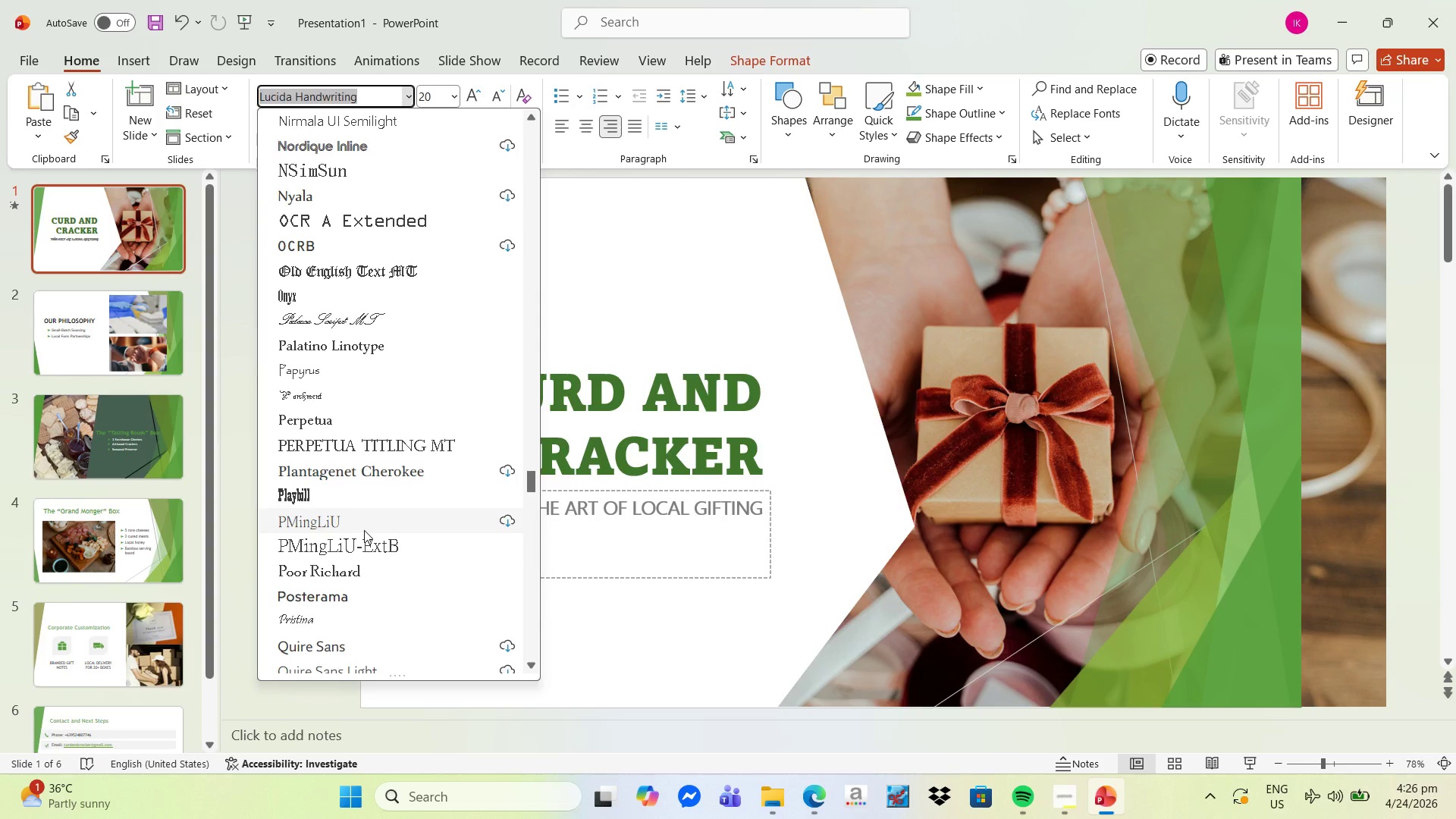 
scroll: coordinate [368, 534], scroll_direction: down, amount: 3.0
 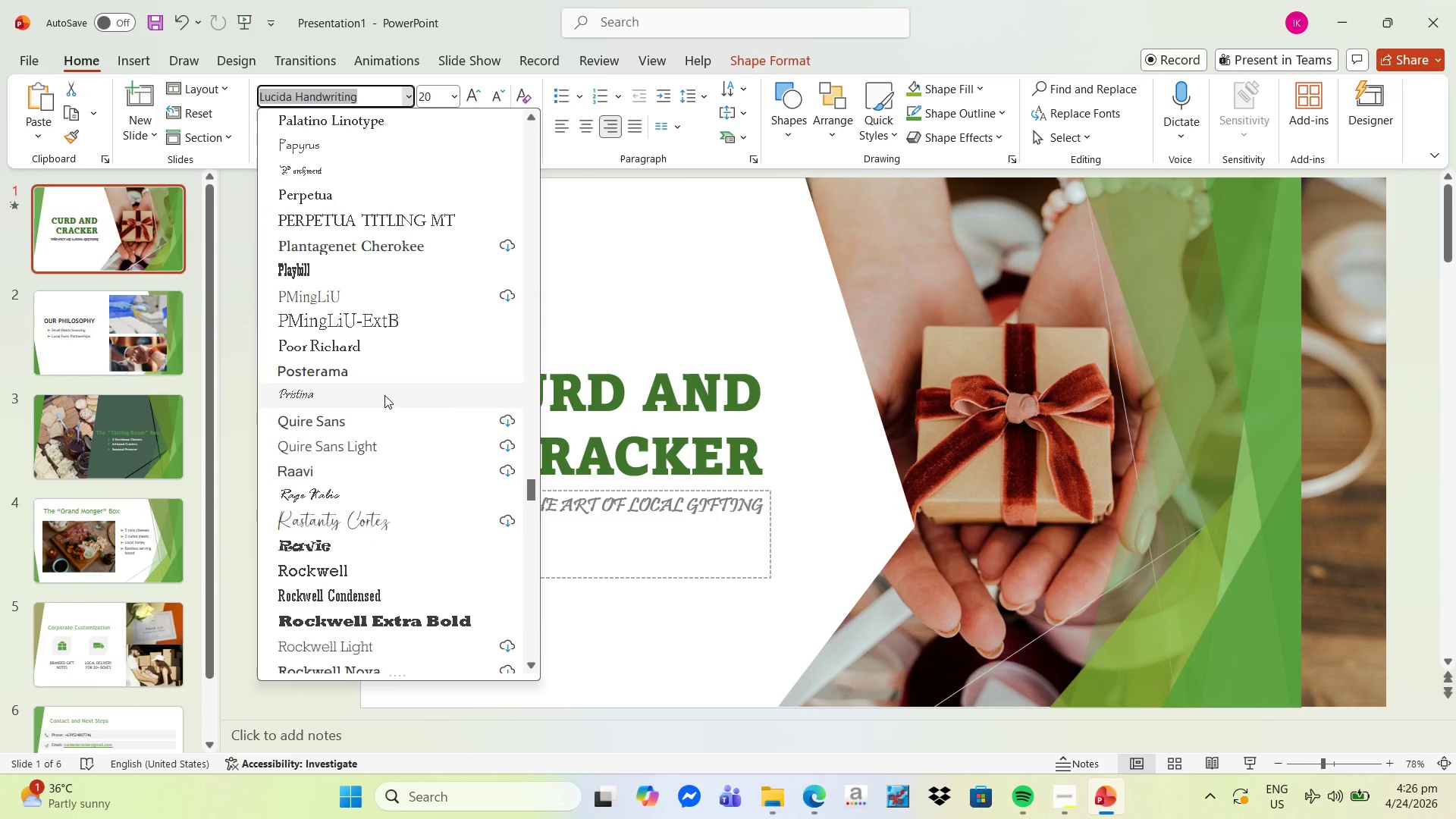 
mouse_move([402, 504])
 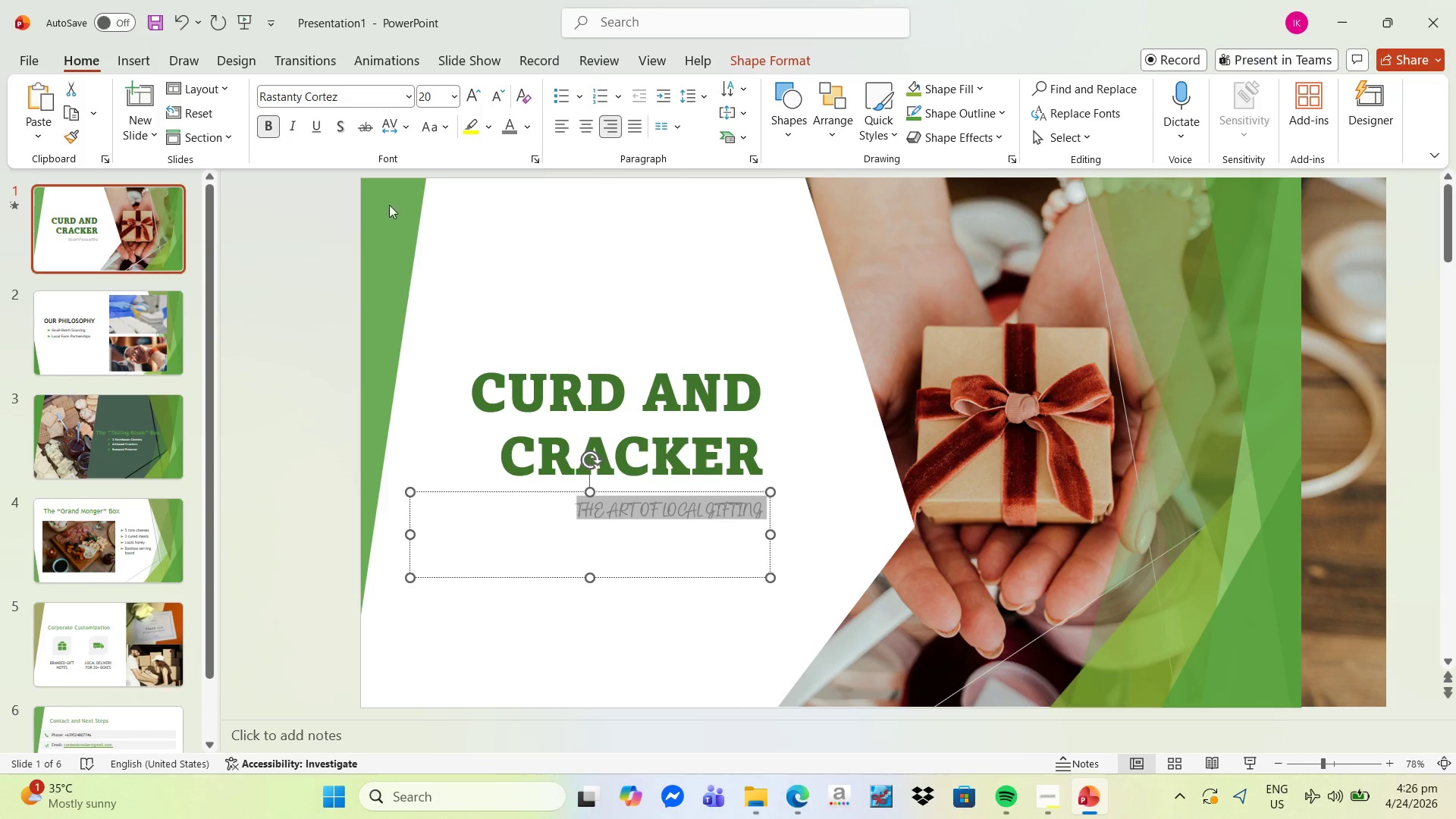 
left_click([407, 95])
 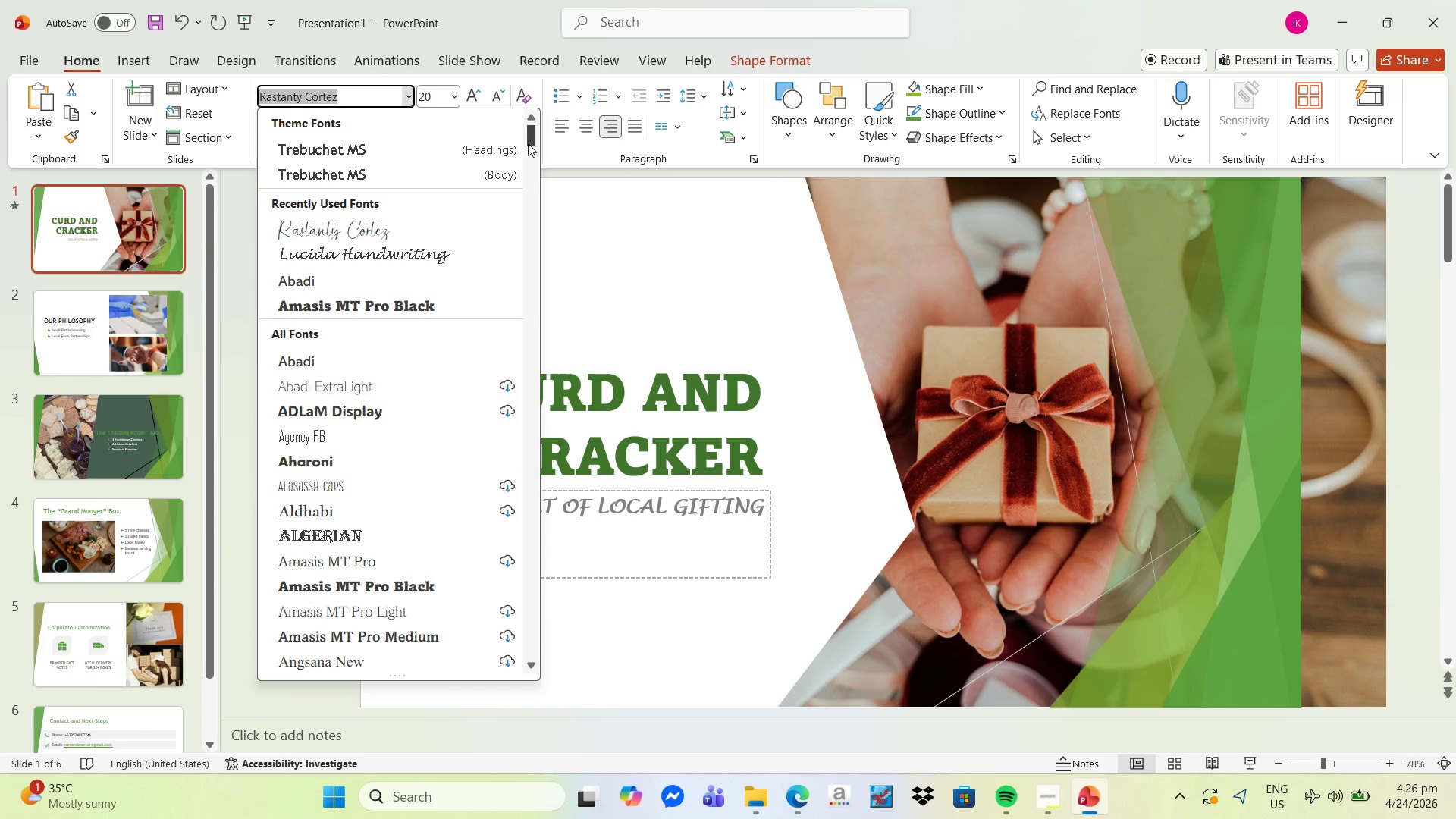 
left_click_drag(start_coordinate=[532, 140], to_coordinate=[475, 657])
 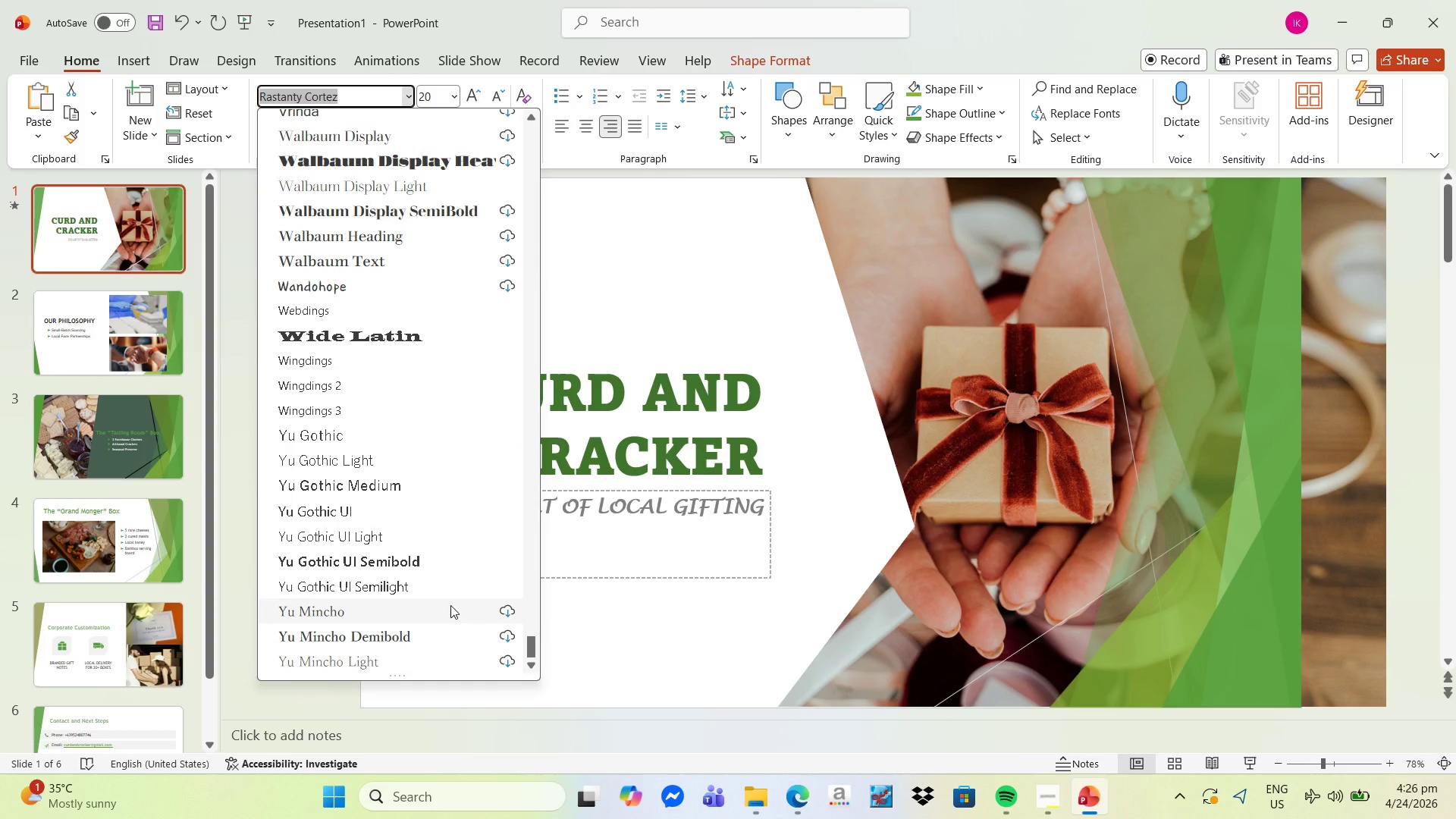 
scroll: coordinate [419, 553], scroll_direction: down, amount: 7.0
 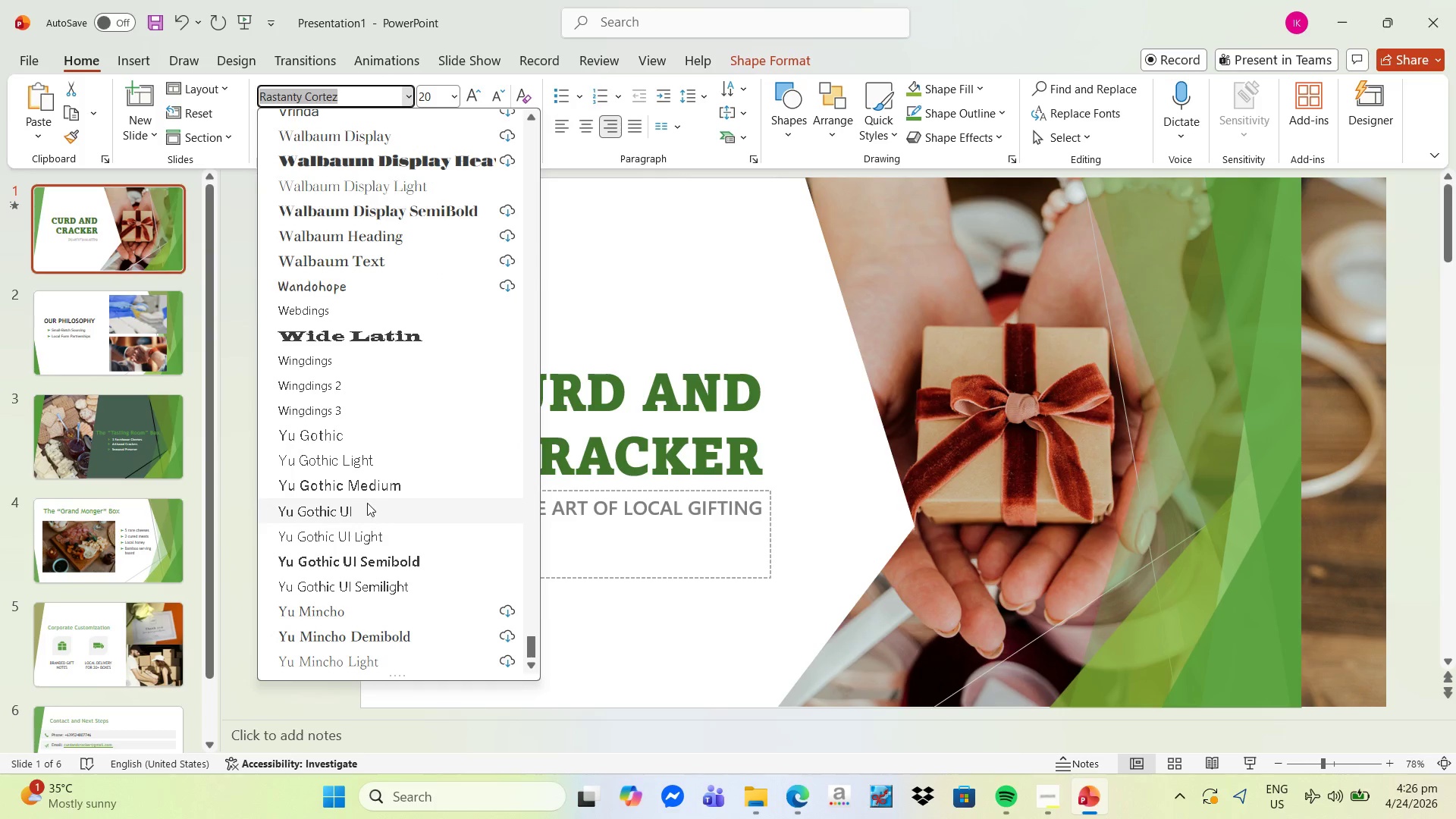 
scroll: coordinate [367, 500], scroll_direction: up, amount: 4.0
 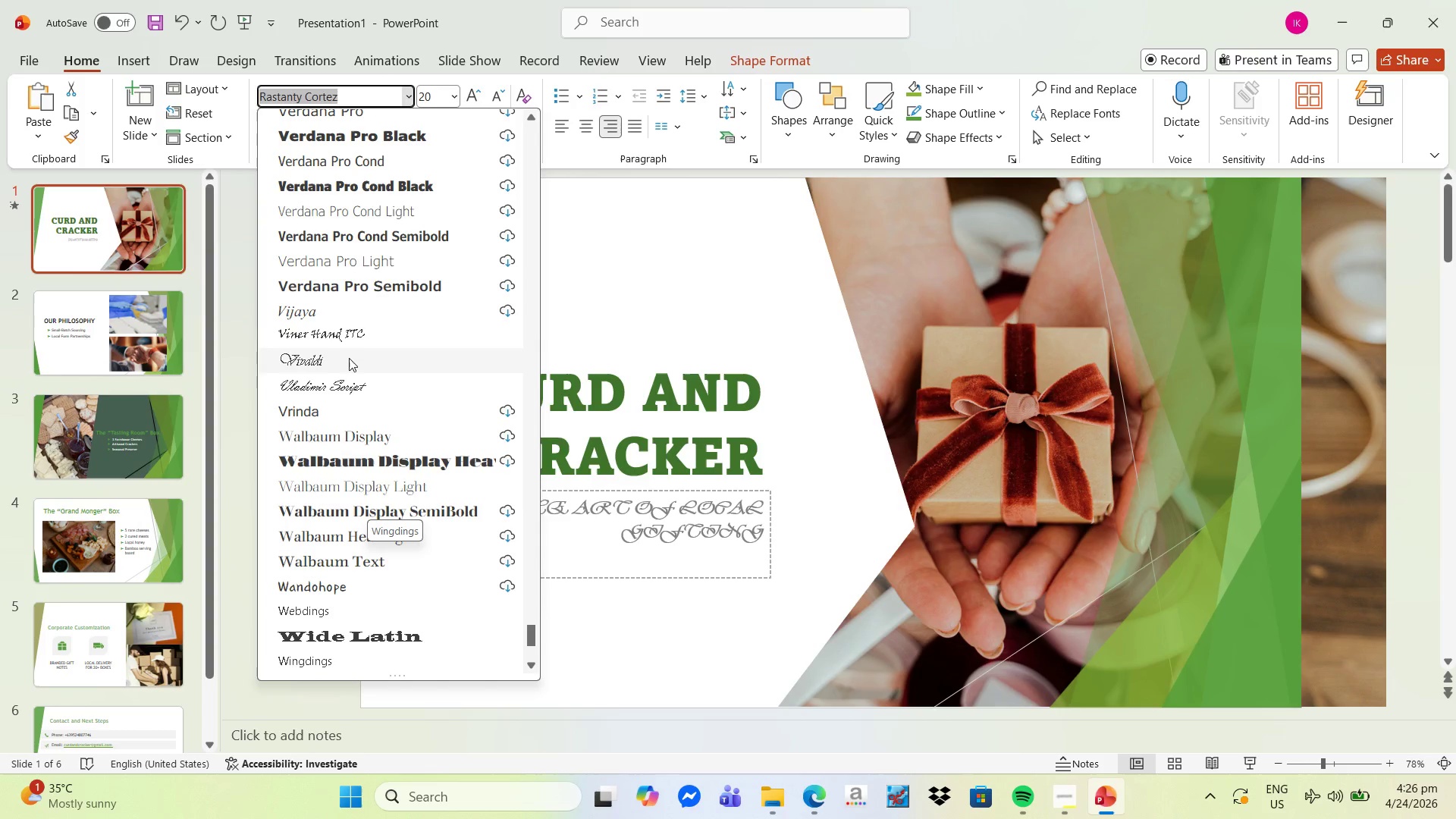 
mouse_move([342, 384])
 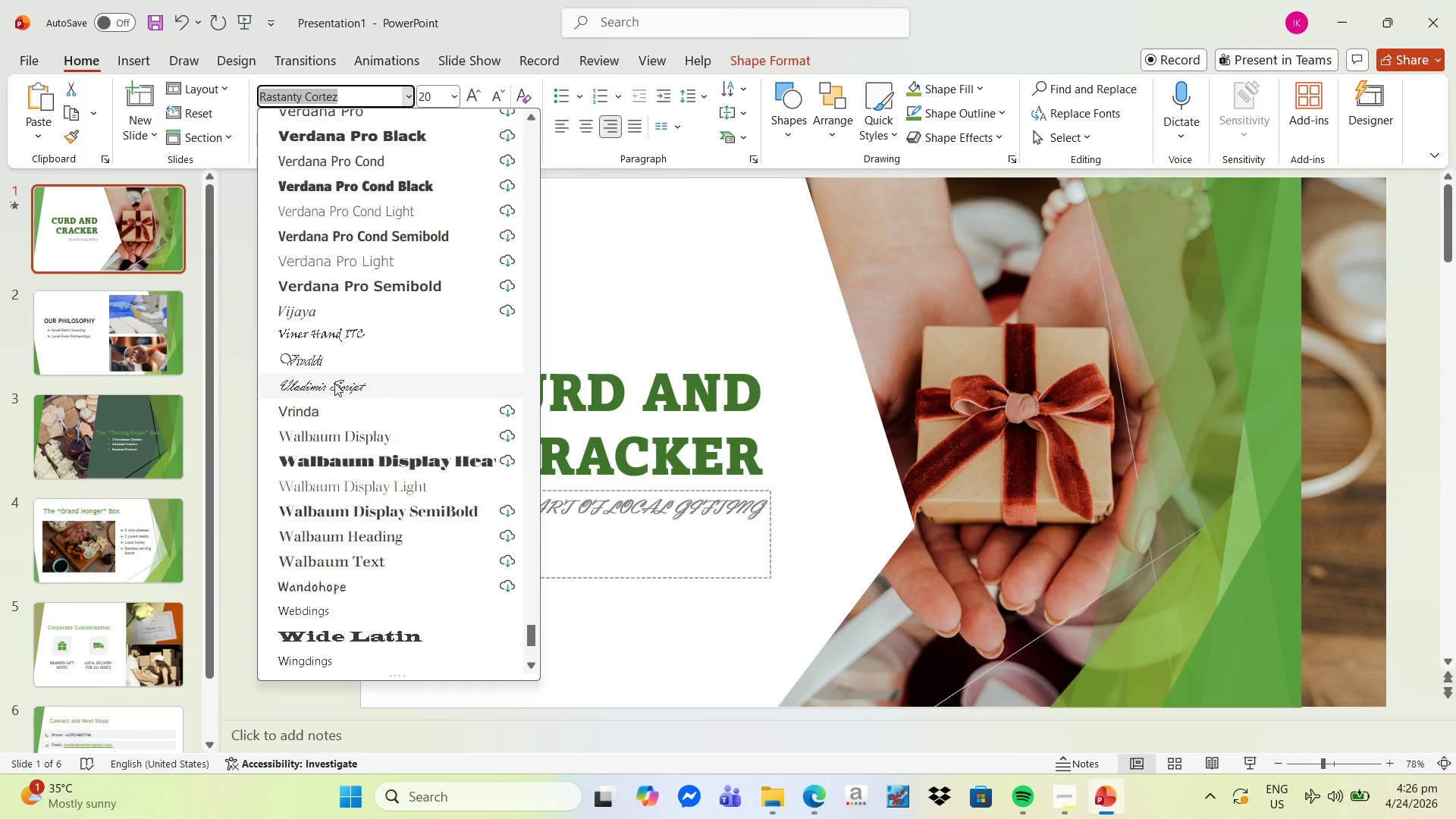 
scroll: coordinate [342, 381], scroll_direction: up, amount: 4.0
 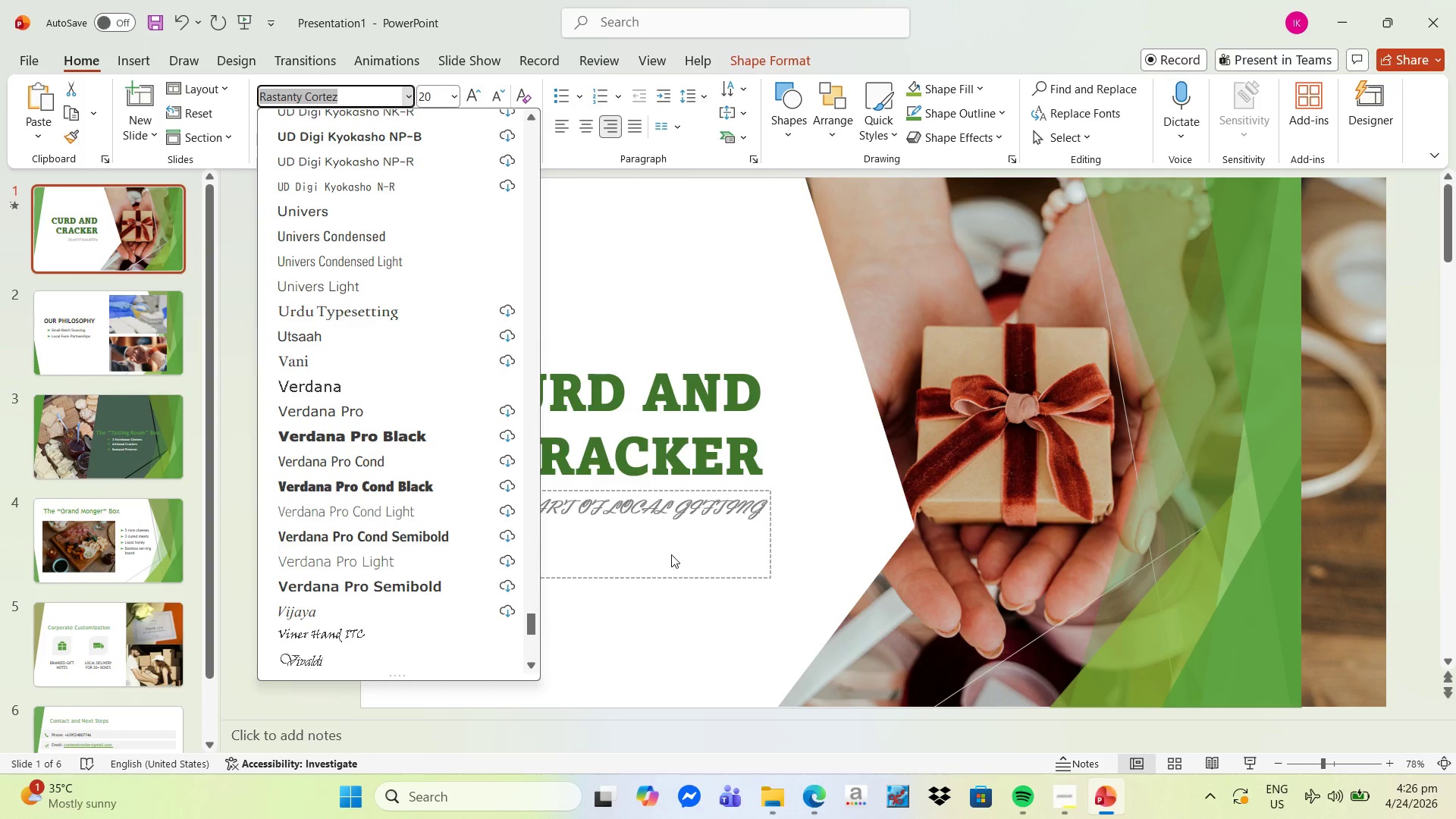 
left_click([664, 549])
 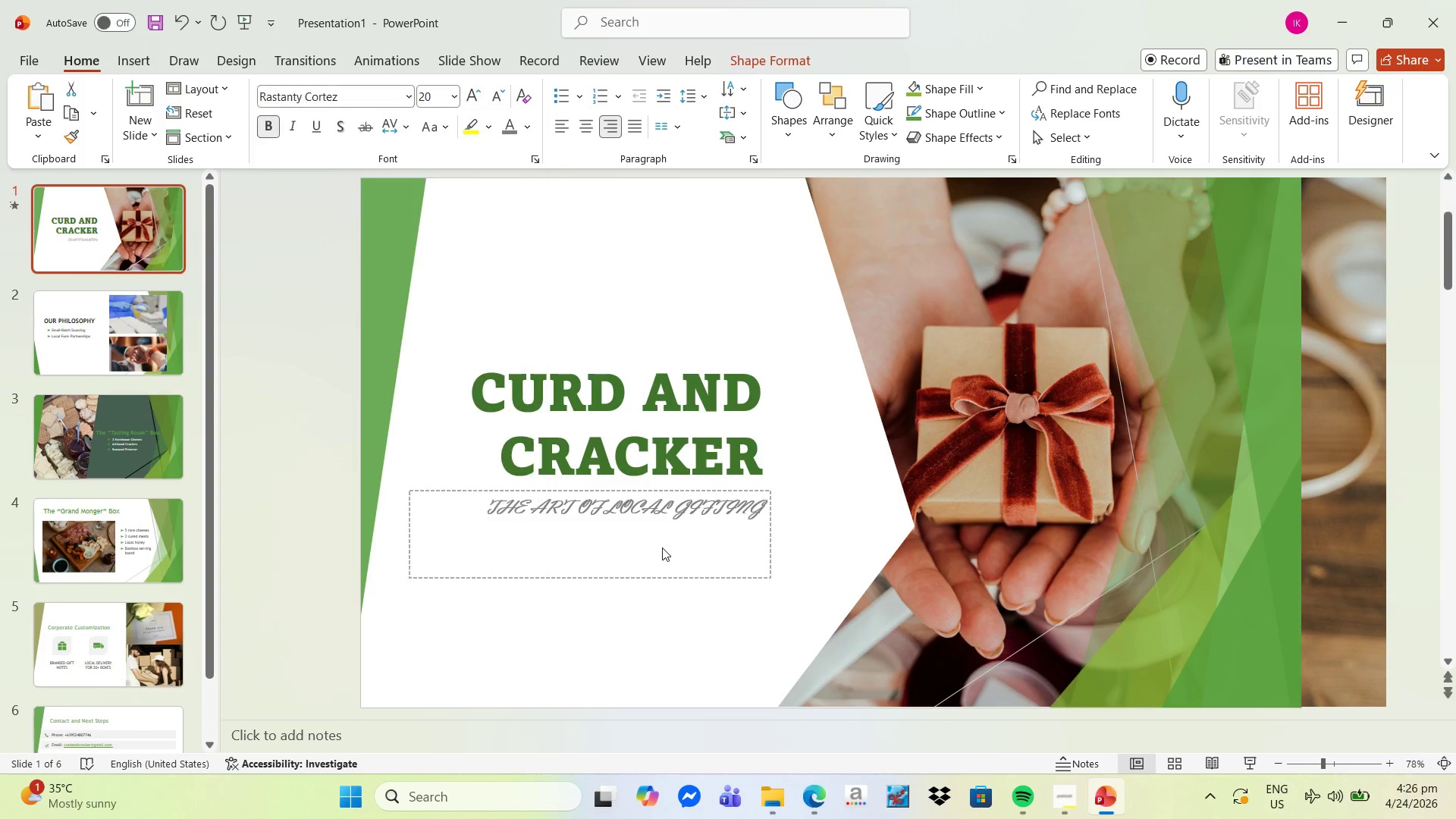 
scroll: coordinate [664, 549], scroll_direction: down, amount: 1.0
 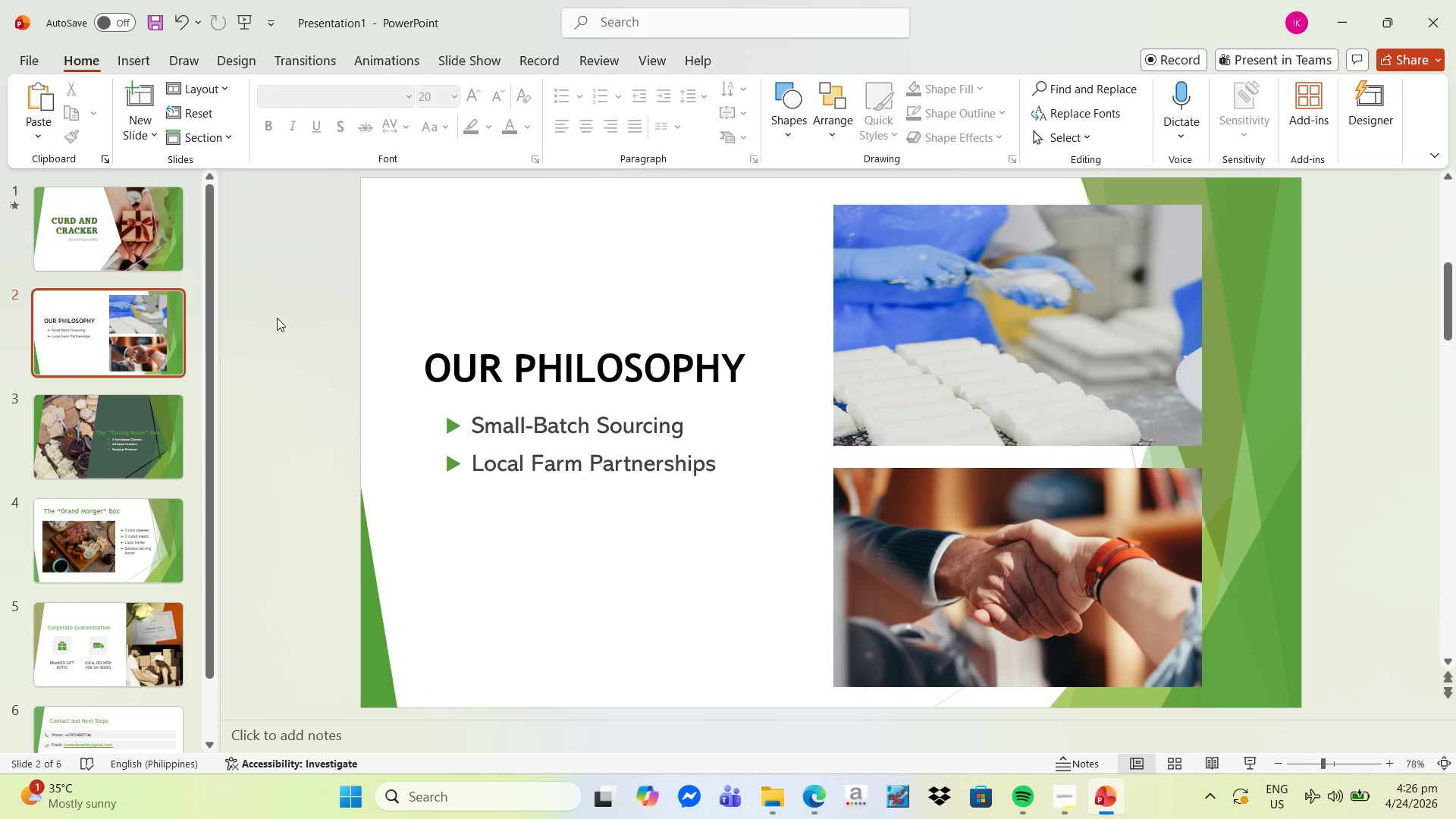 
left_click([158, 253])
 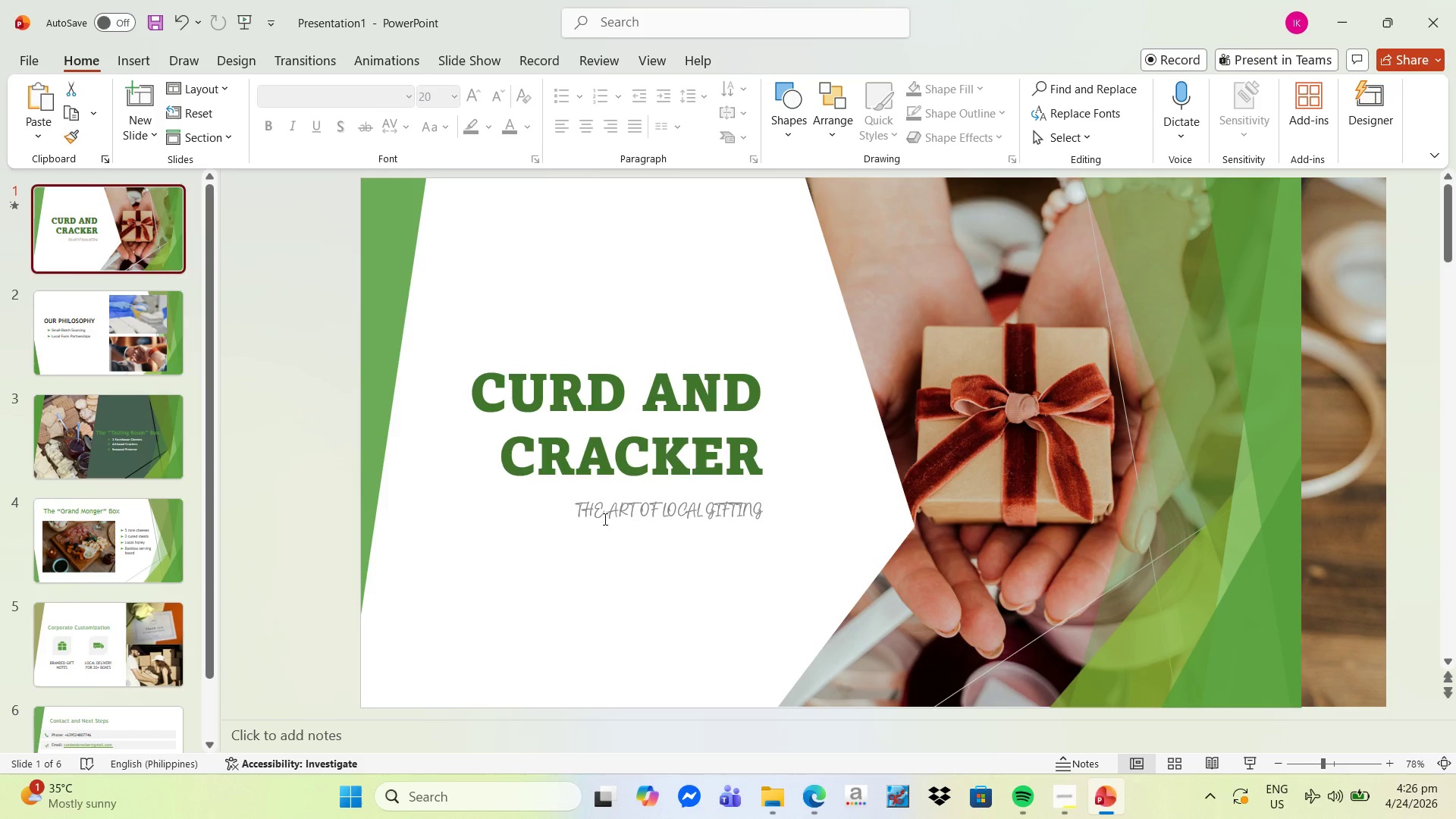 
left_click([604, 517])
 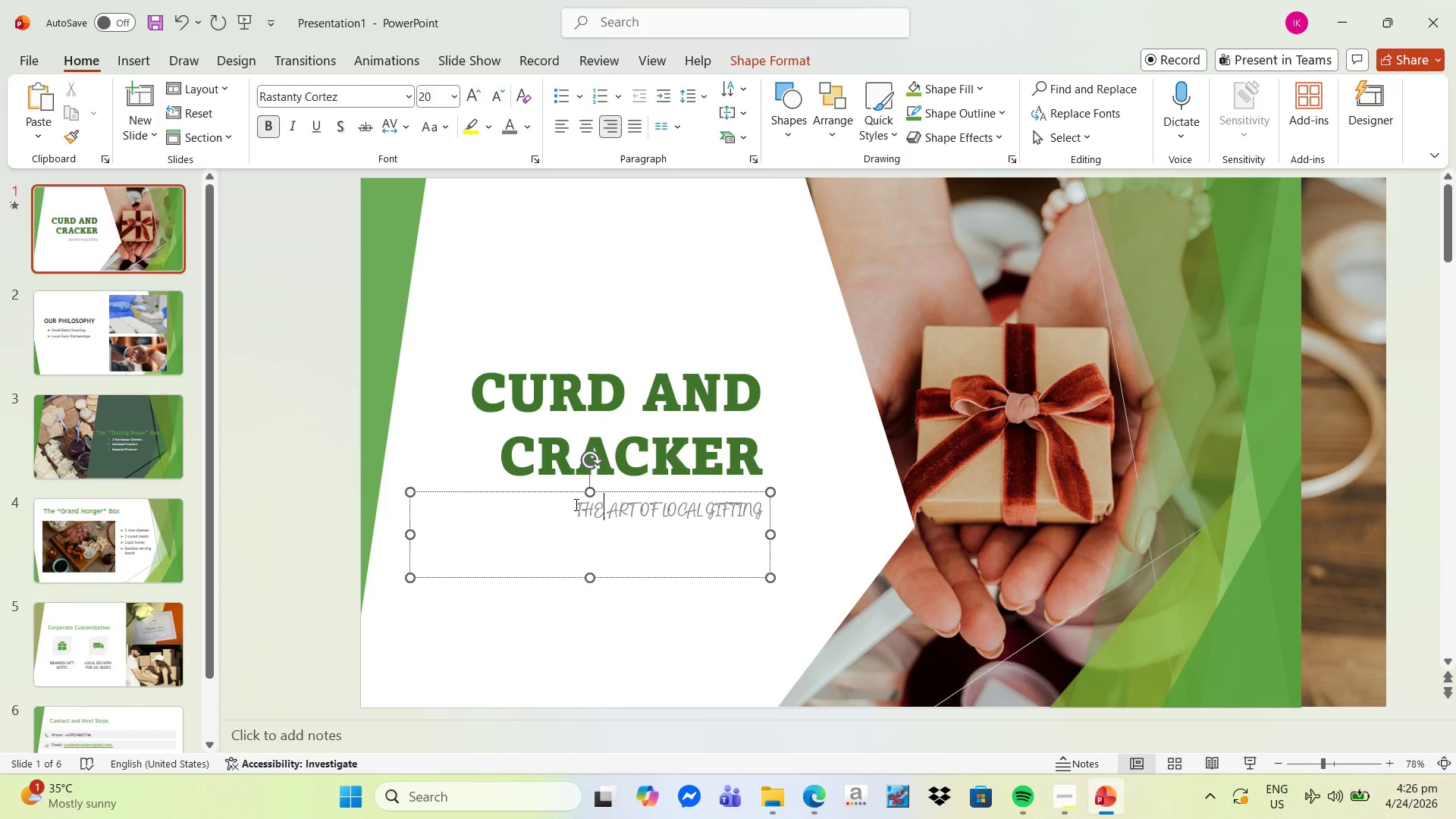 
left_click_drag(start_coordinate=[575, 504], to_coordinate=[762, 510])
 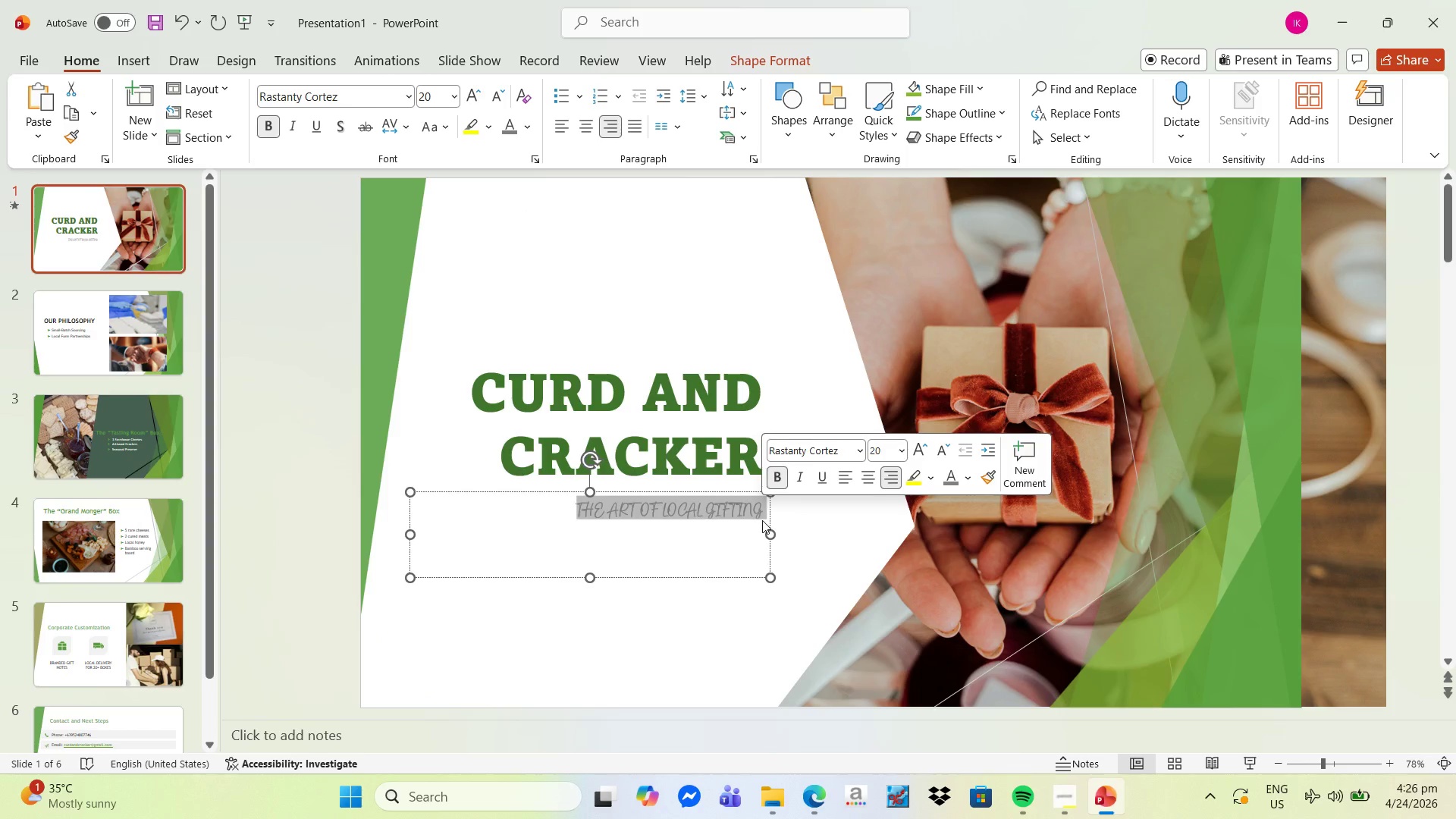 
type(the Art of Local Gifting)
 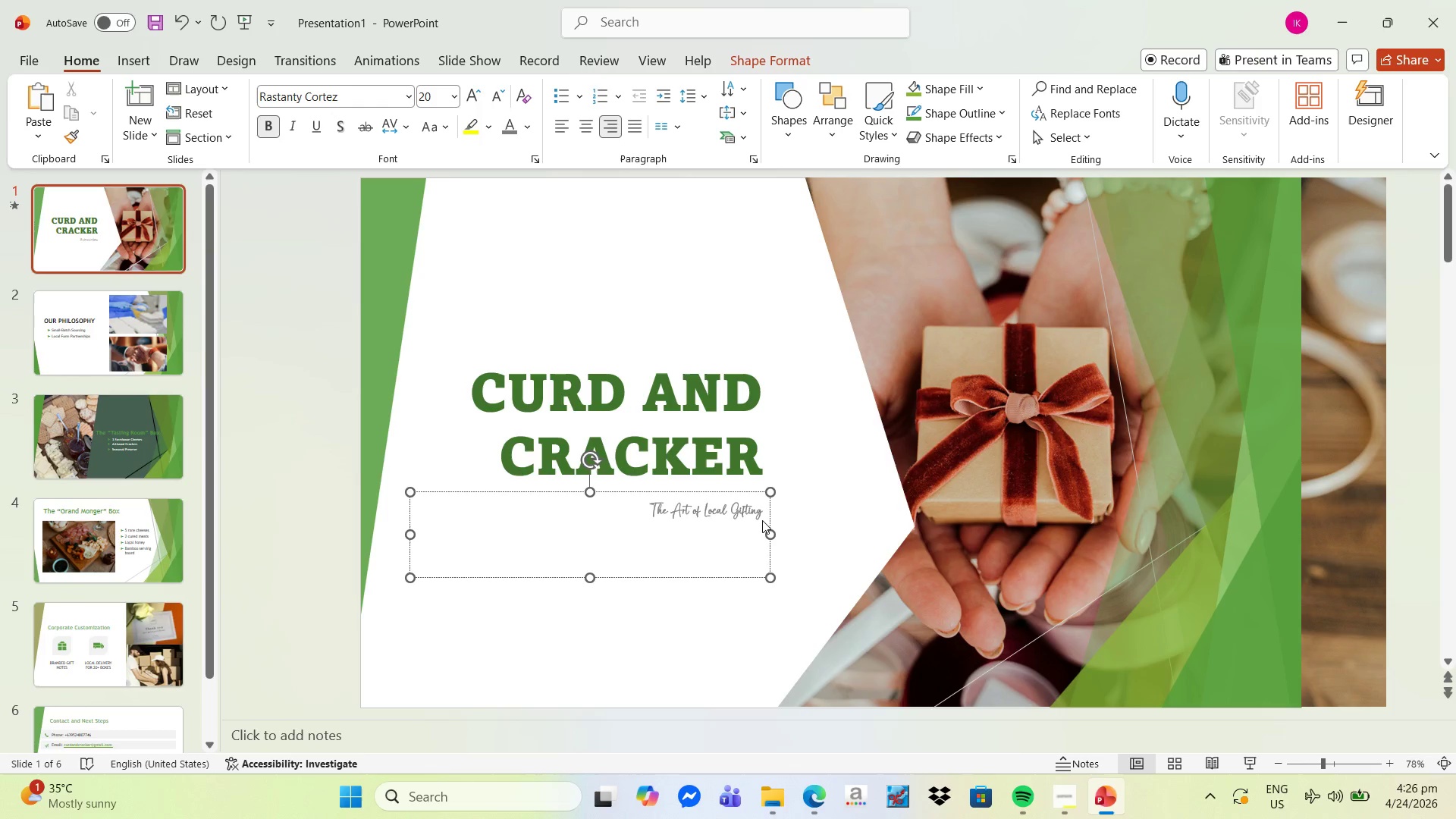 
scroll: coordinate [1071, 720], scroll_direction: up, amount: 1.0
 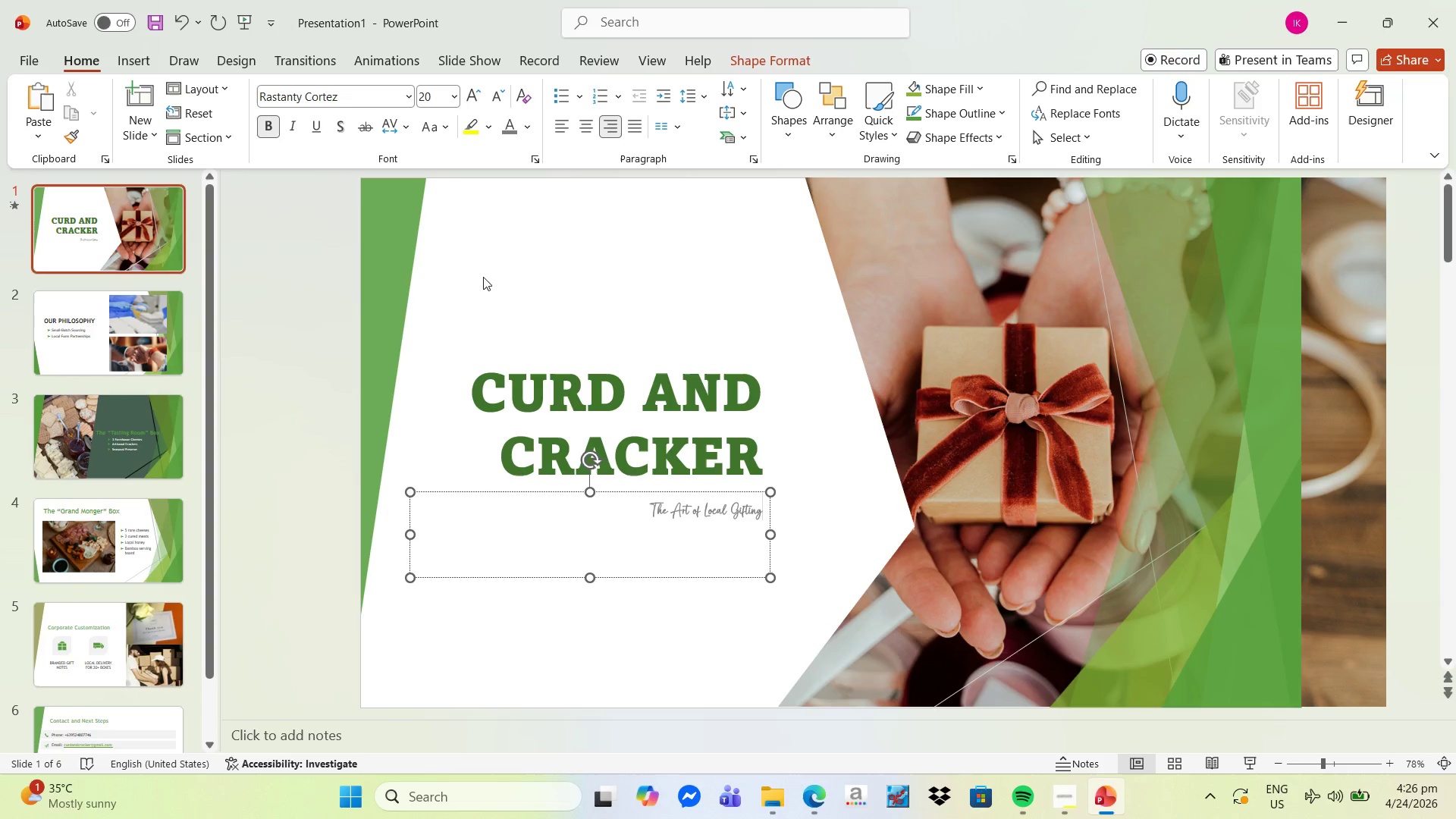 
left_click_drag(start_coordinate=[643, 513], to_coordinate=[766, 508])
 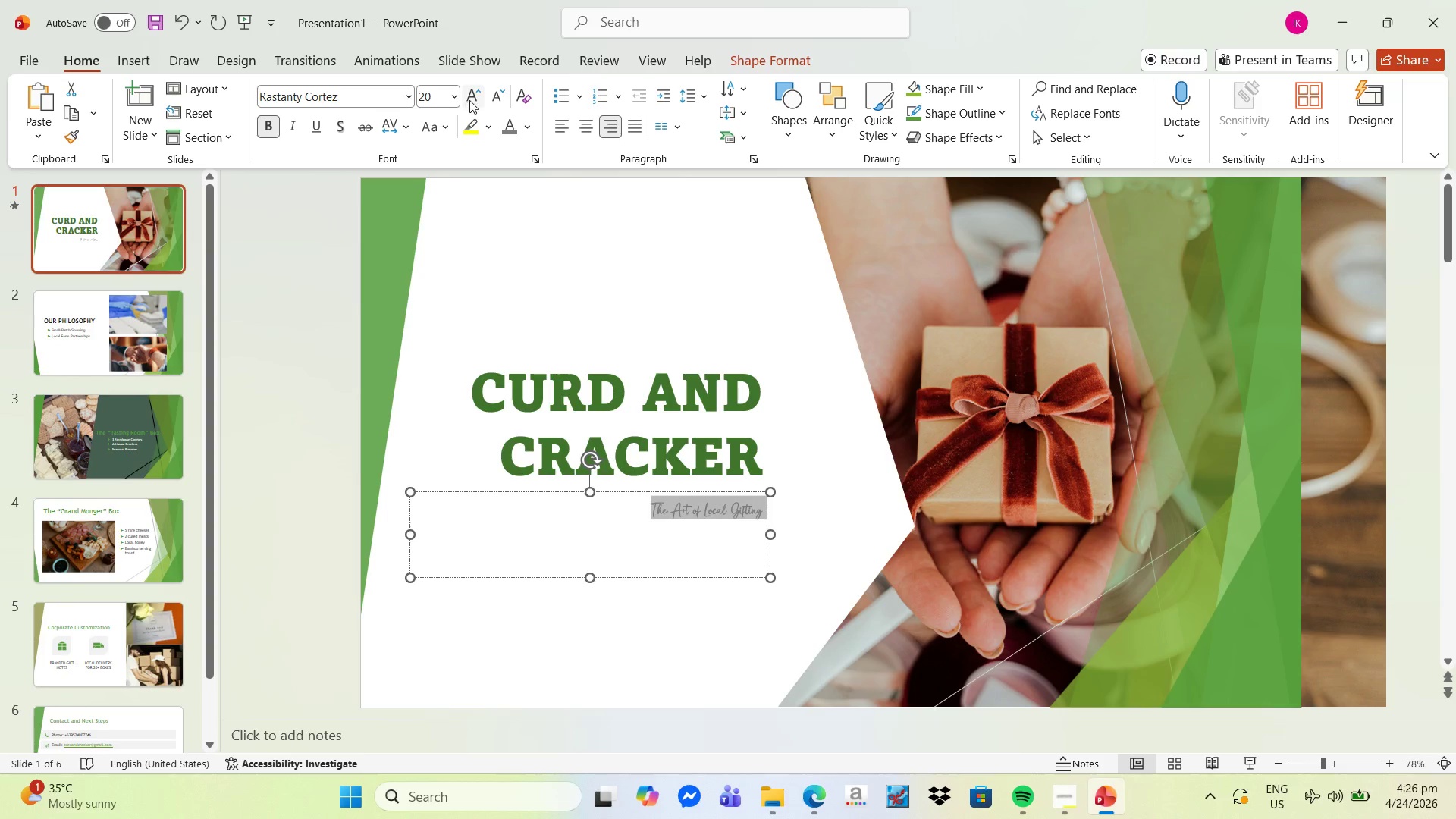 
double_click([472, 99])
 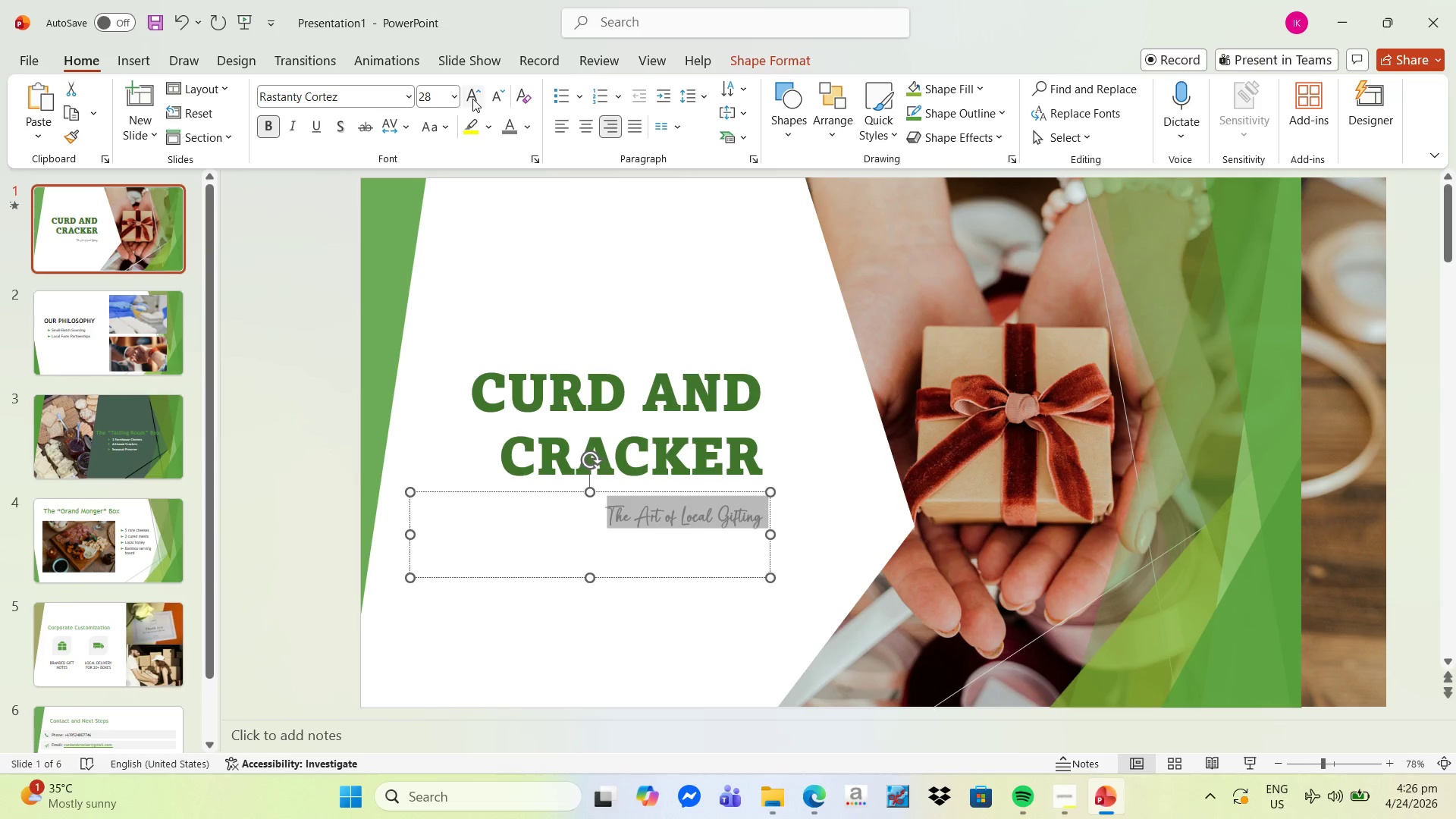 
left_click([472, 99])
 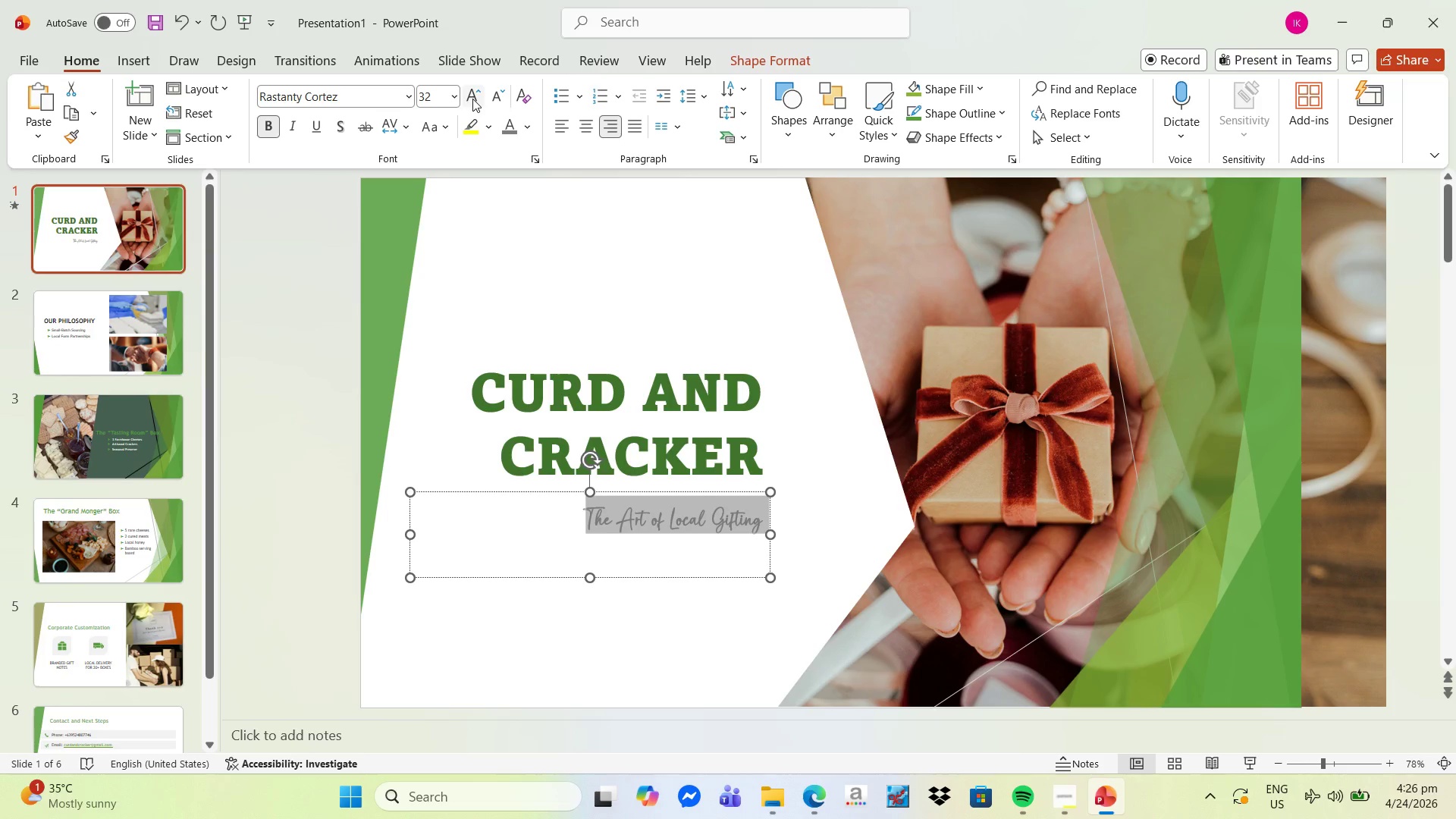 
left_click([472, 99])
 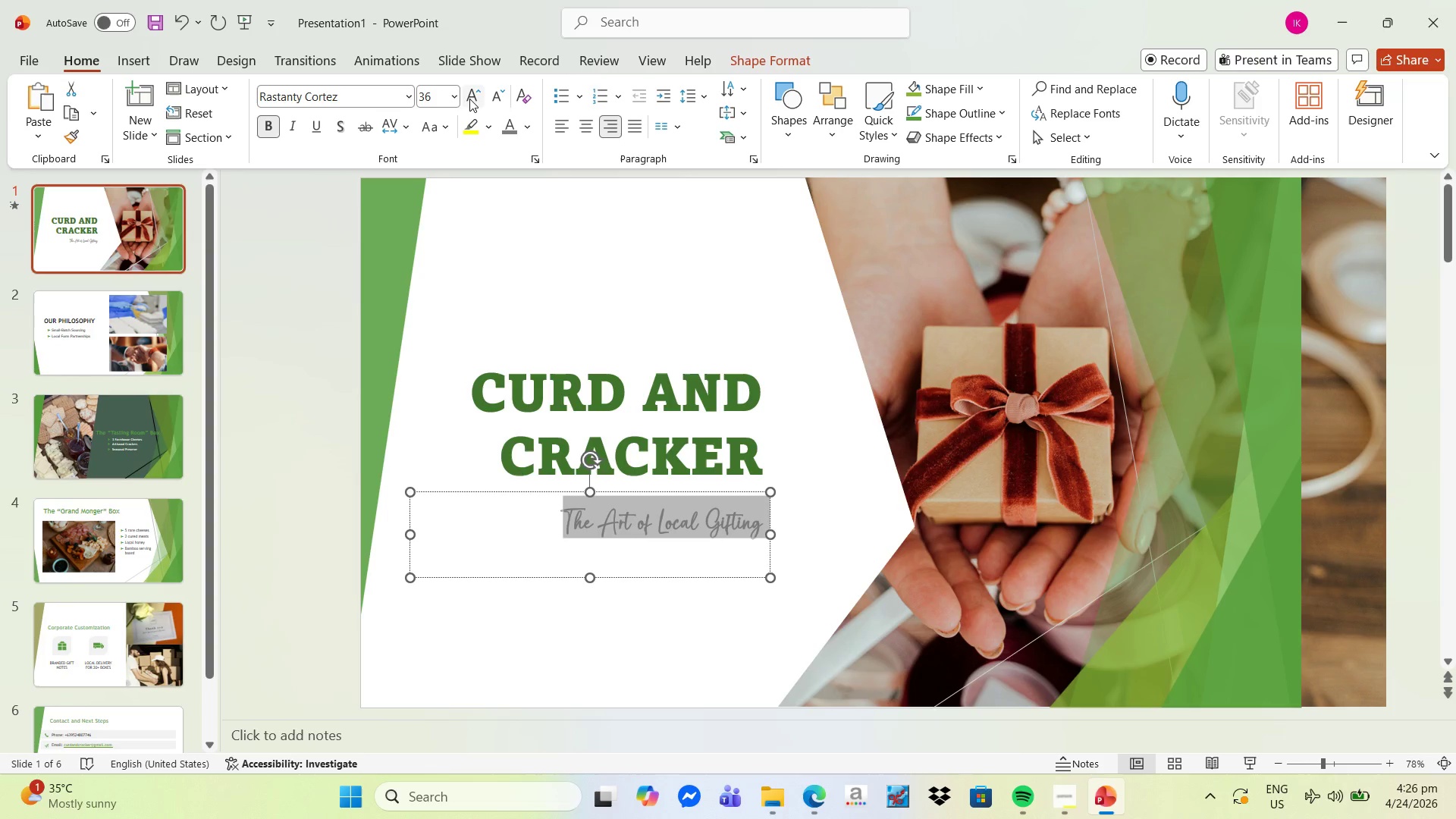 
left_click([469, 99])
 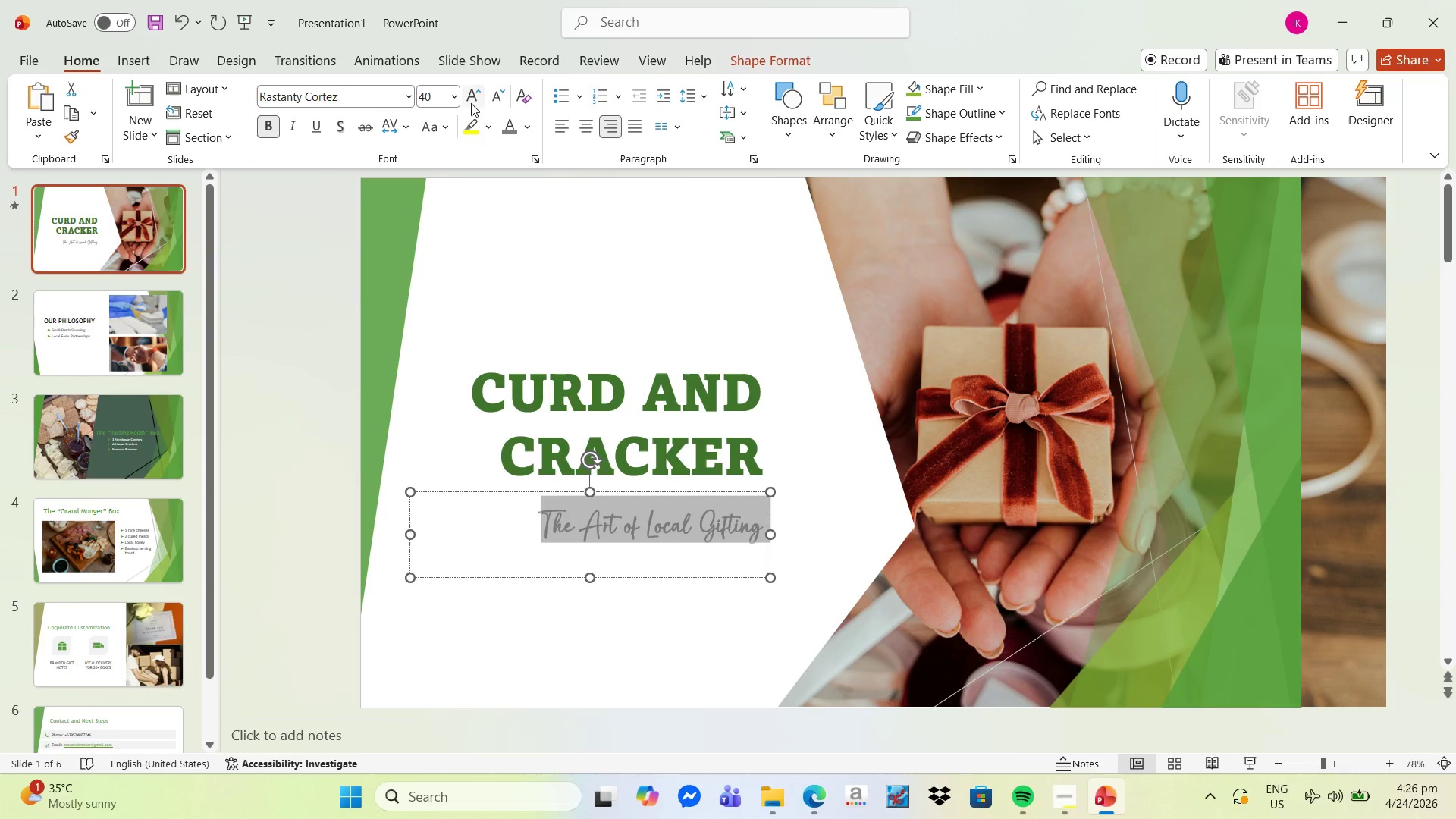 
left_click([464, 99])
 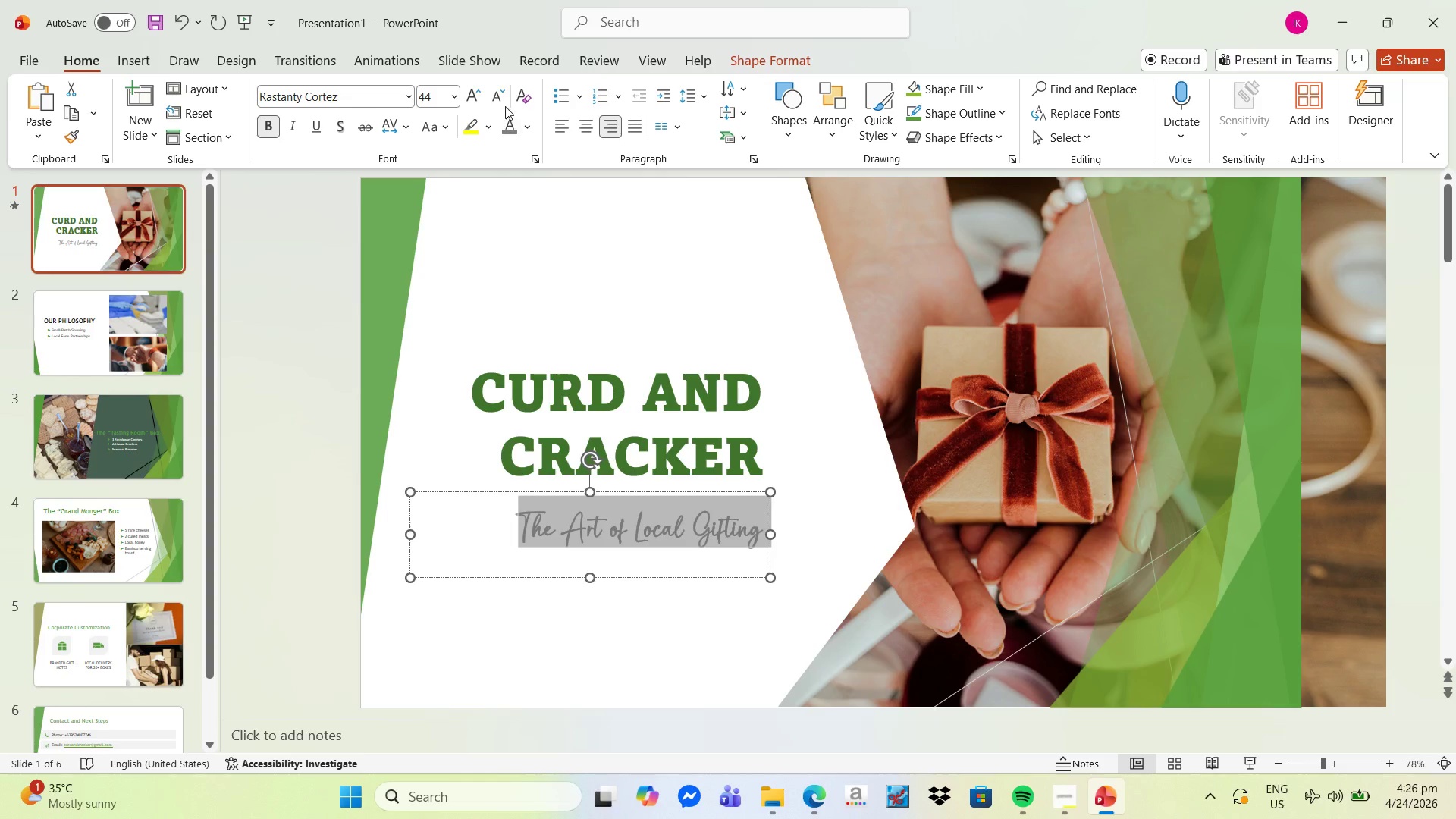 
left_click([475, 93])
 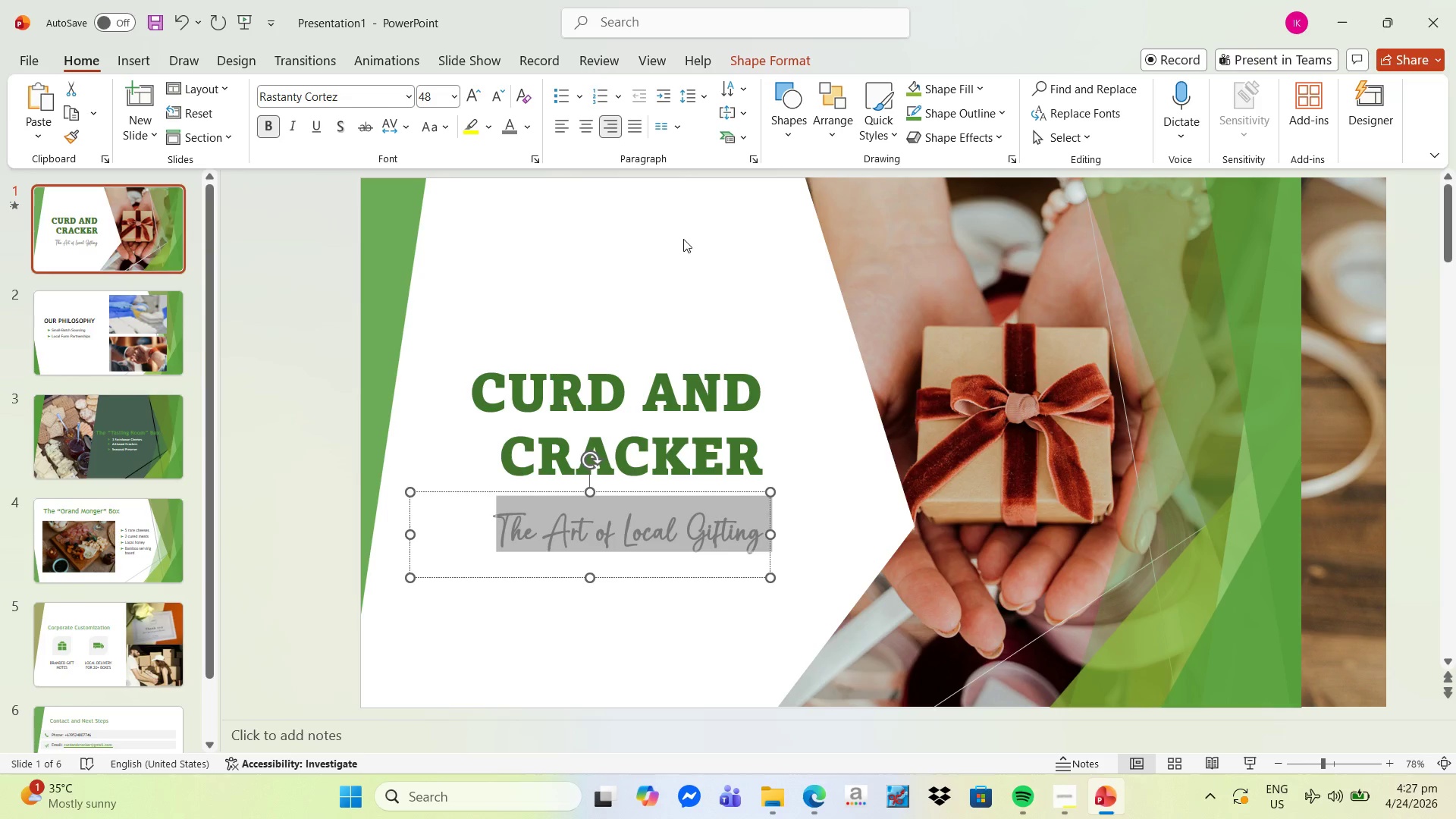 
left_click([673, 232])
 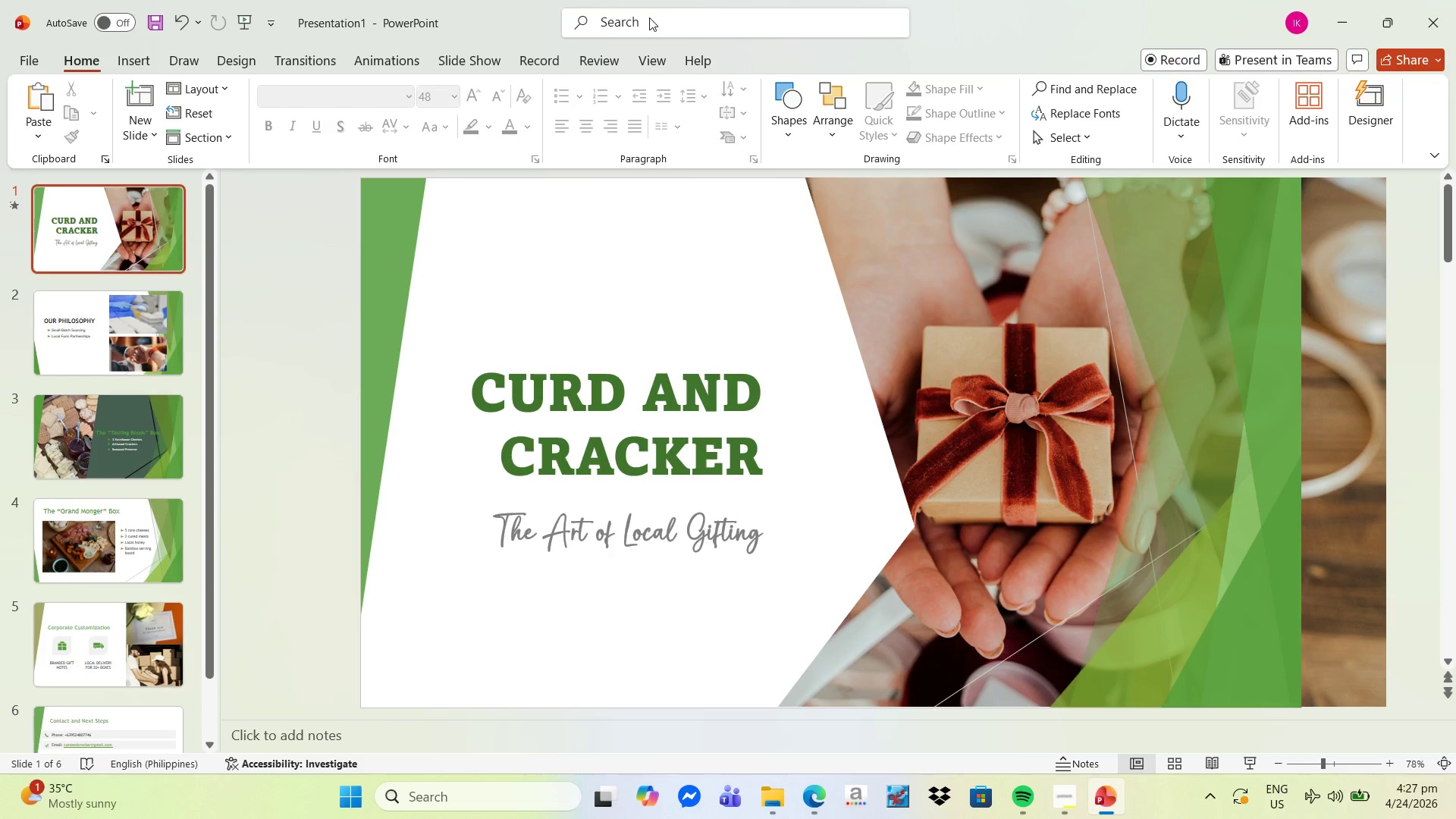 
left_click([142, 52])
 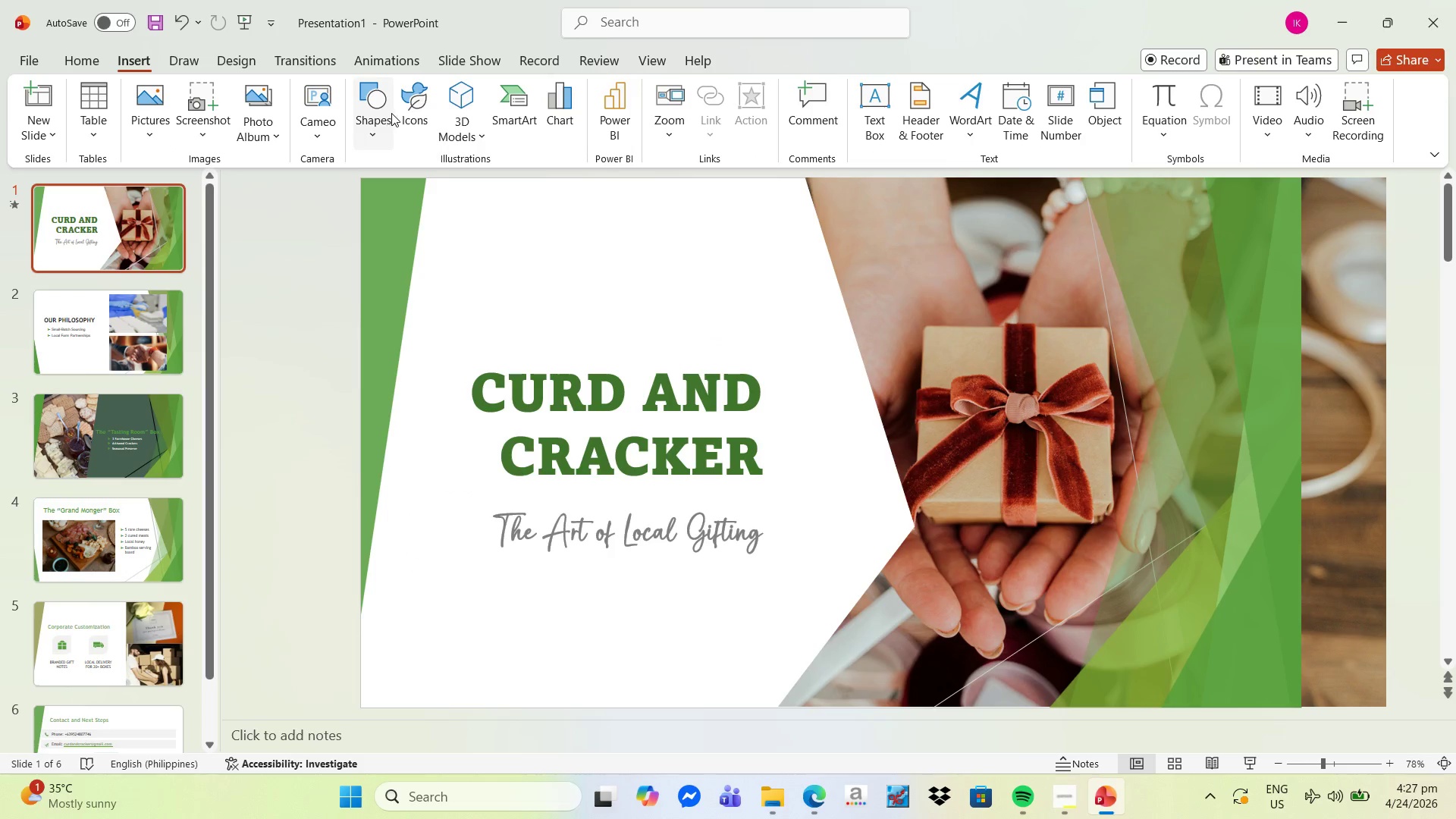 
left_click([388, 119])
 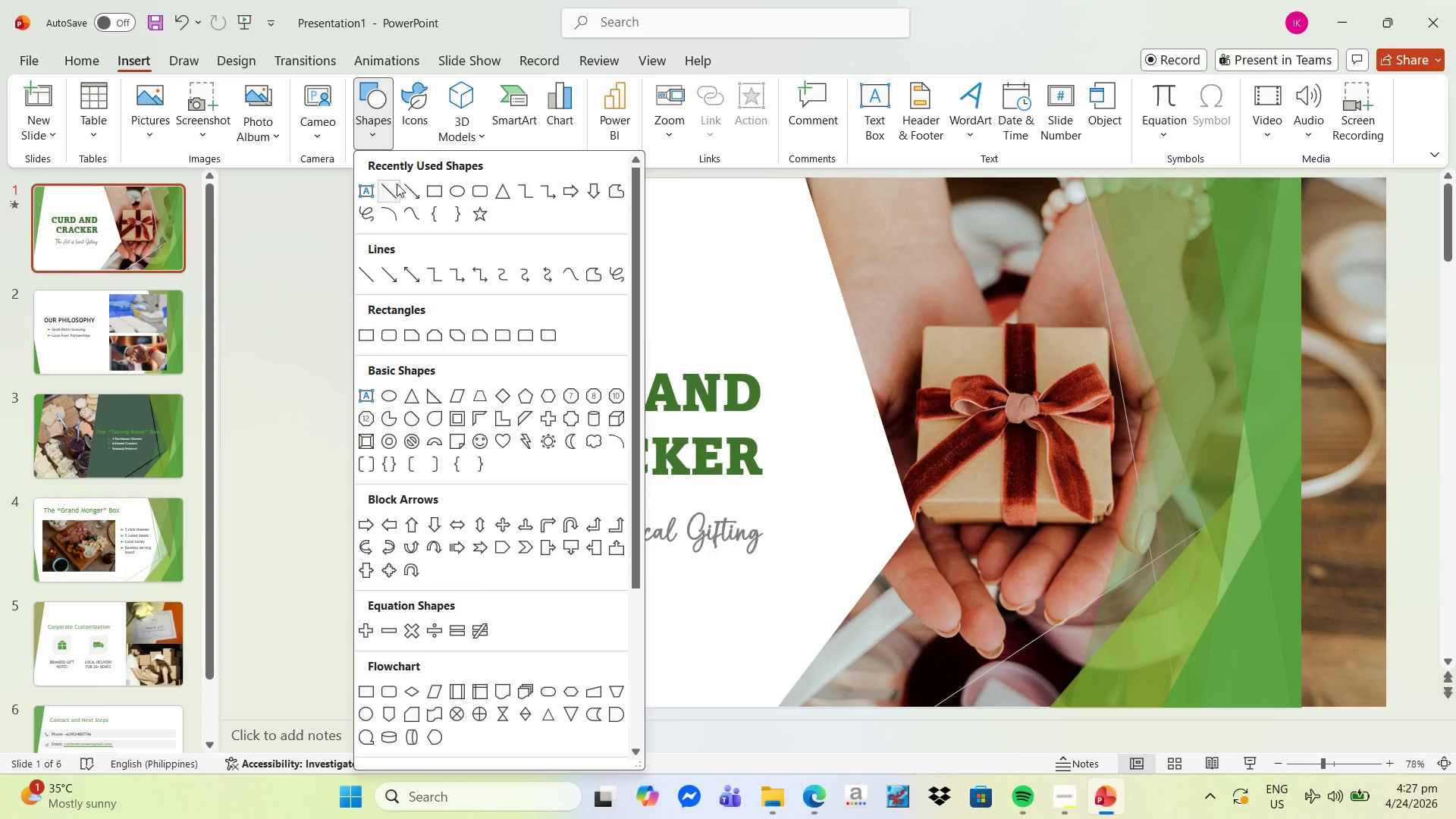 
left_click([394, 187])
 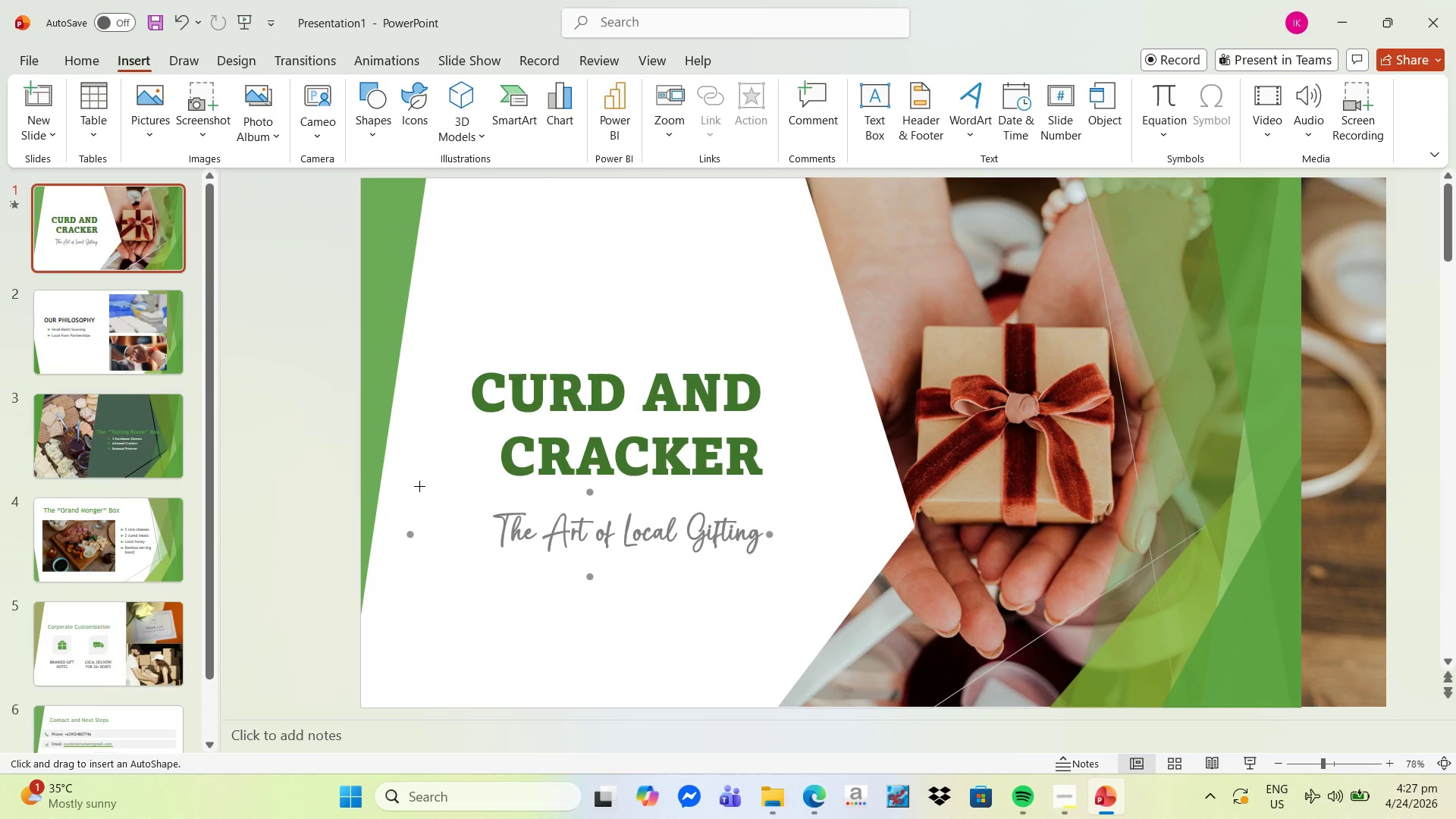 
left_click([438, 493])
 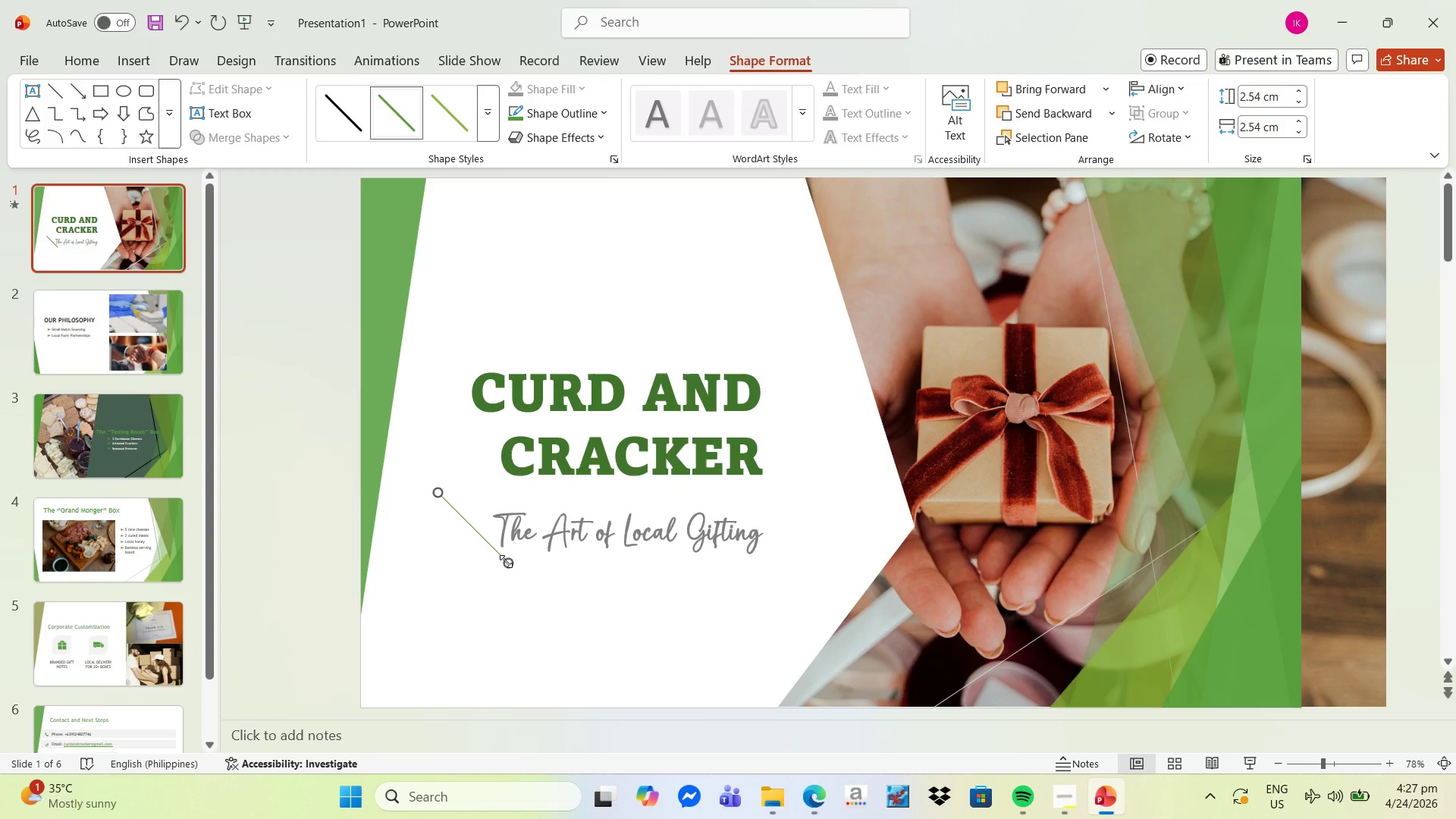 
left_click_drag(start_coordinate=[509, 563], to_coordinate=[811, 491])
 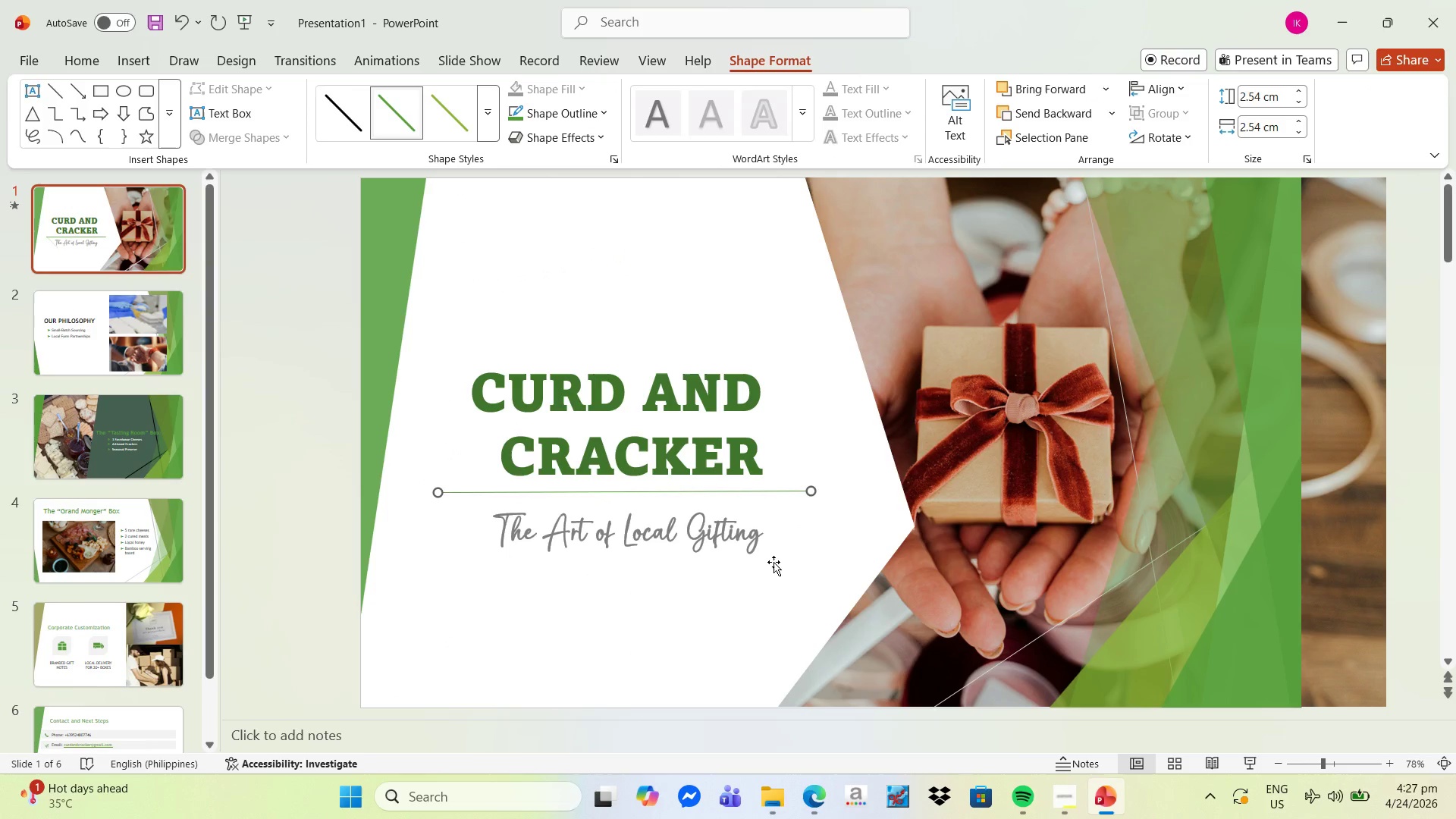 
left_click([774, 565])
 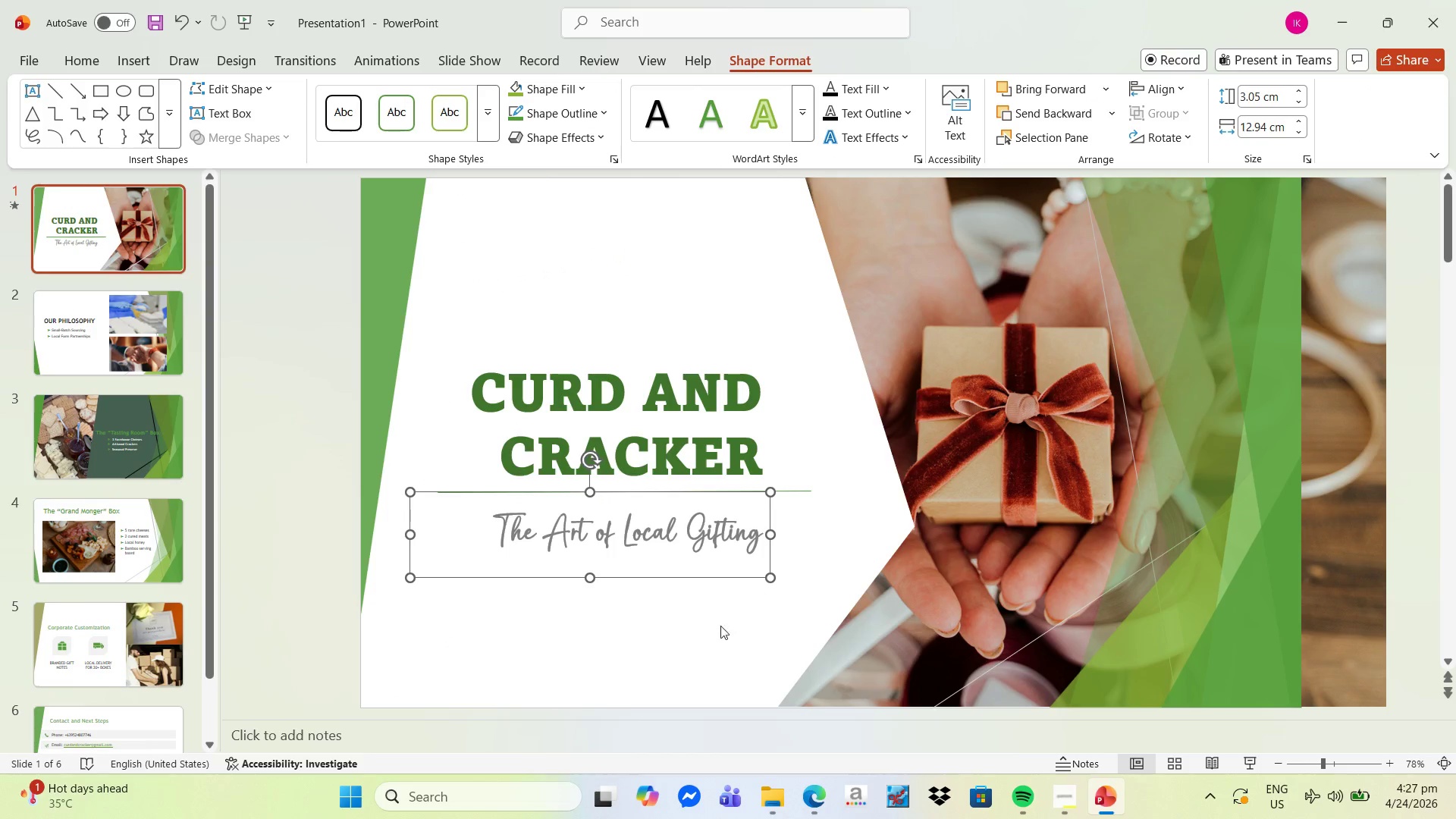 
left_click([707, 644])
 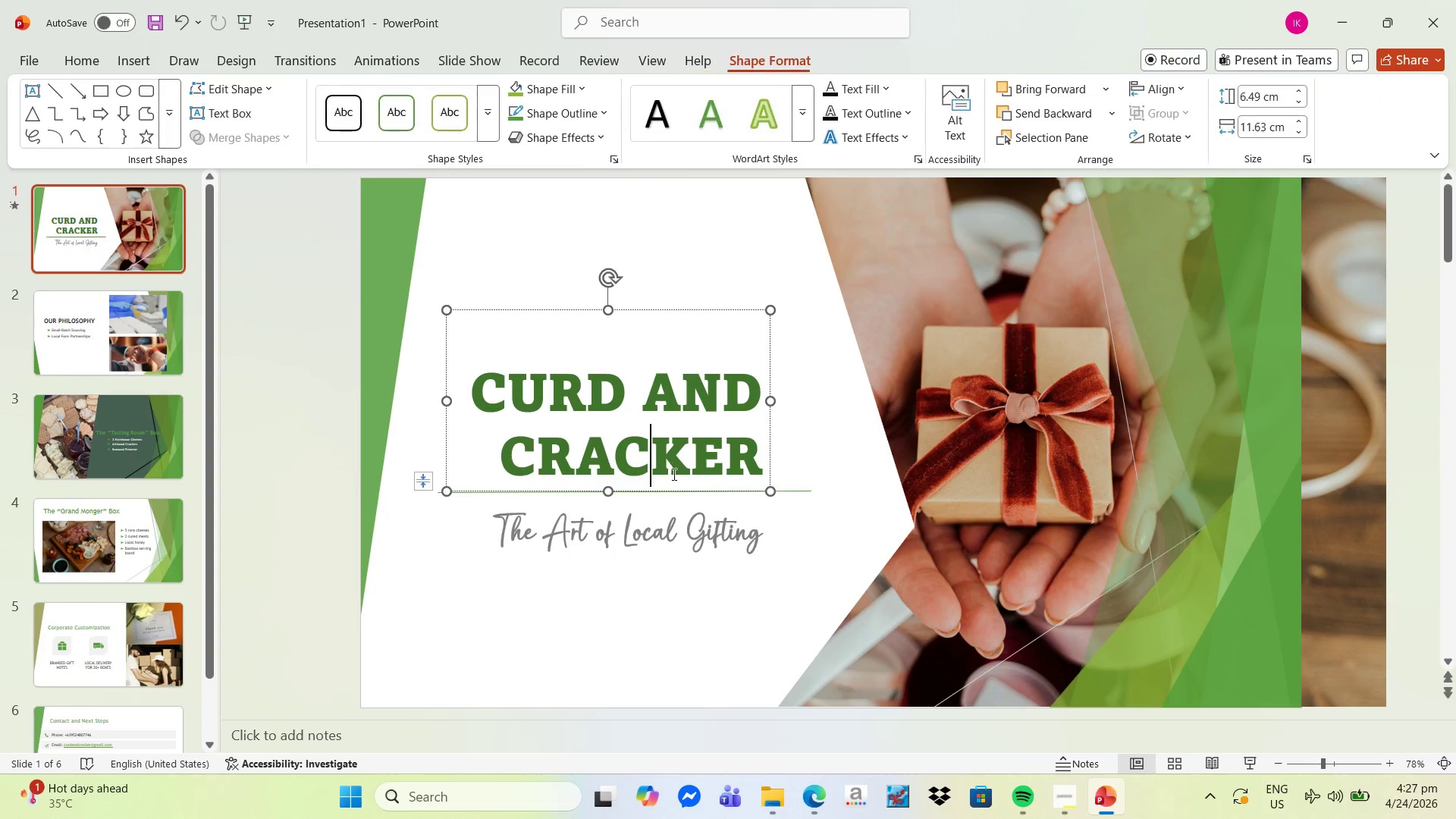 
left_click_drag(start_coordinate=[765, 460], to_coordinate=[453, 365])
 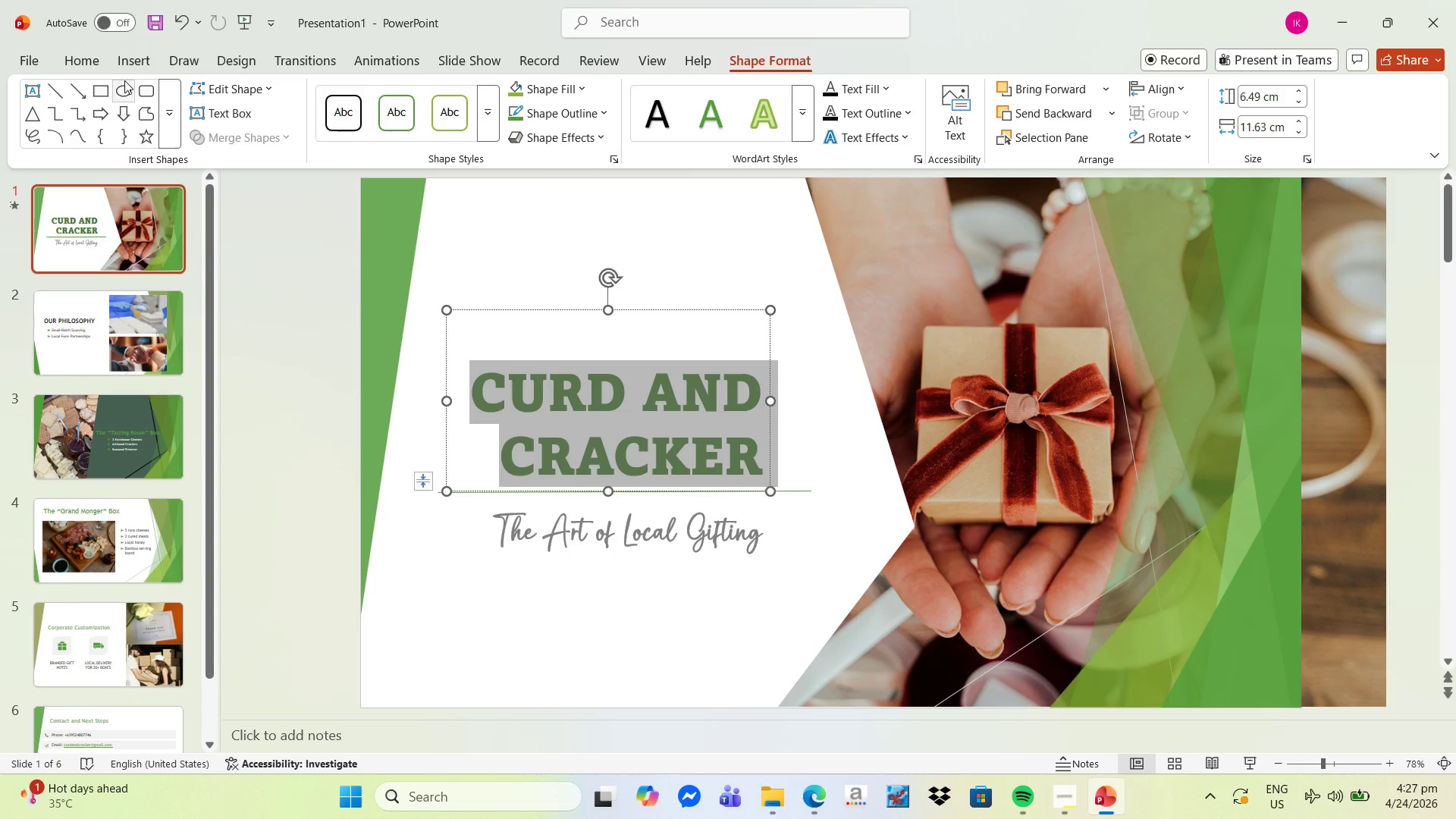 
left_click([75, 67])
 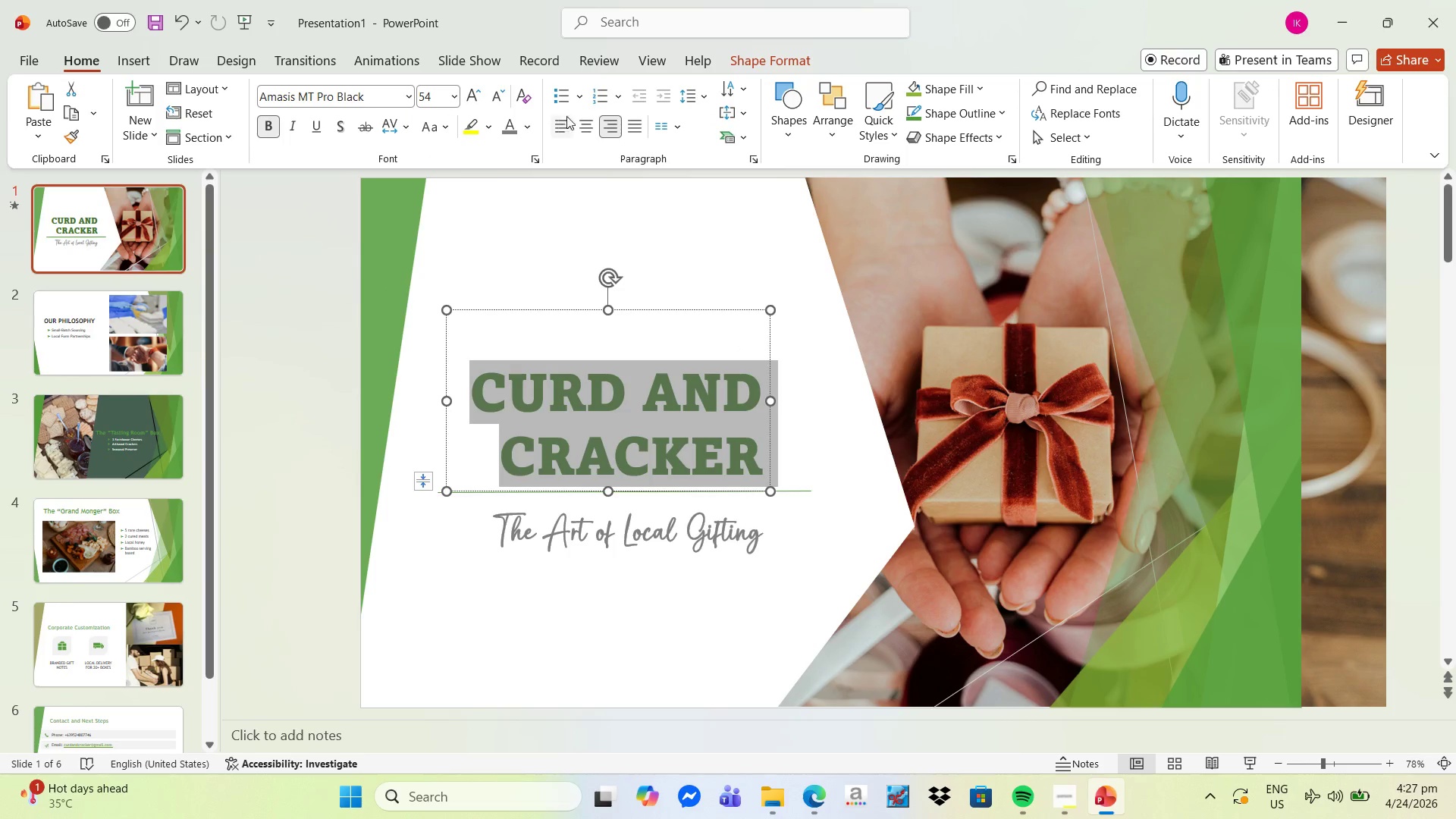 
left_click([588, 120])
 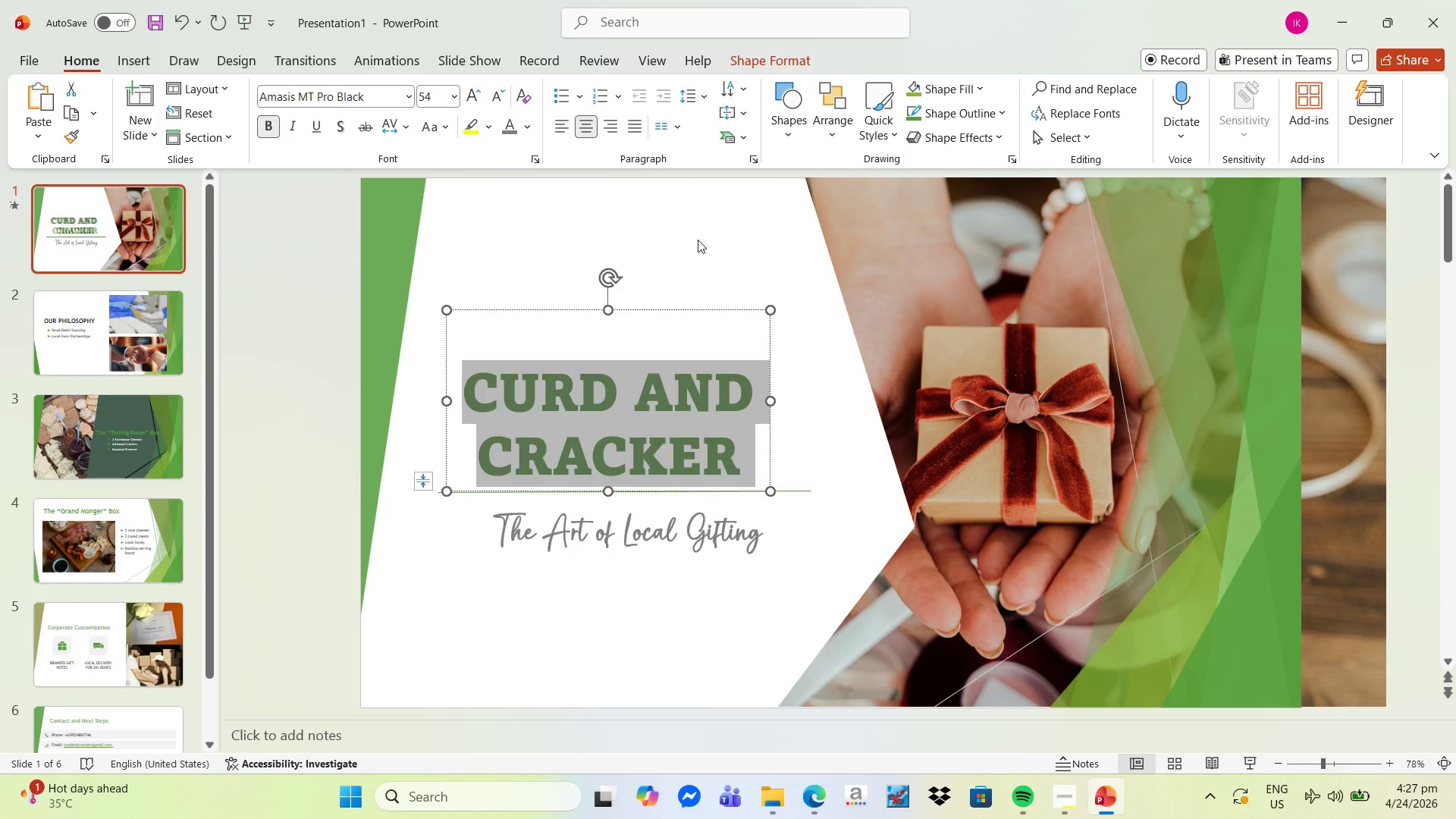 
left_click([698, 239])
 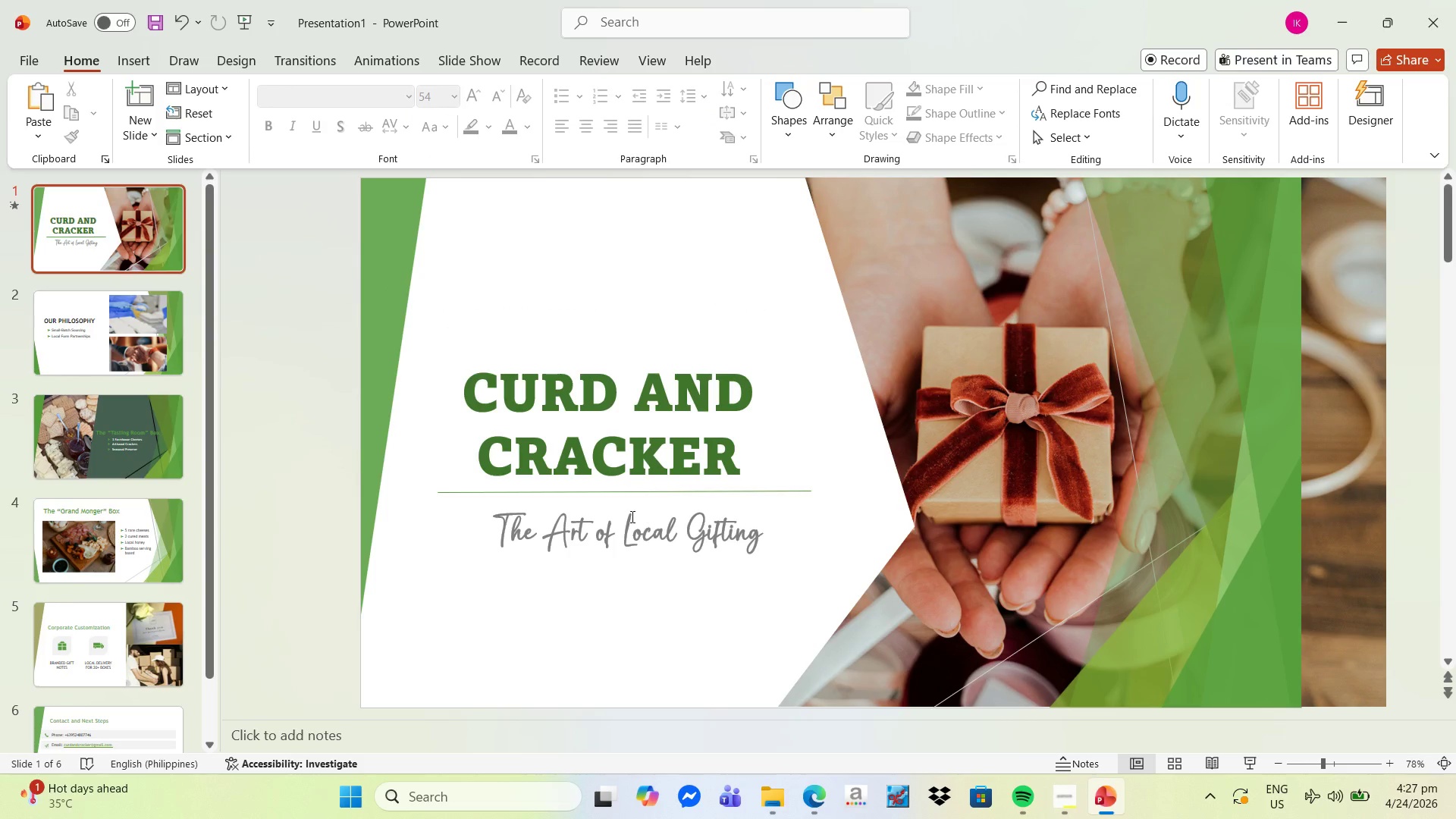 
left_click([616, 530])
 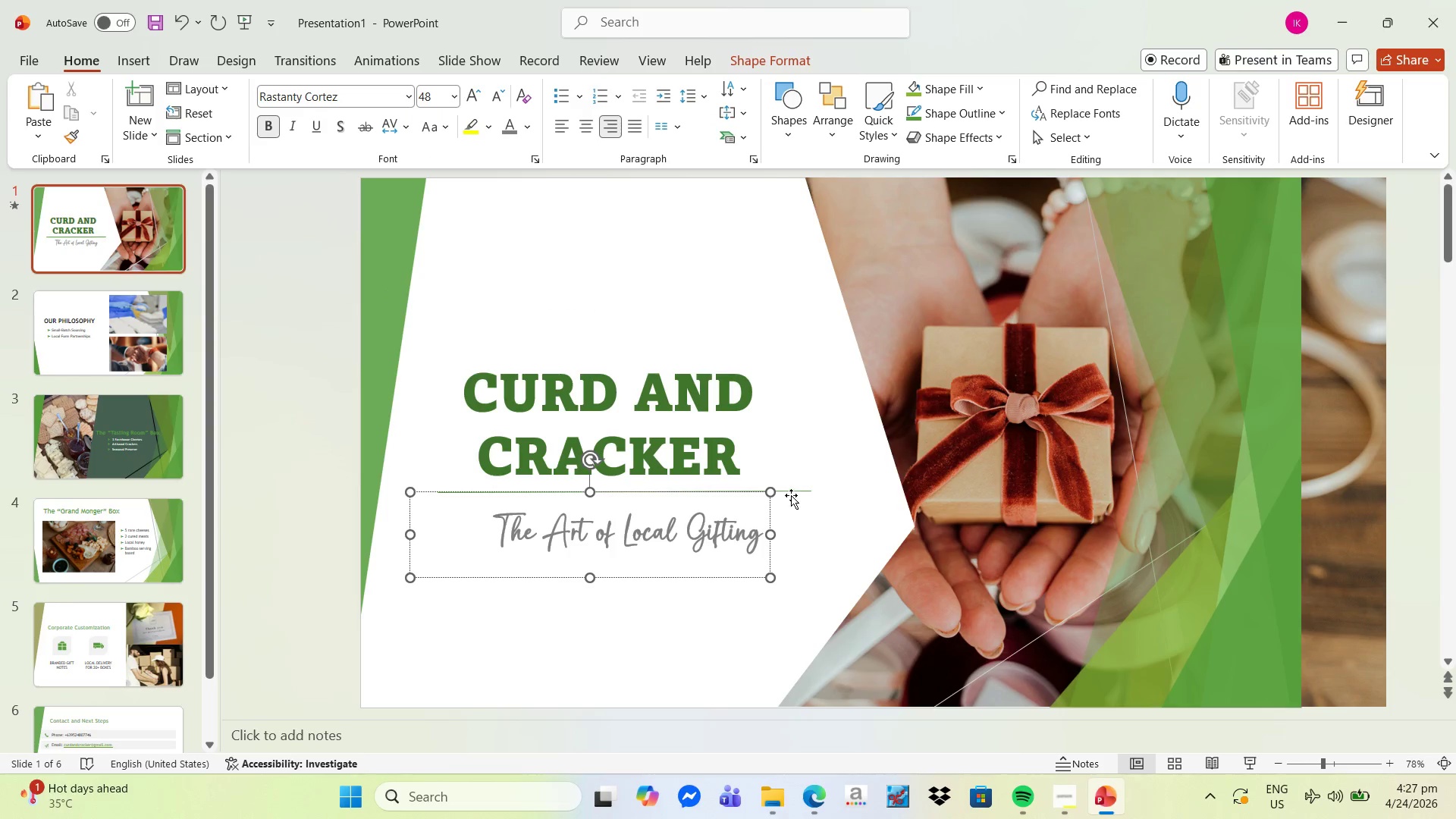 
left_click([793, 490])
 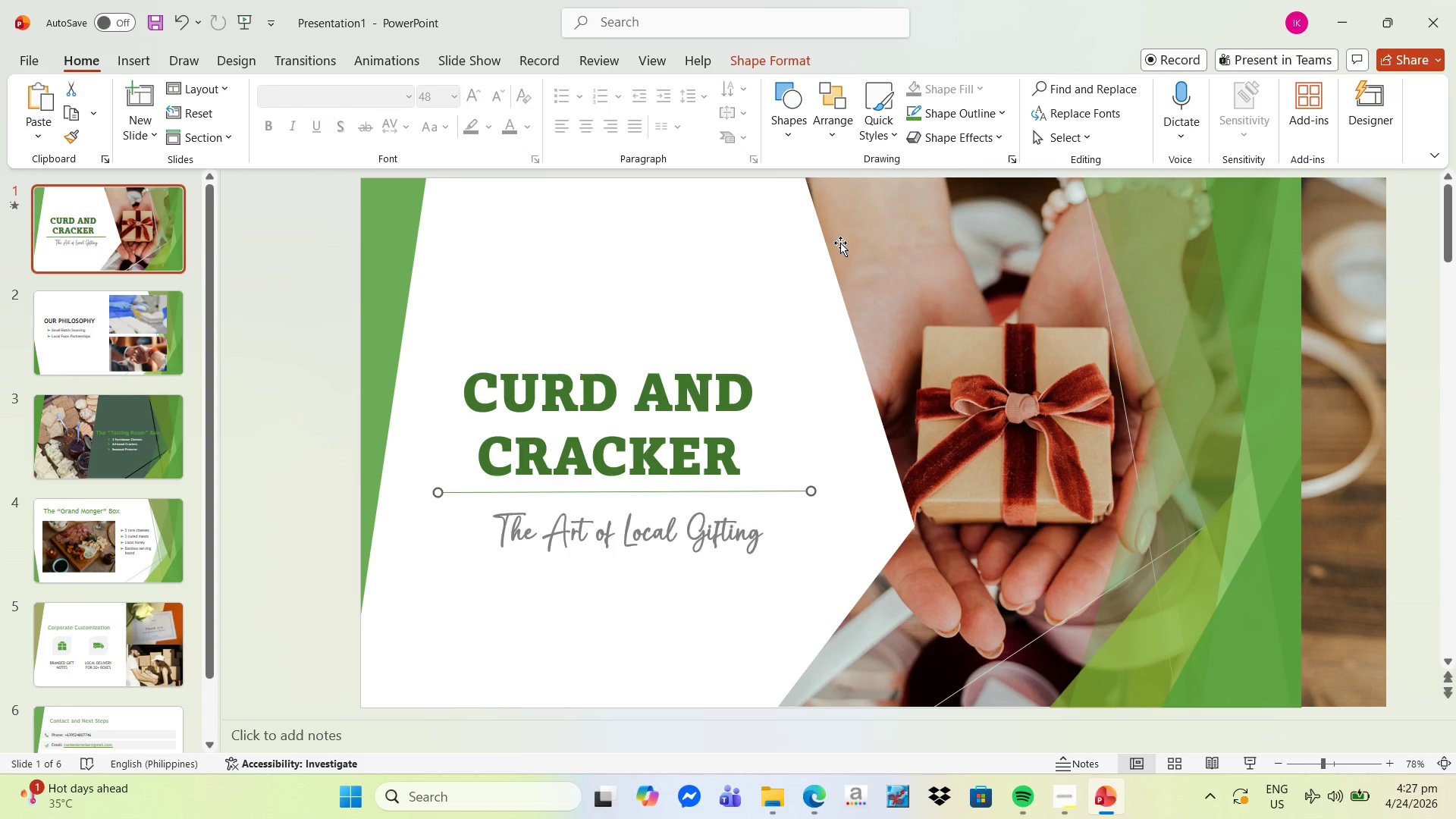 
left_click([974, 114])
 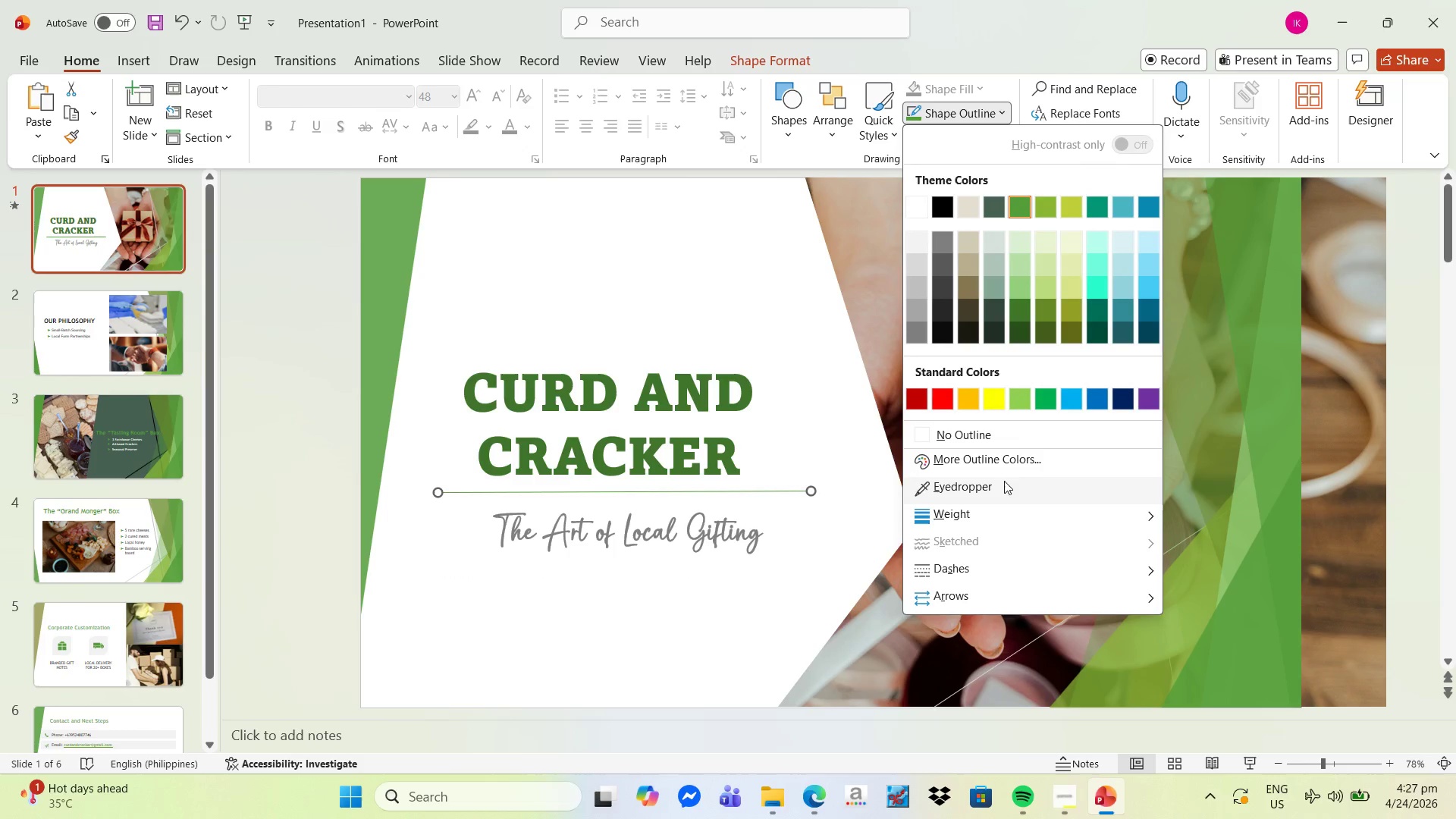 
left_click([990, 512])
 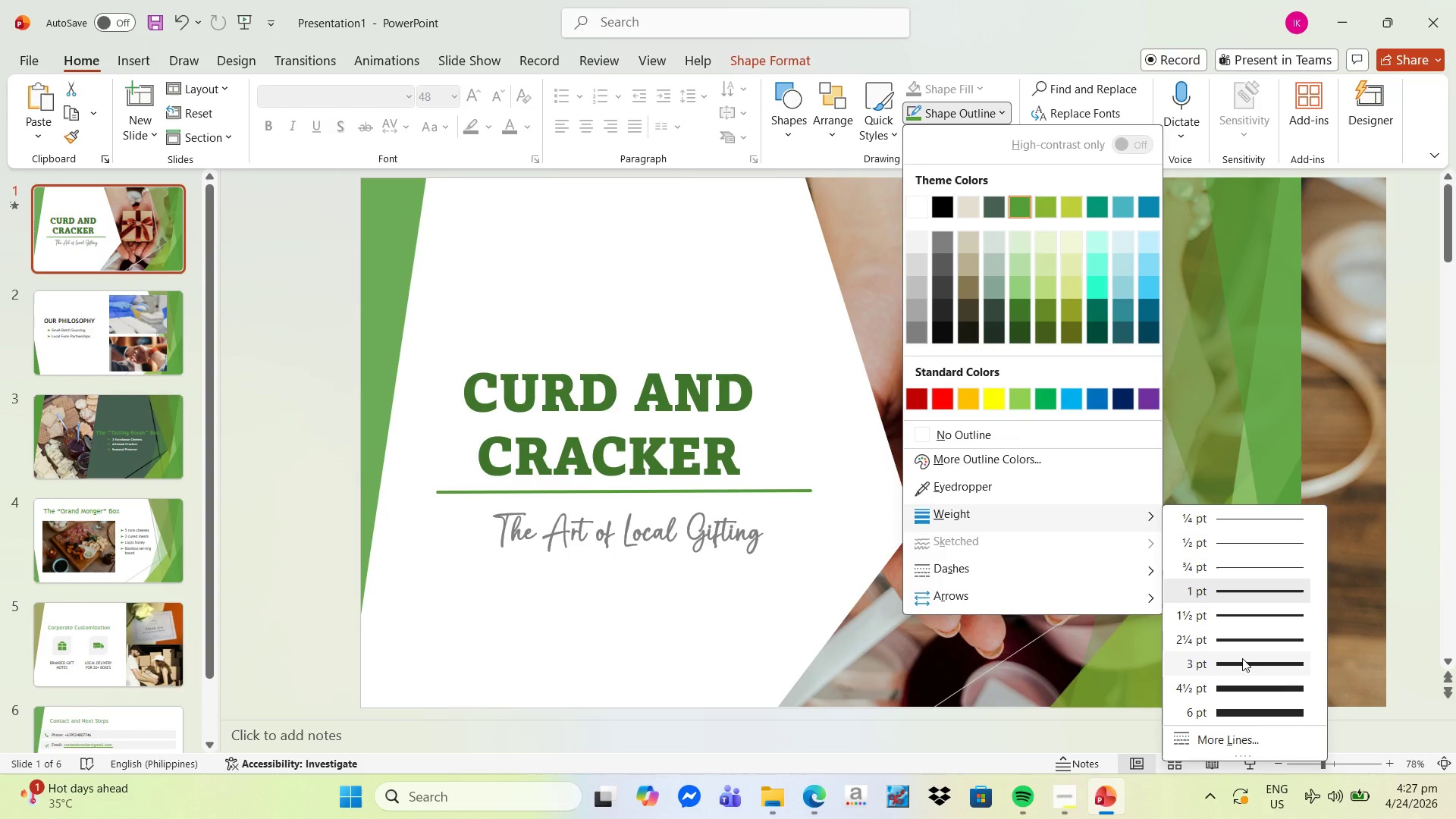 
wait(5.28)
 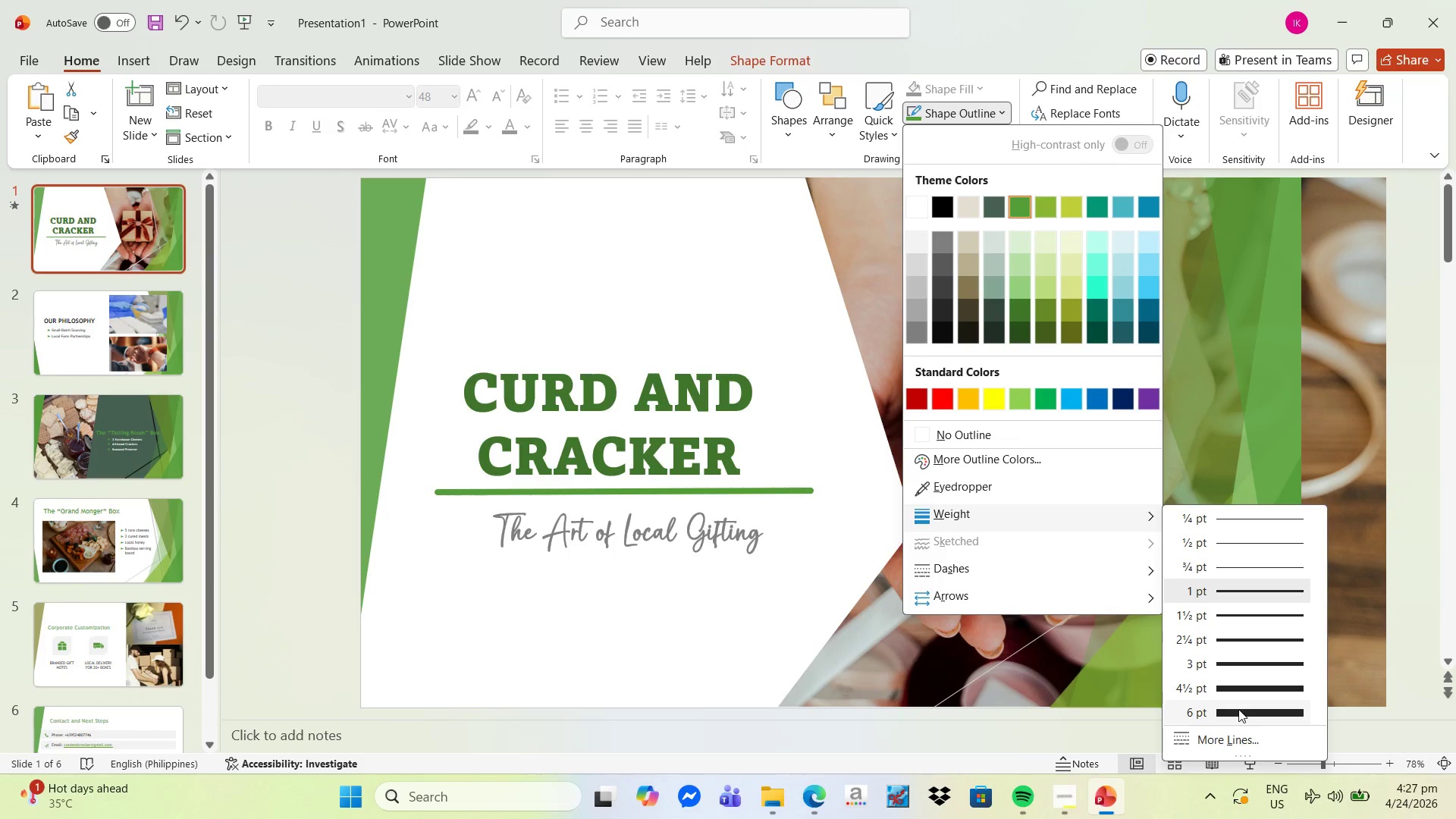 
left_click([1243, 685])
 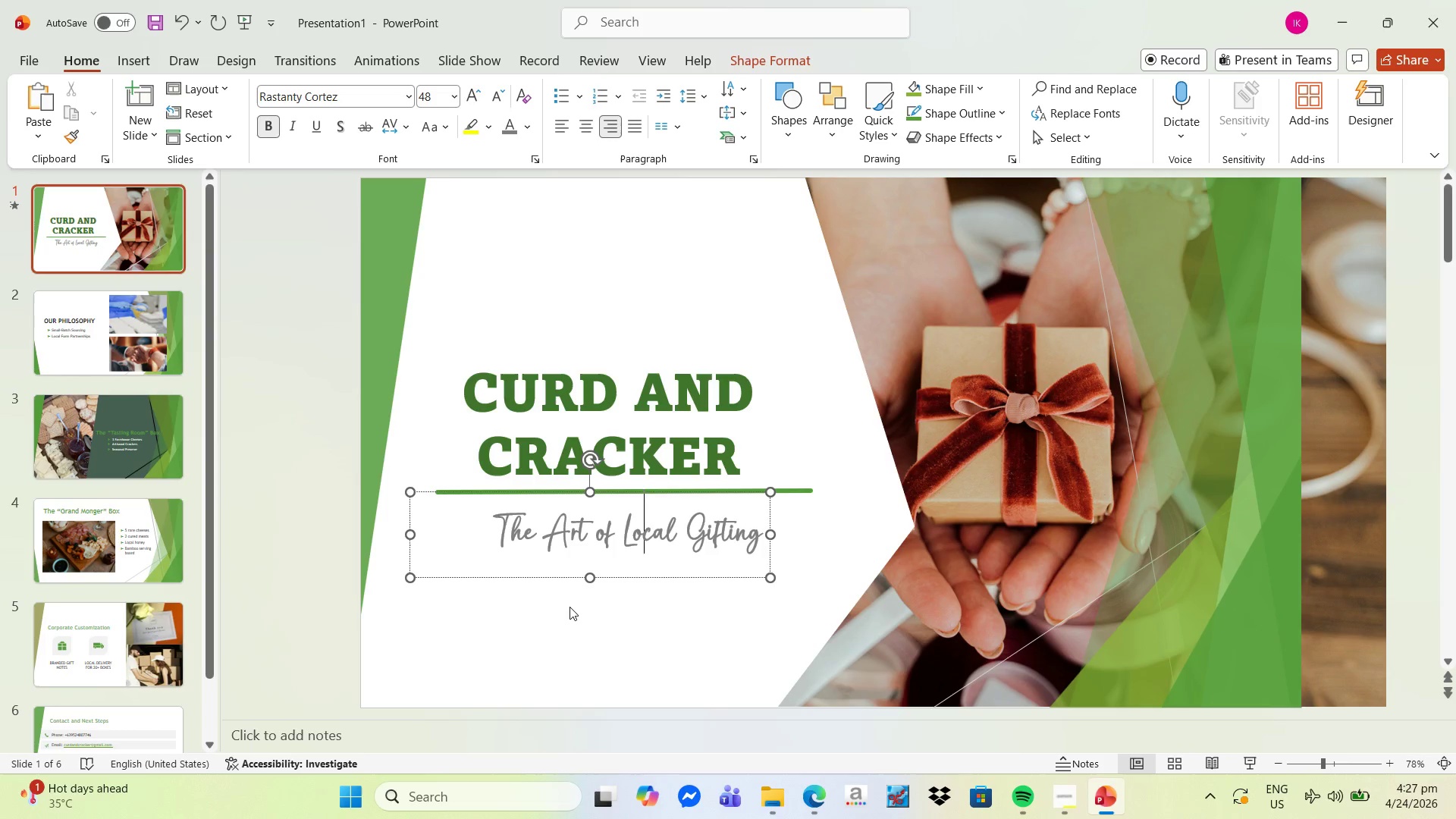 
wait(7.58)
 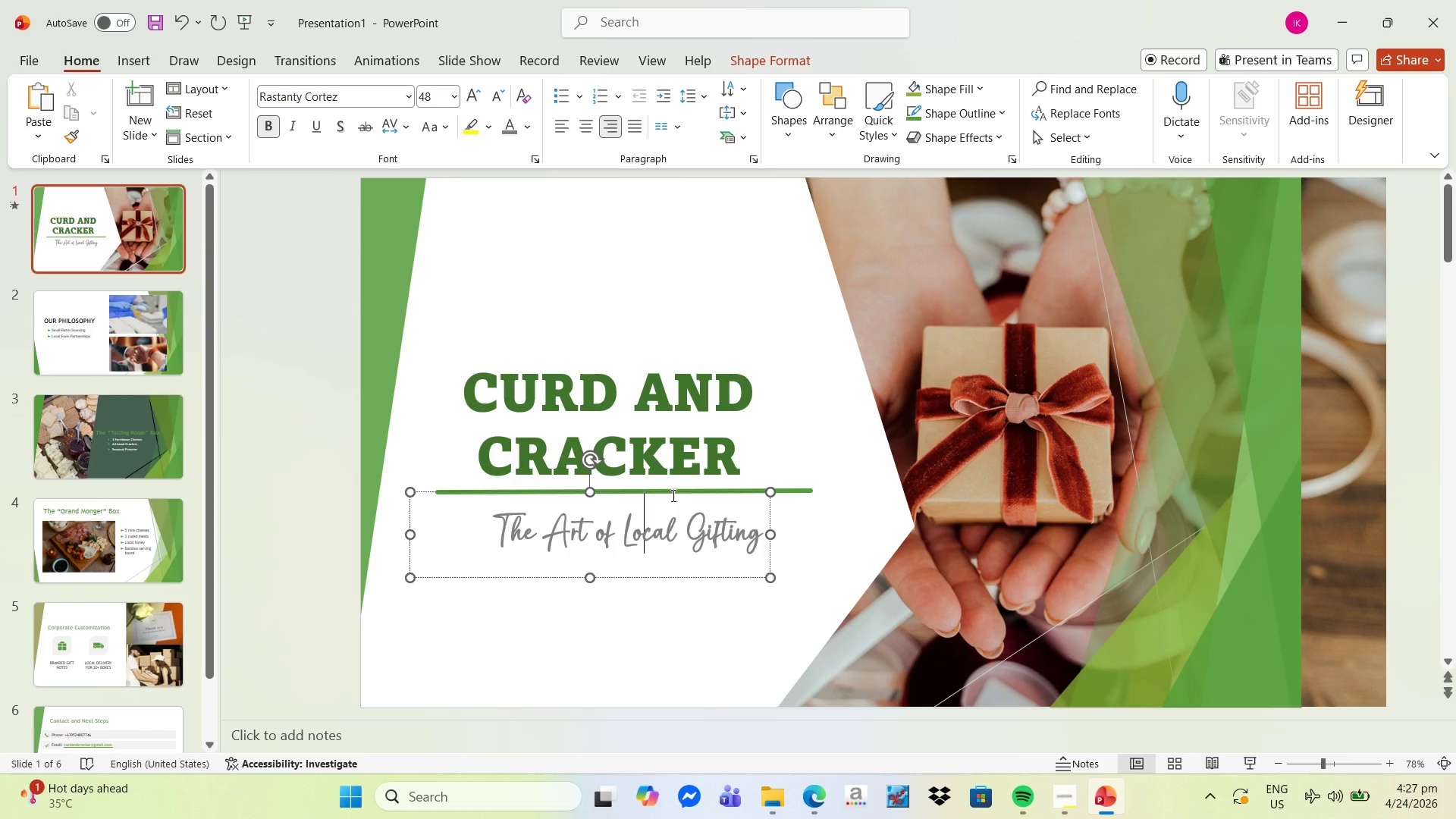 
left_click([562, 535])
 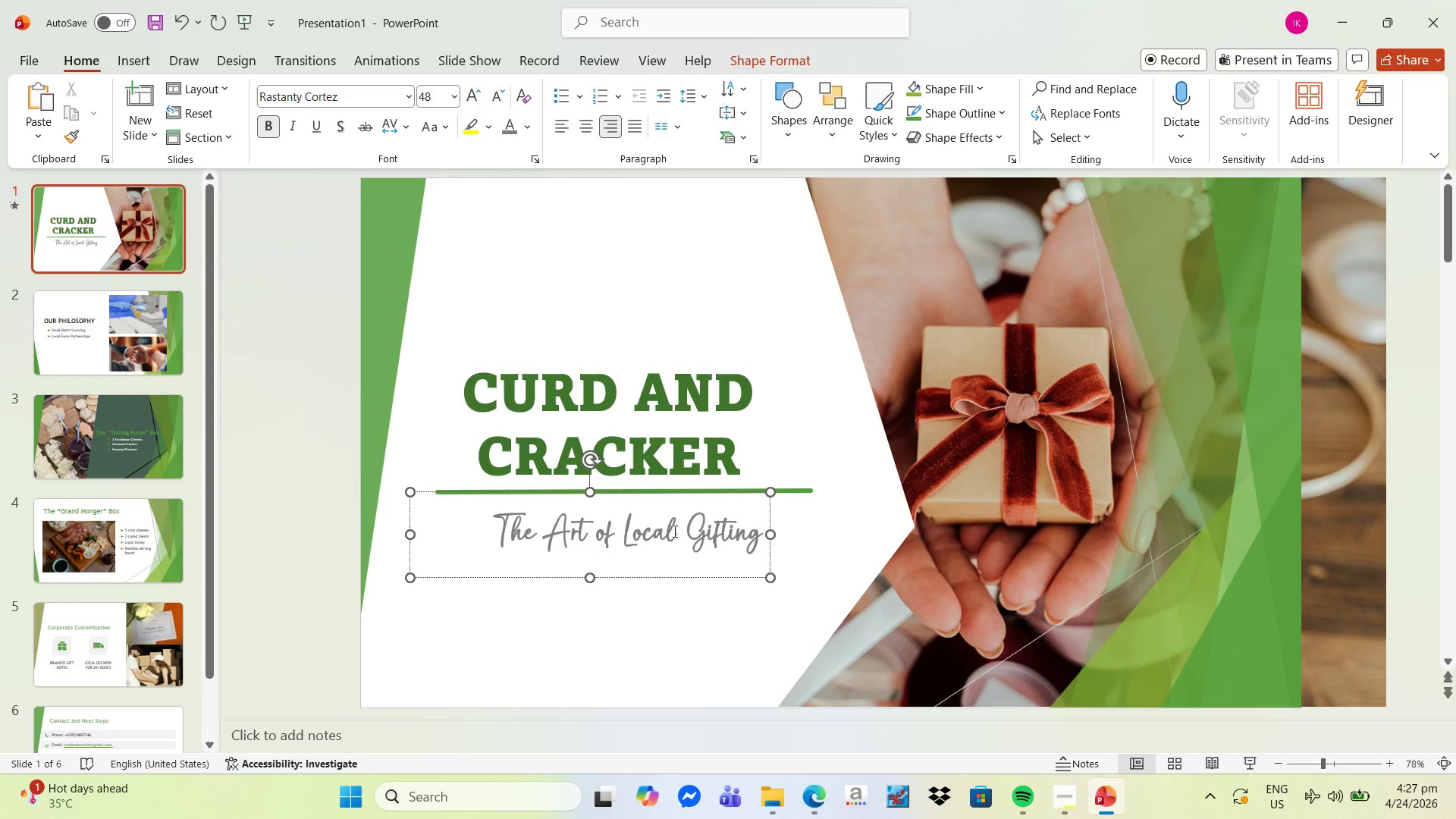 
left_click_drag(start_coordinate=[497, 525], to_coordinate=[752, 540])
 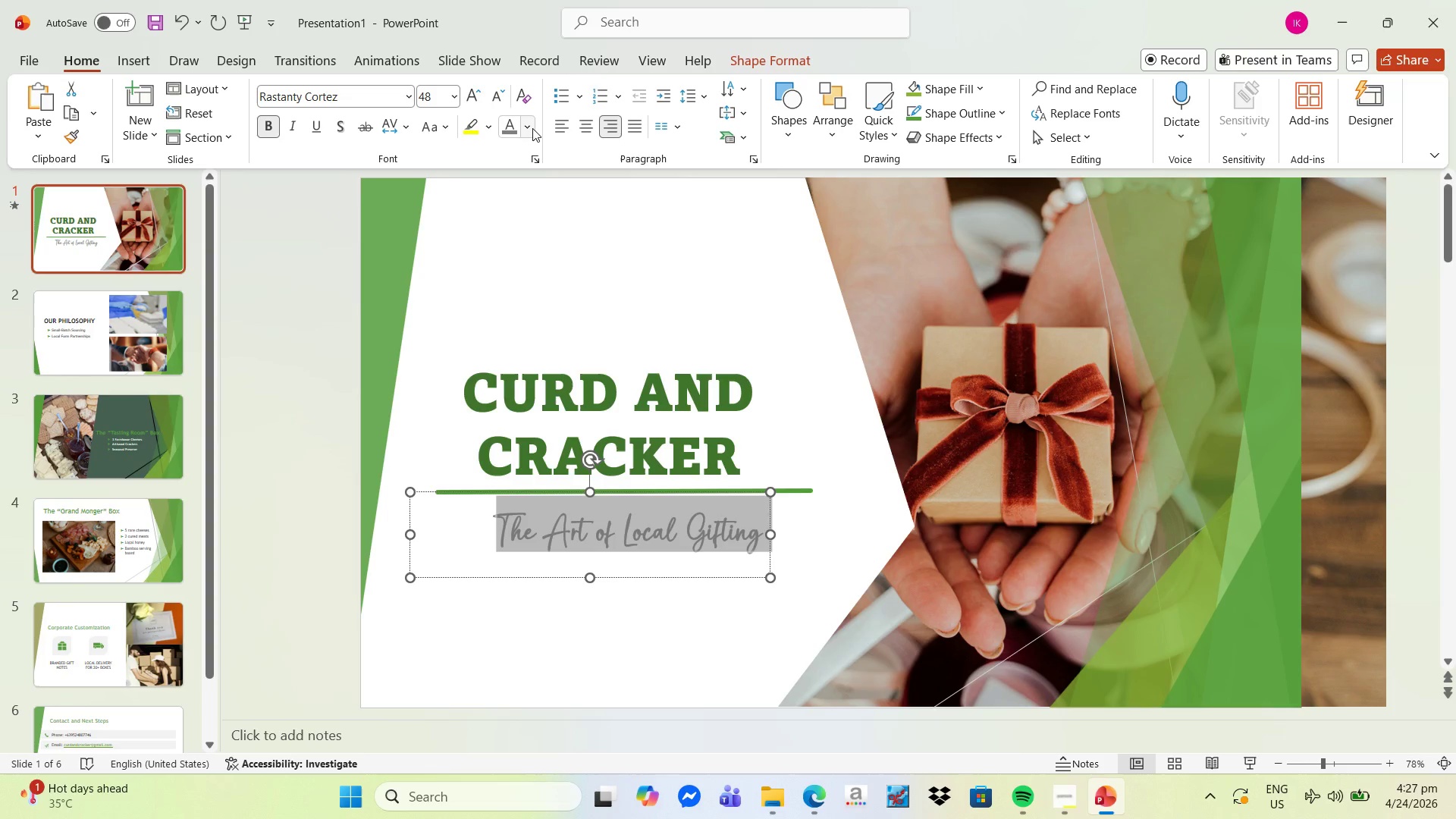 
left_click([534, 128])
 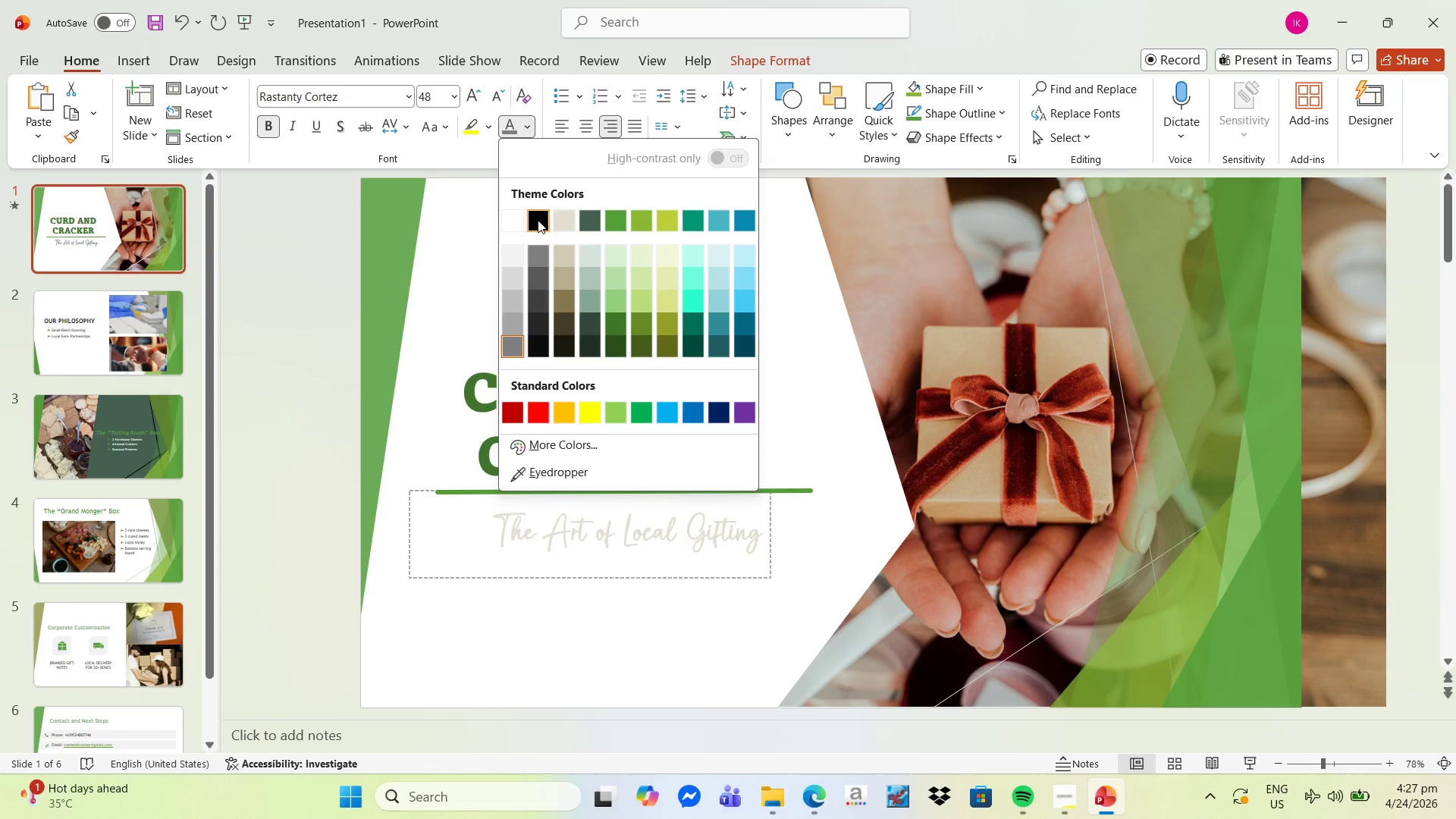 
left_click([538, 220])
 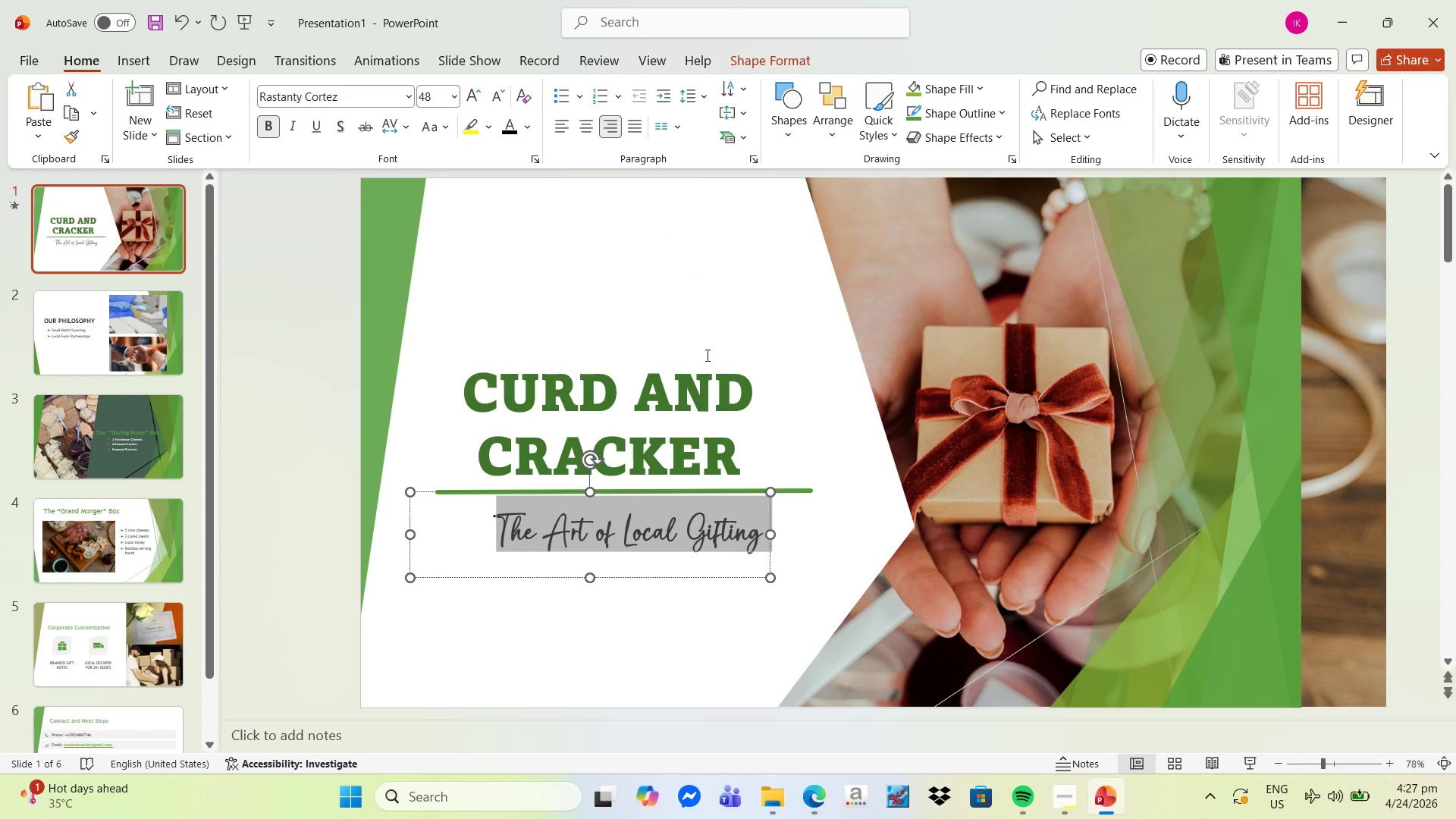 
left_click([742, 339])
 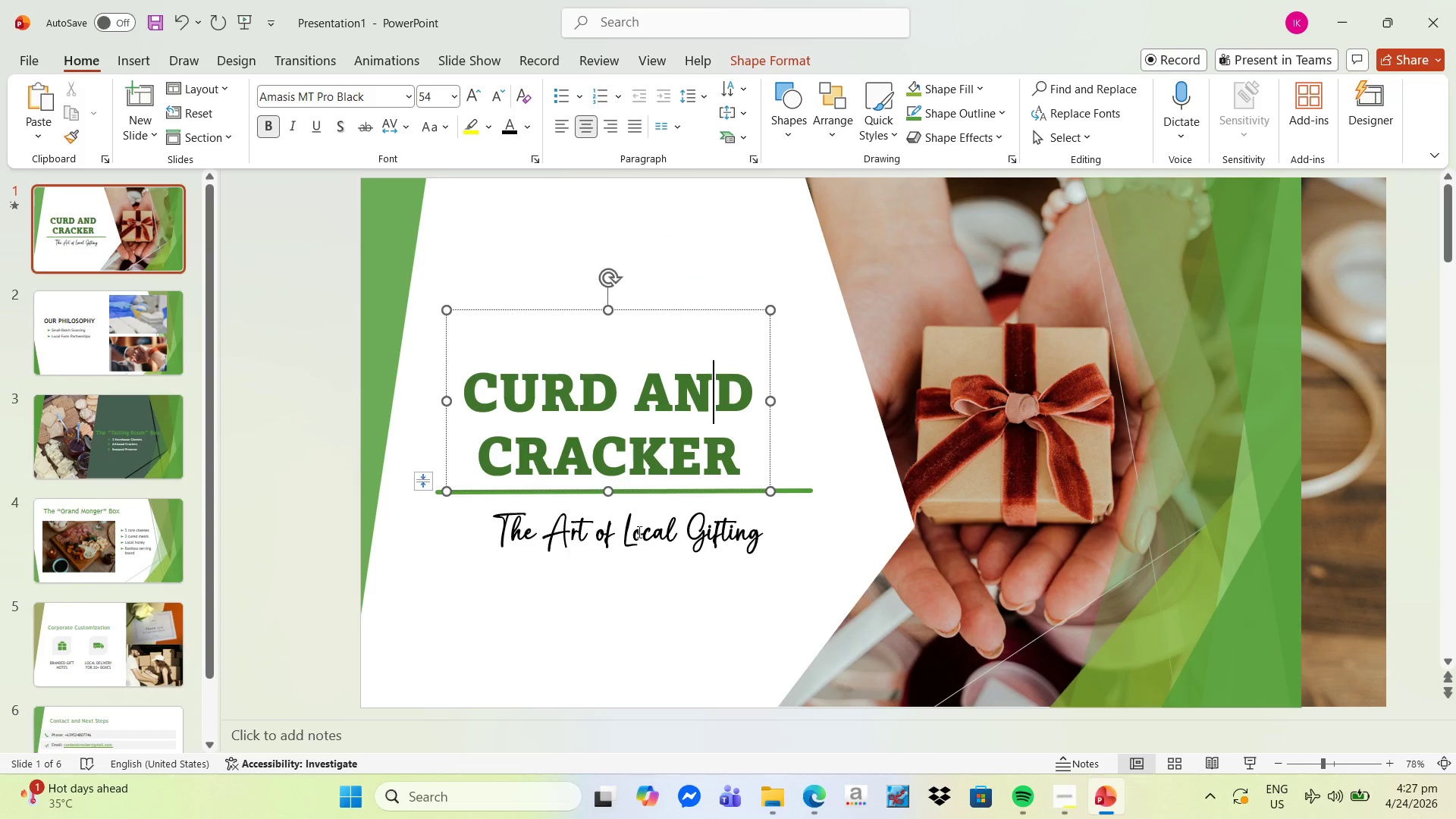 
left_click([629, 548])
 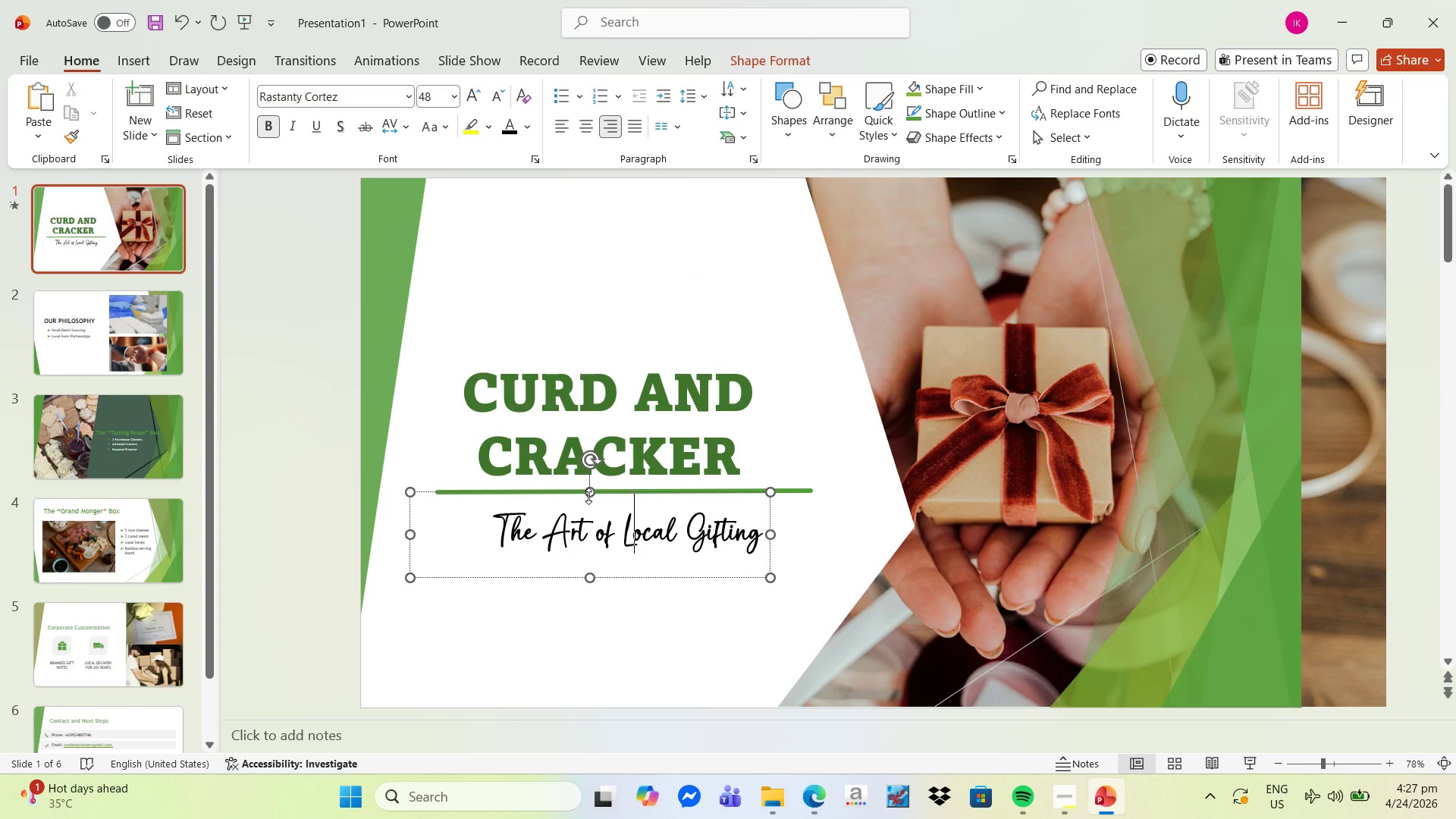 
left_click_drag(start_coordinate=[588, 493], to_coordinate=[579, 502])
 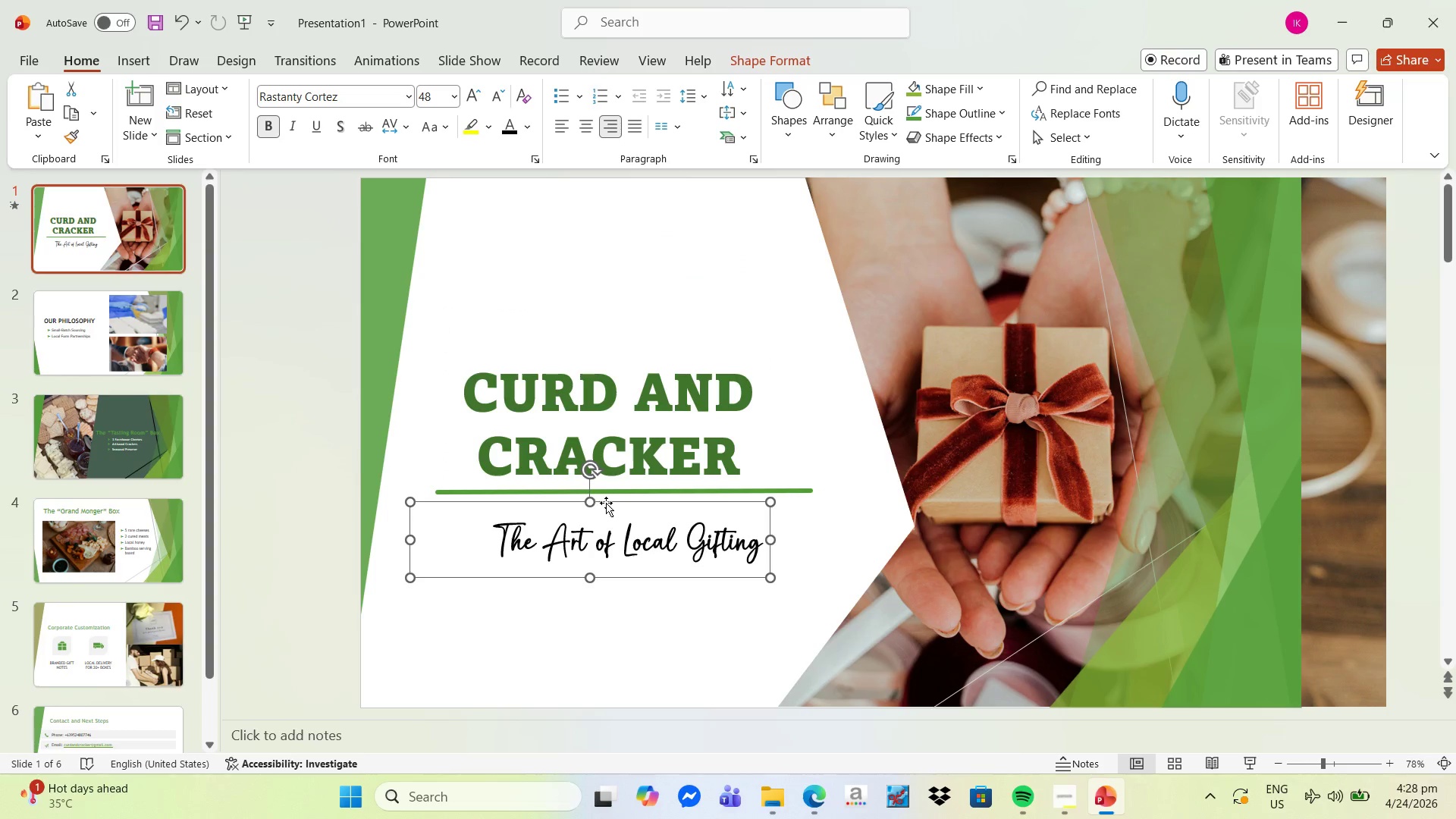 
left_click_drag(start_coordinate=[606, 502], to_coordinate=[595, 500])
 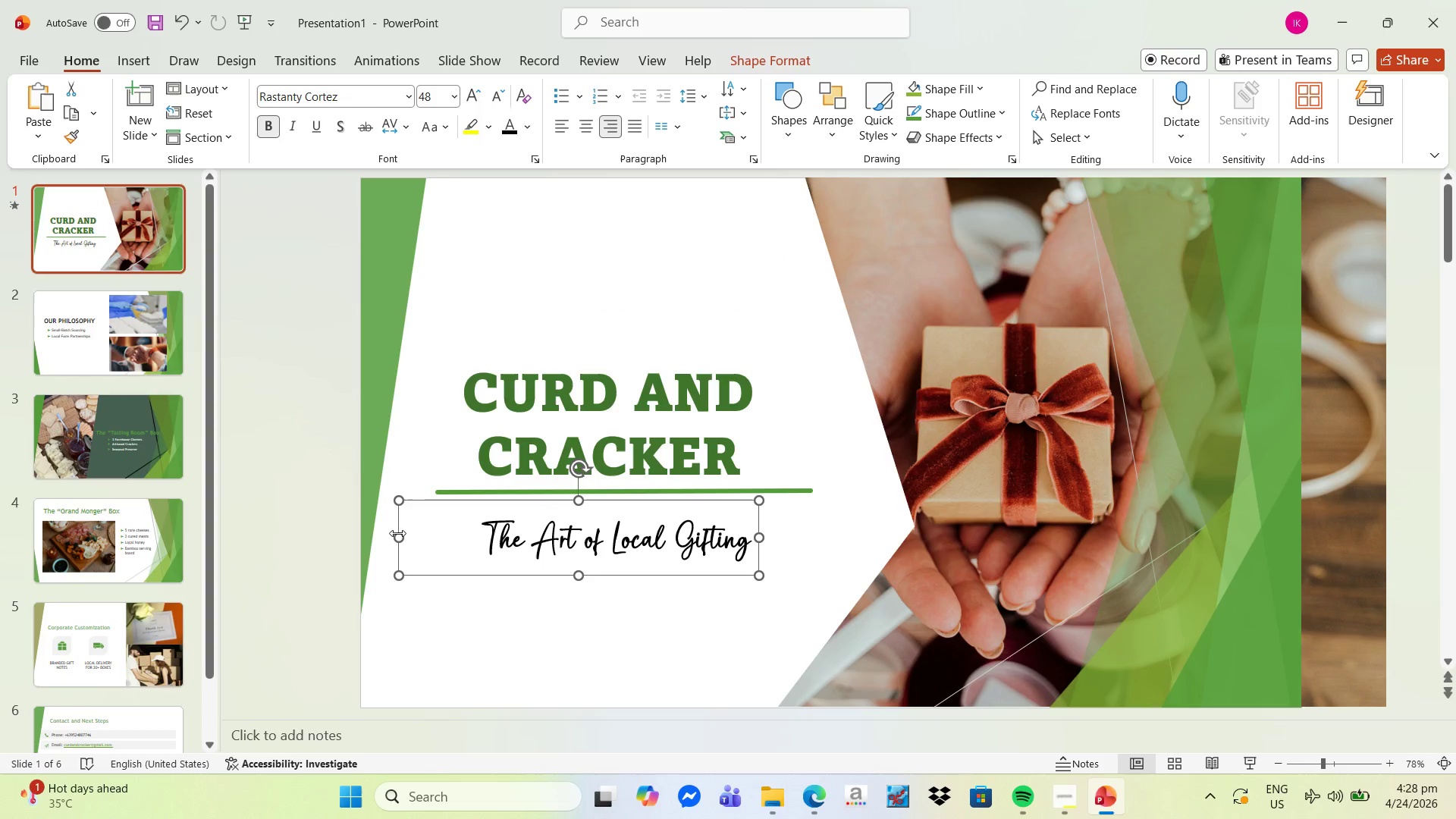 
left_click_drag(start_coordinate=[397, 533], to_coordinate=[460, 534])
 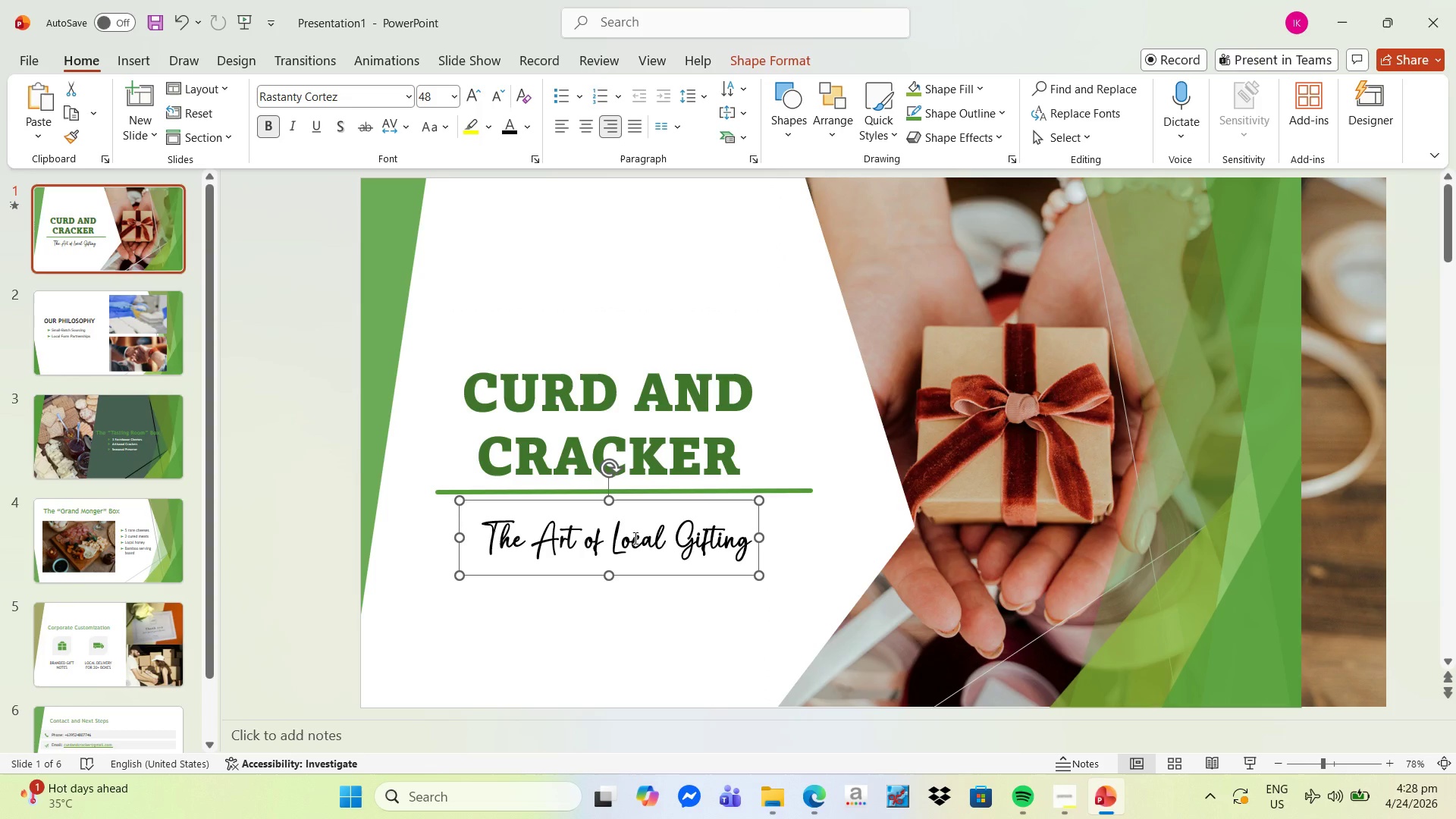 
wait(5.88)
 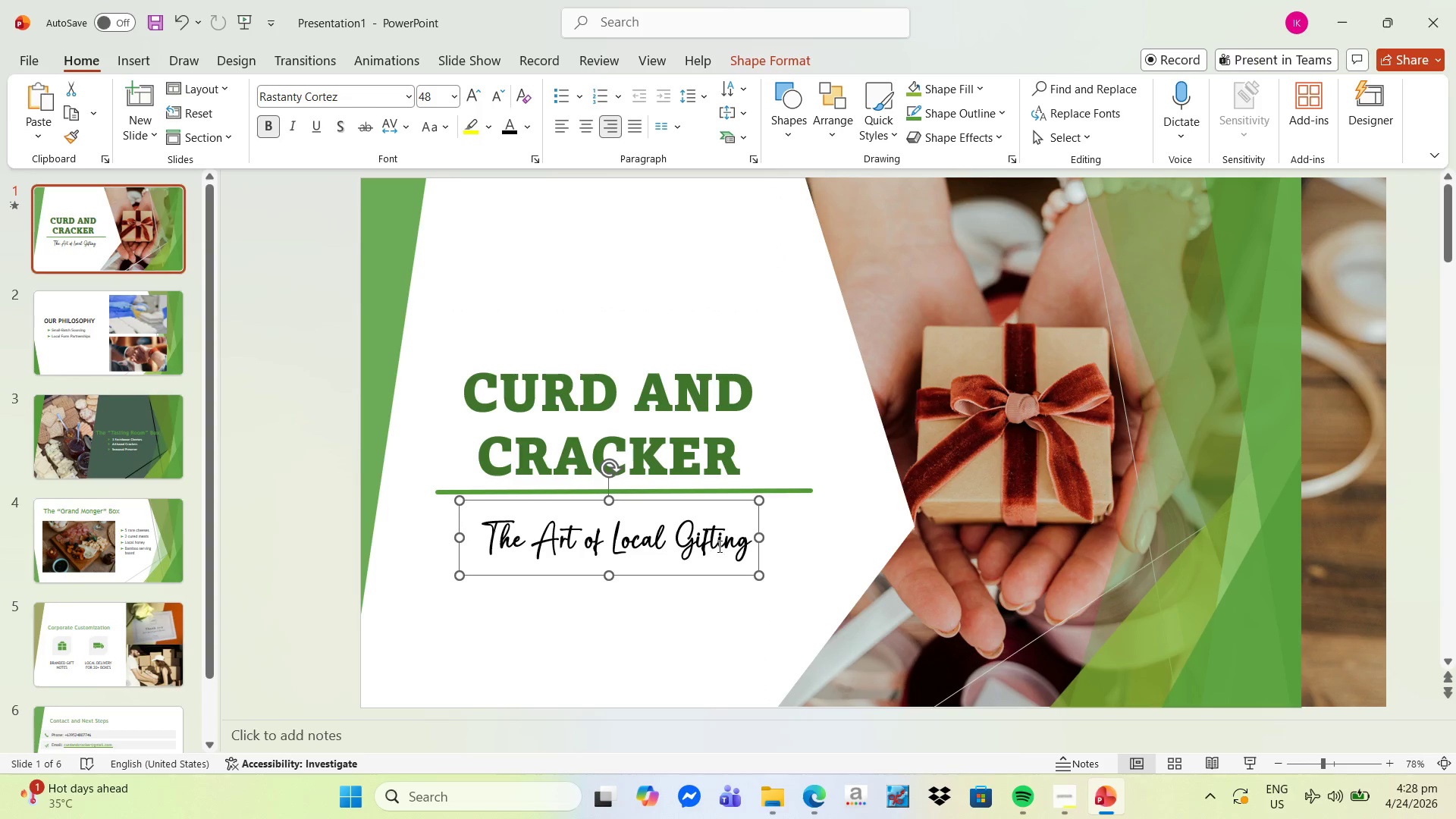 
left_click_drag(start_coordinate=[657, 501], to_coordinate=[714, 485])
 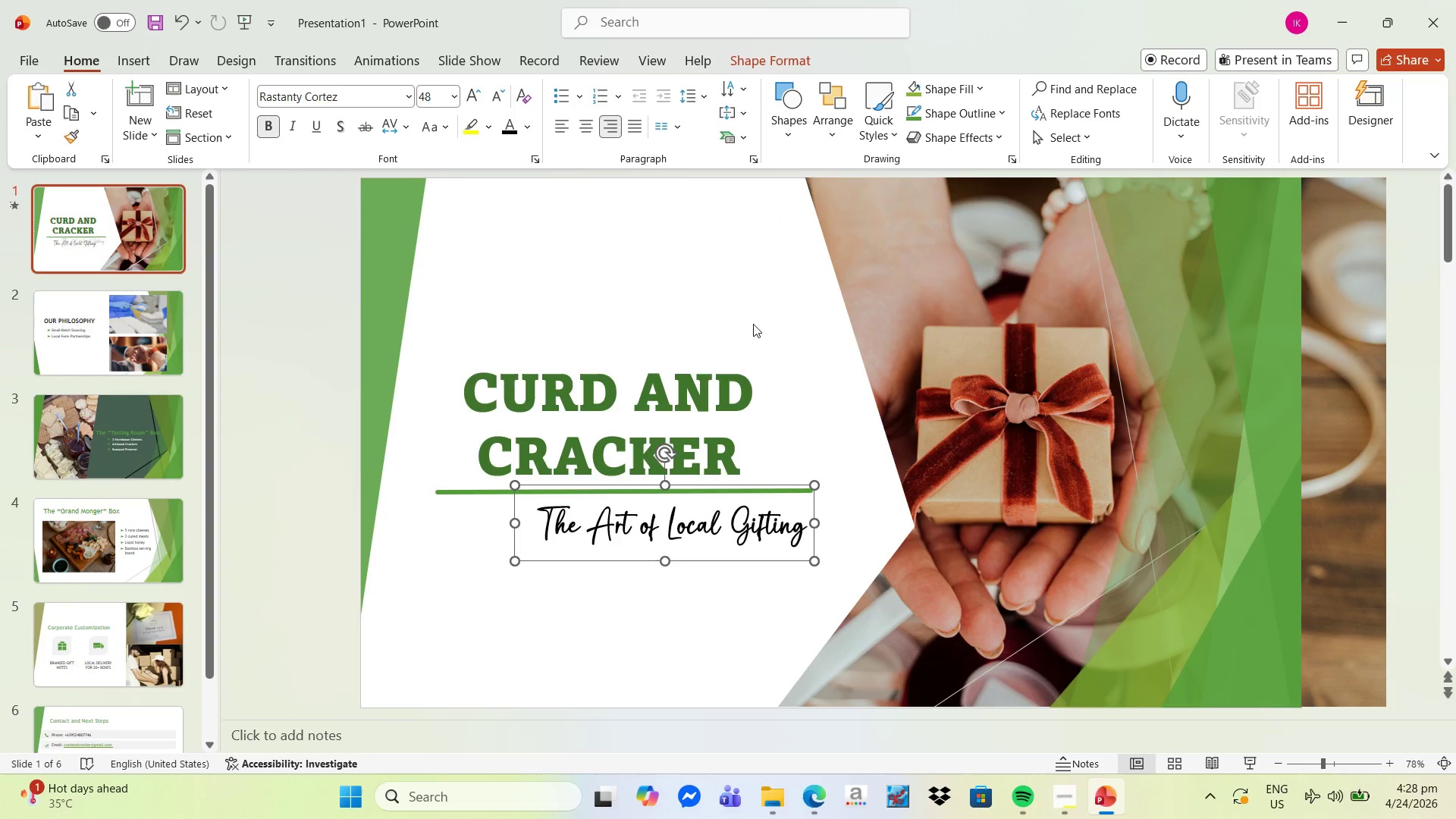 
left_click([748, 316])
 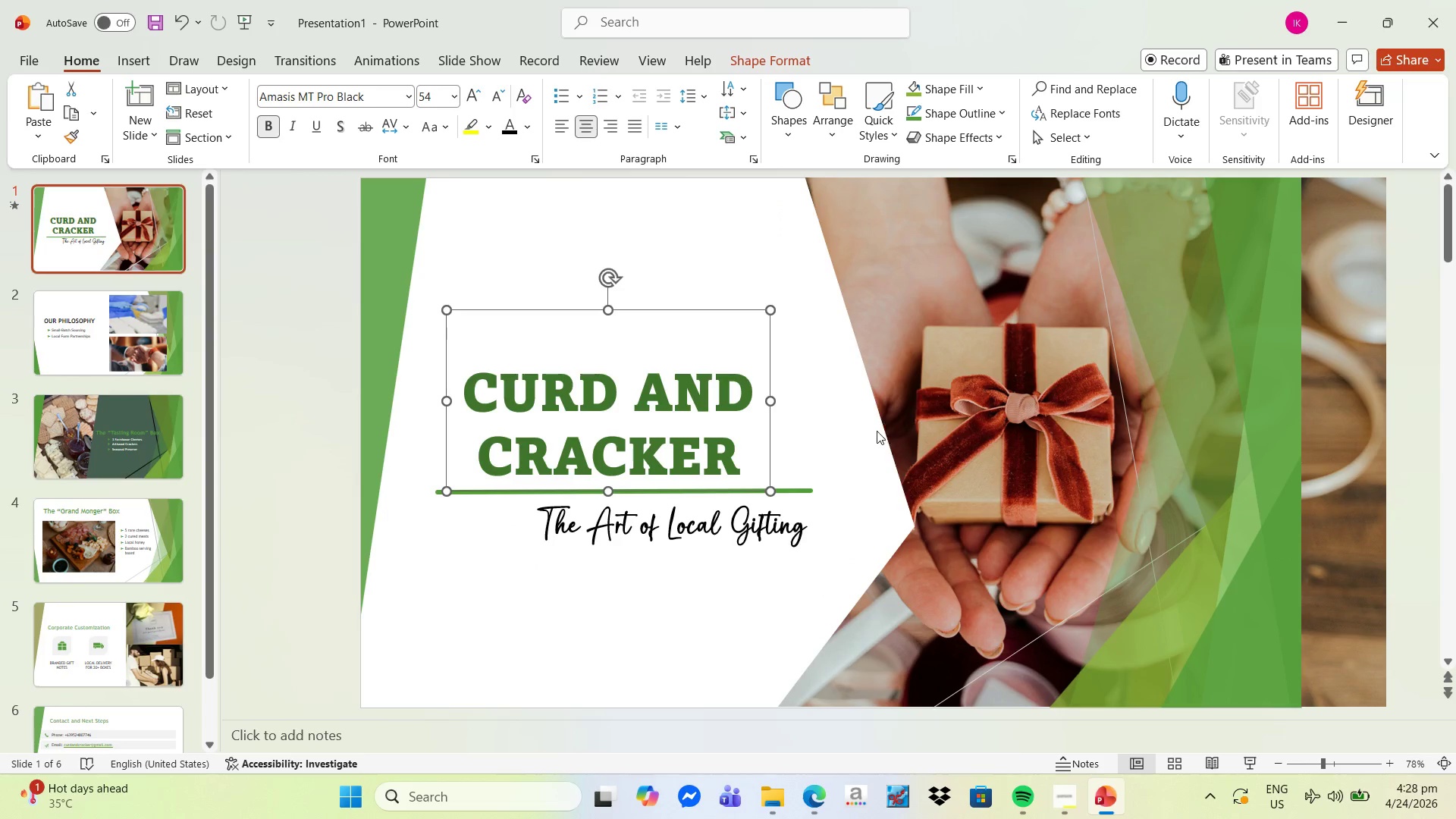 
left_click([846, 441])
 